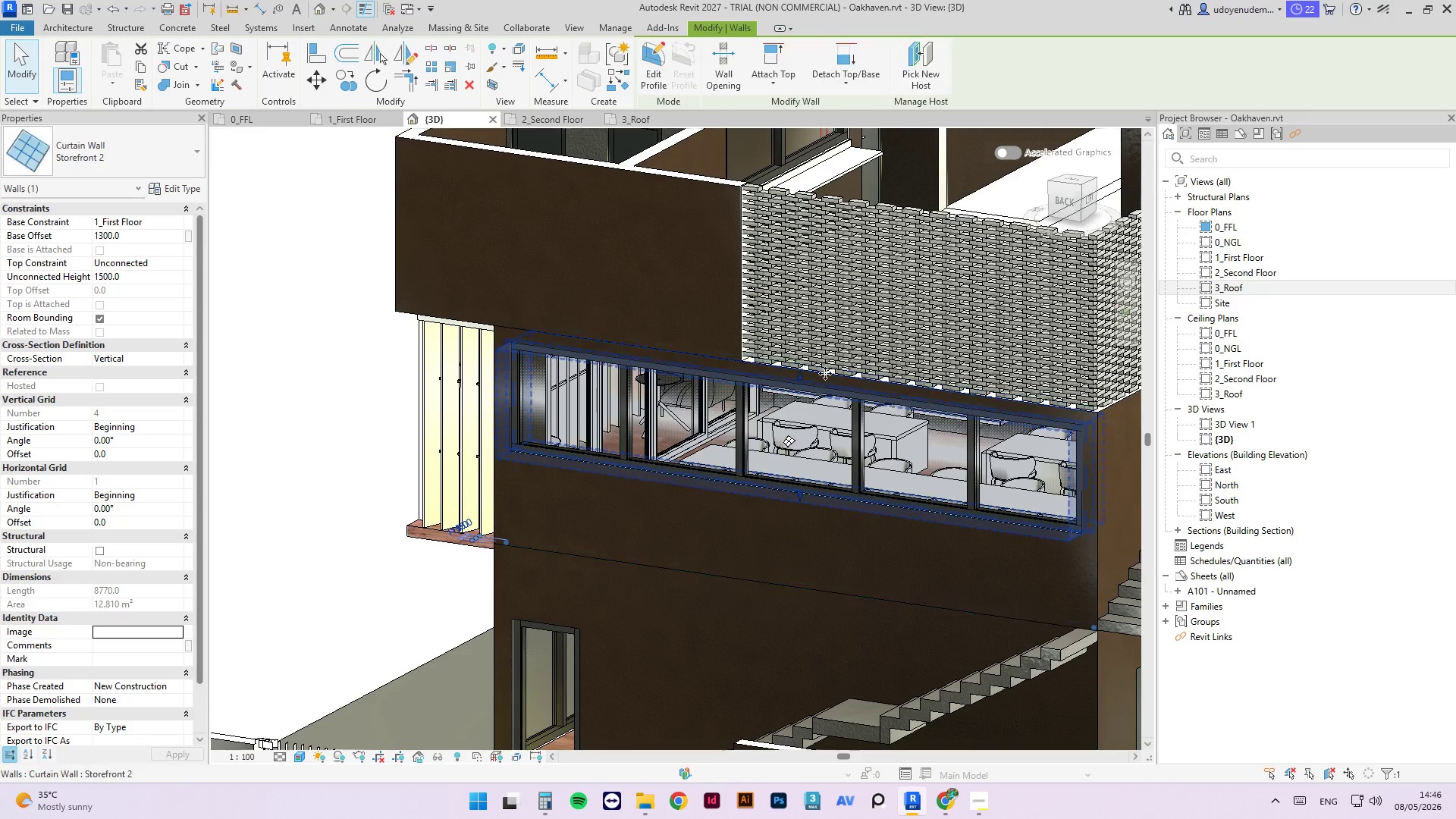 
scroll: coordinate [828, 380], scroll_direction: up, amount: 3.0
 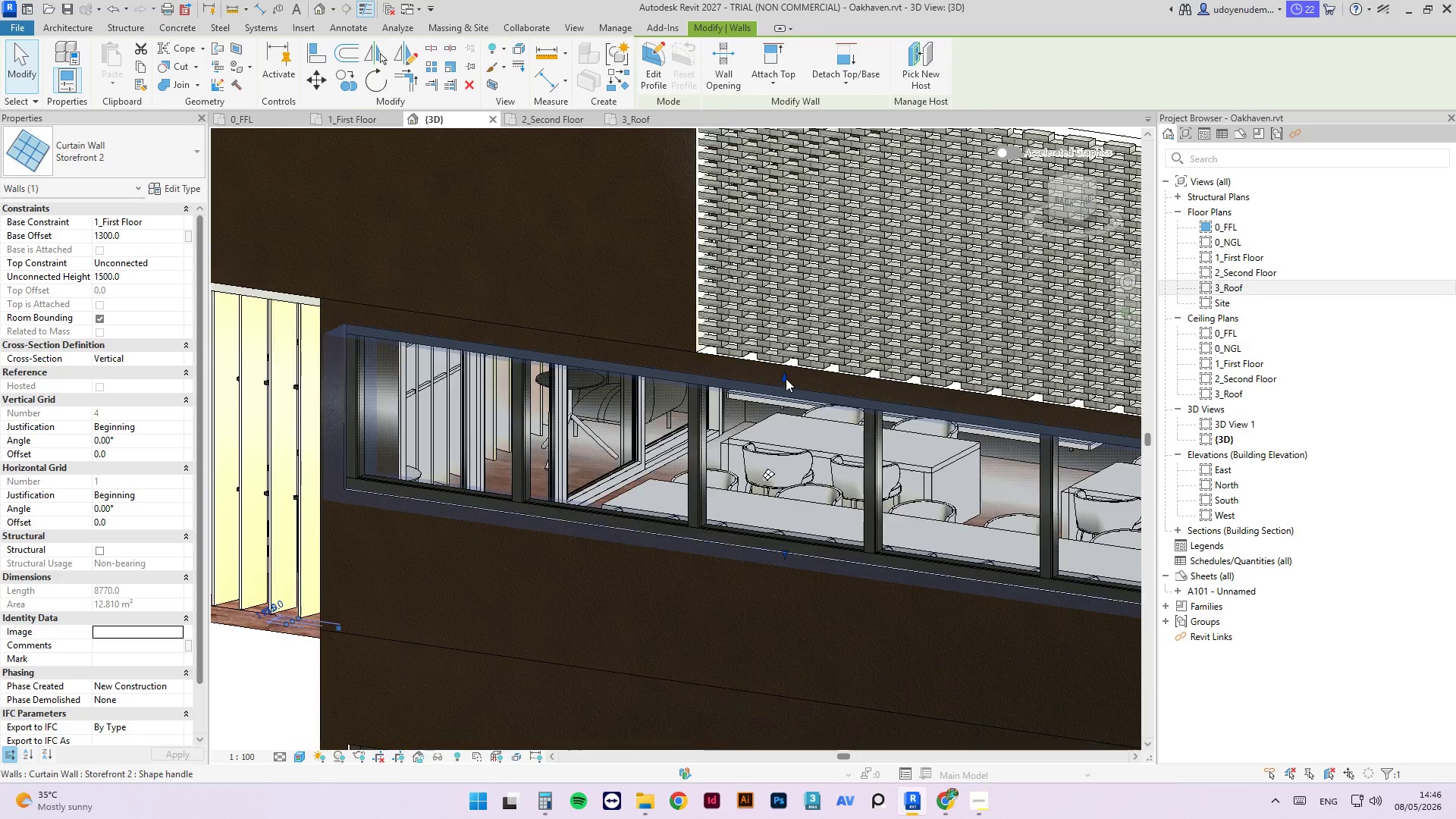 
left_click_drag(start_coordinate=[785, 378], to_coordinate=[321, 362])
 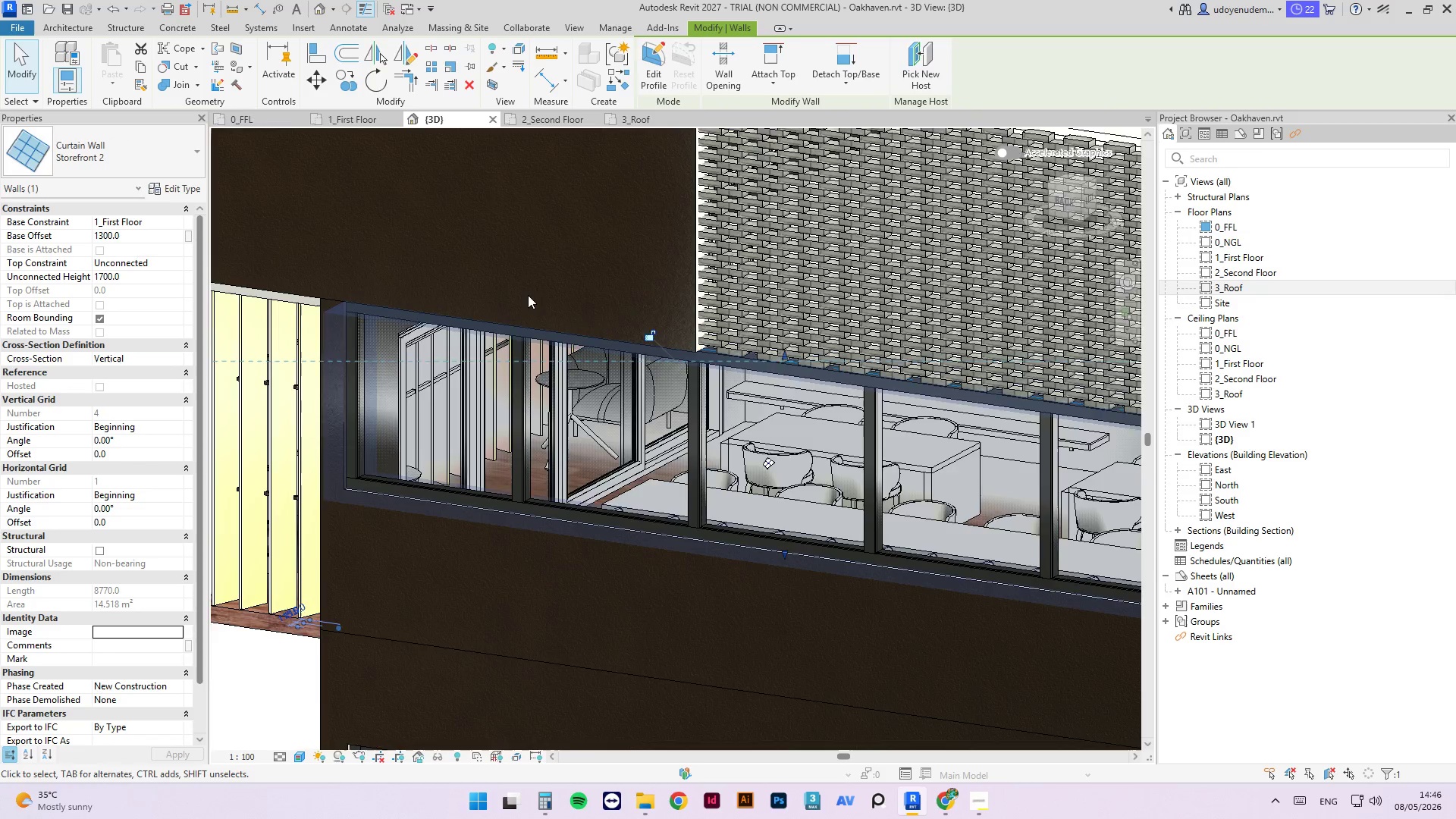 
left_click([334, 391])
 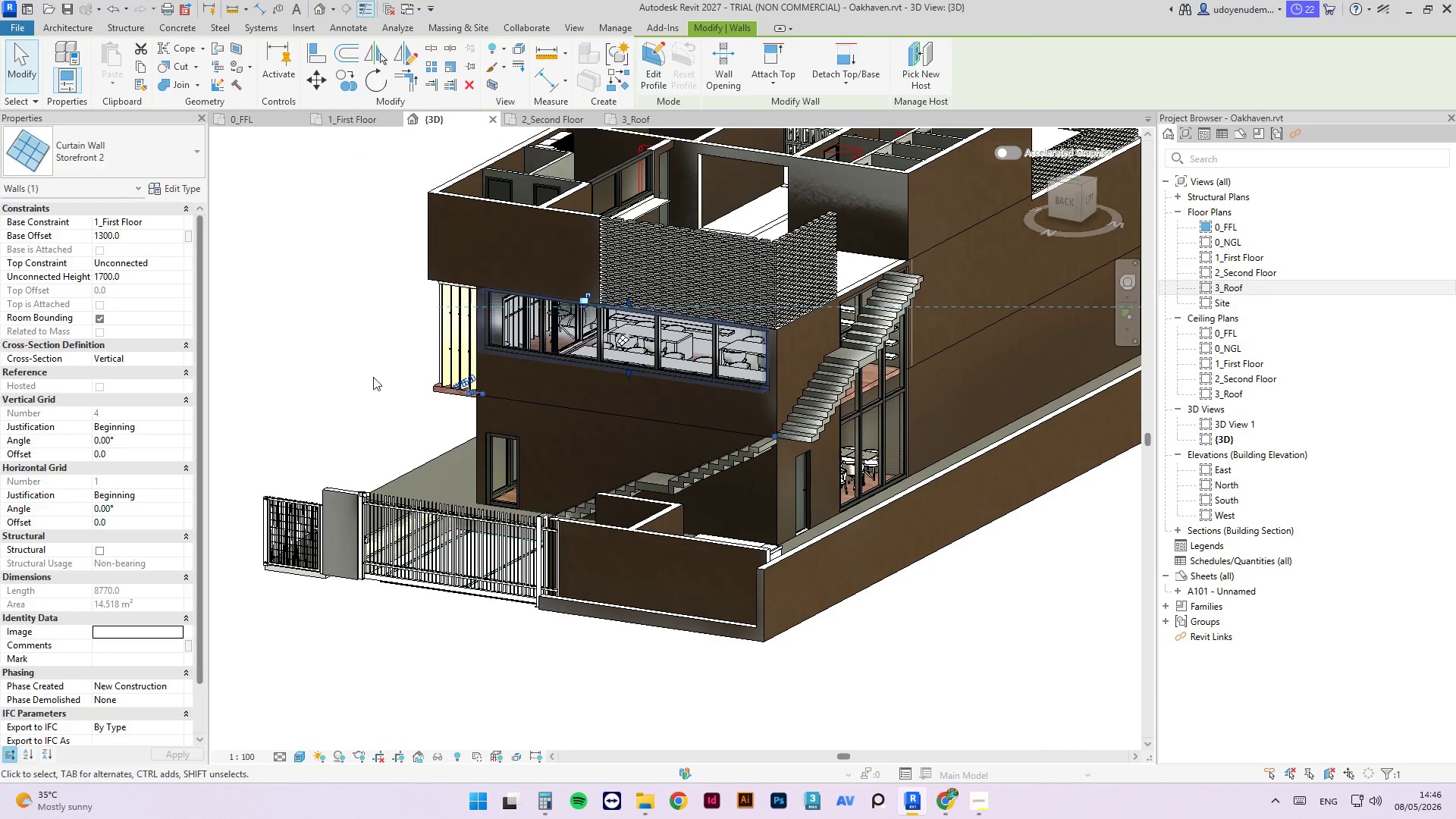 
scroll: coordinate [577, 273], scroll_direction: down, amount: 8.0
 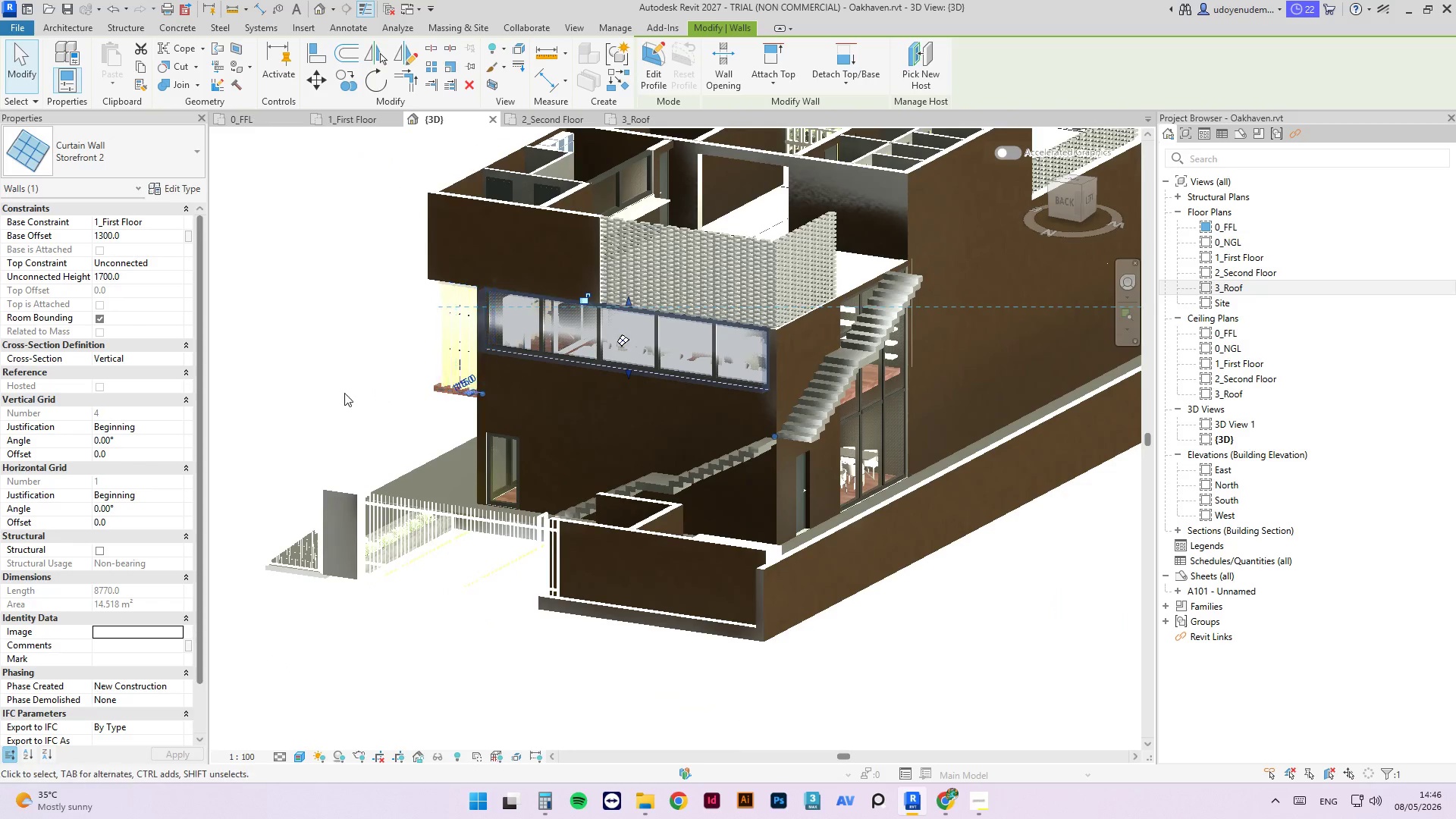 
hold_key(key=ShiftLeft, duration=1.67)
 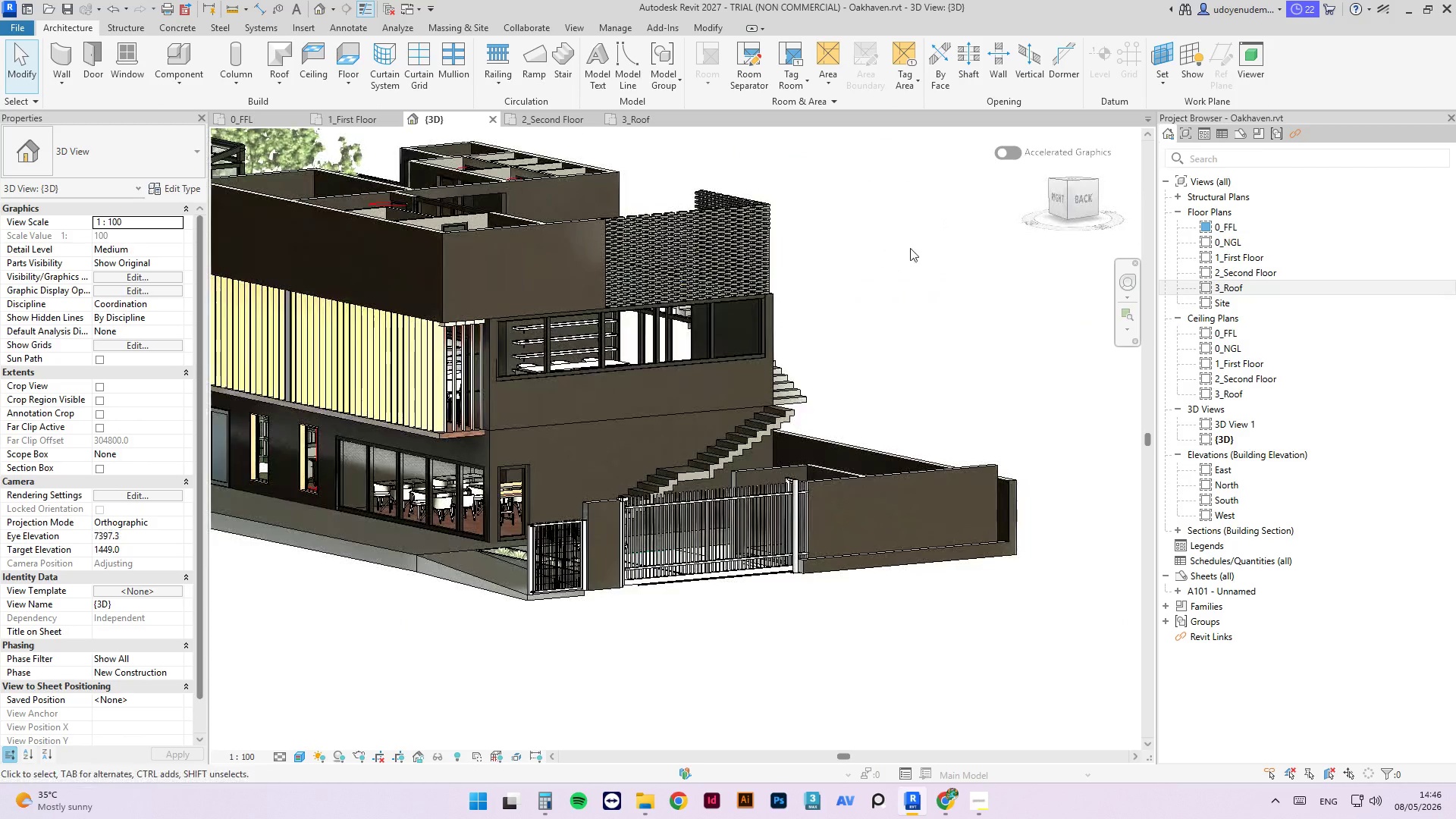 
left_click_drag(start_coordinate=[911, 248], to_coordinate=[909, 252])
 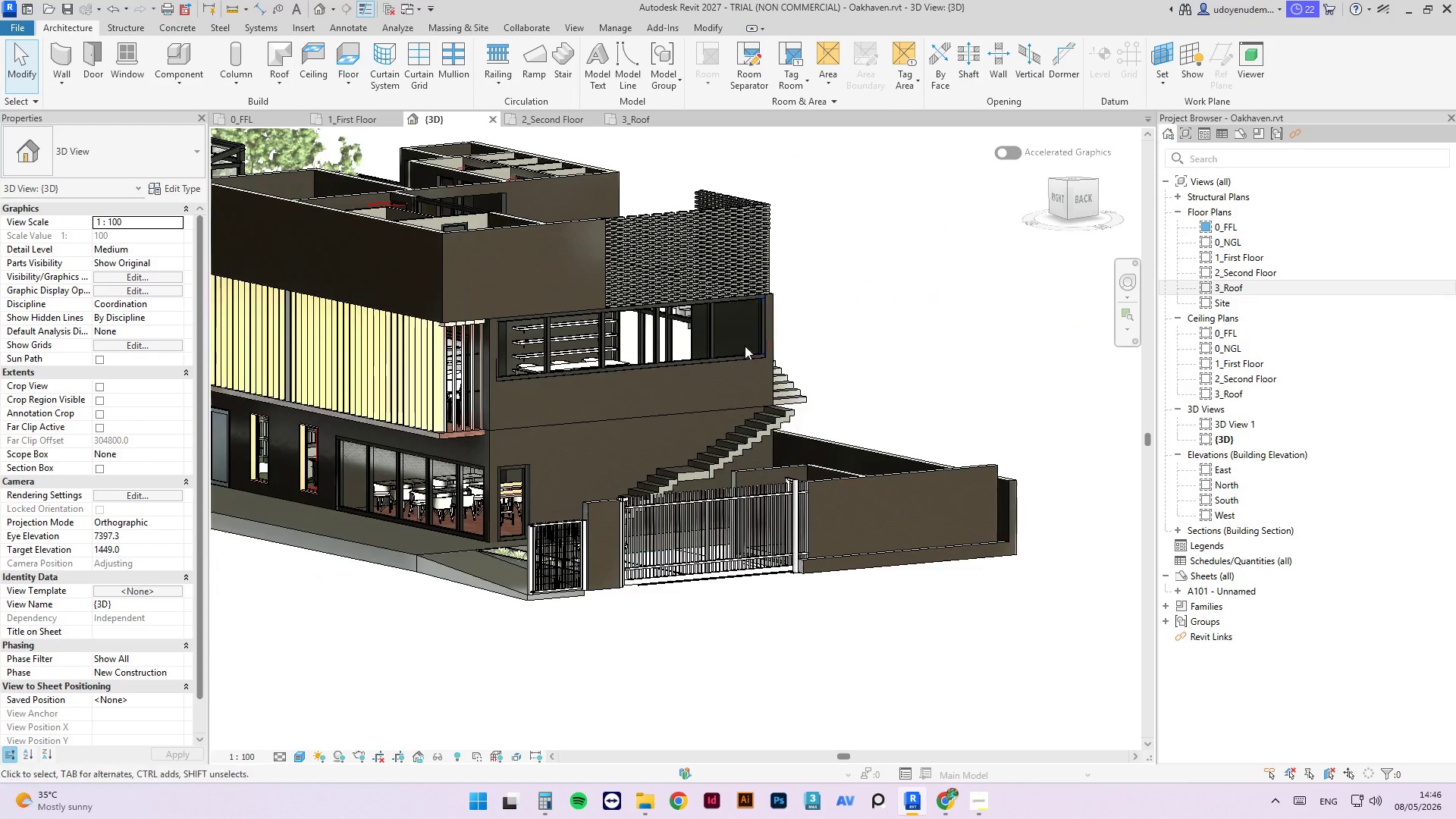 
hold_key(key=ShiftLeft, duration=15.08)
 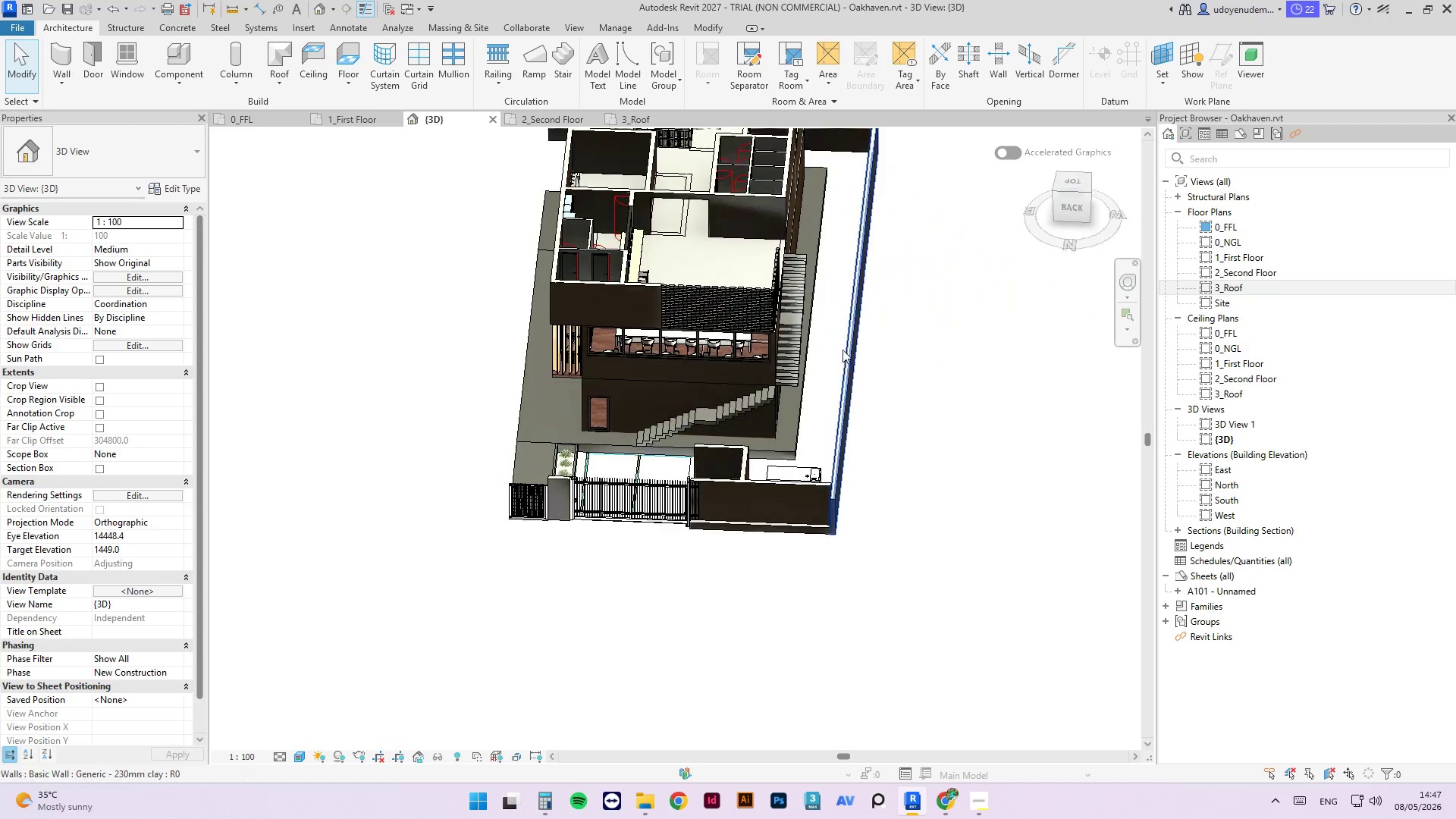 
scroll: coordinate [748, 352], scroll_direction: down, amount: 4.0
 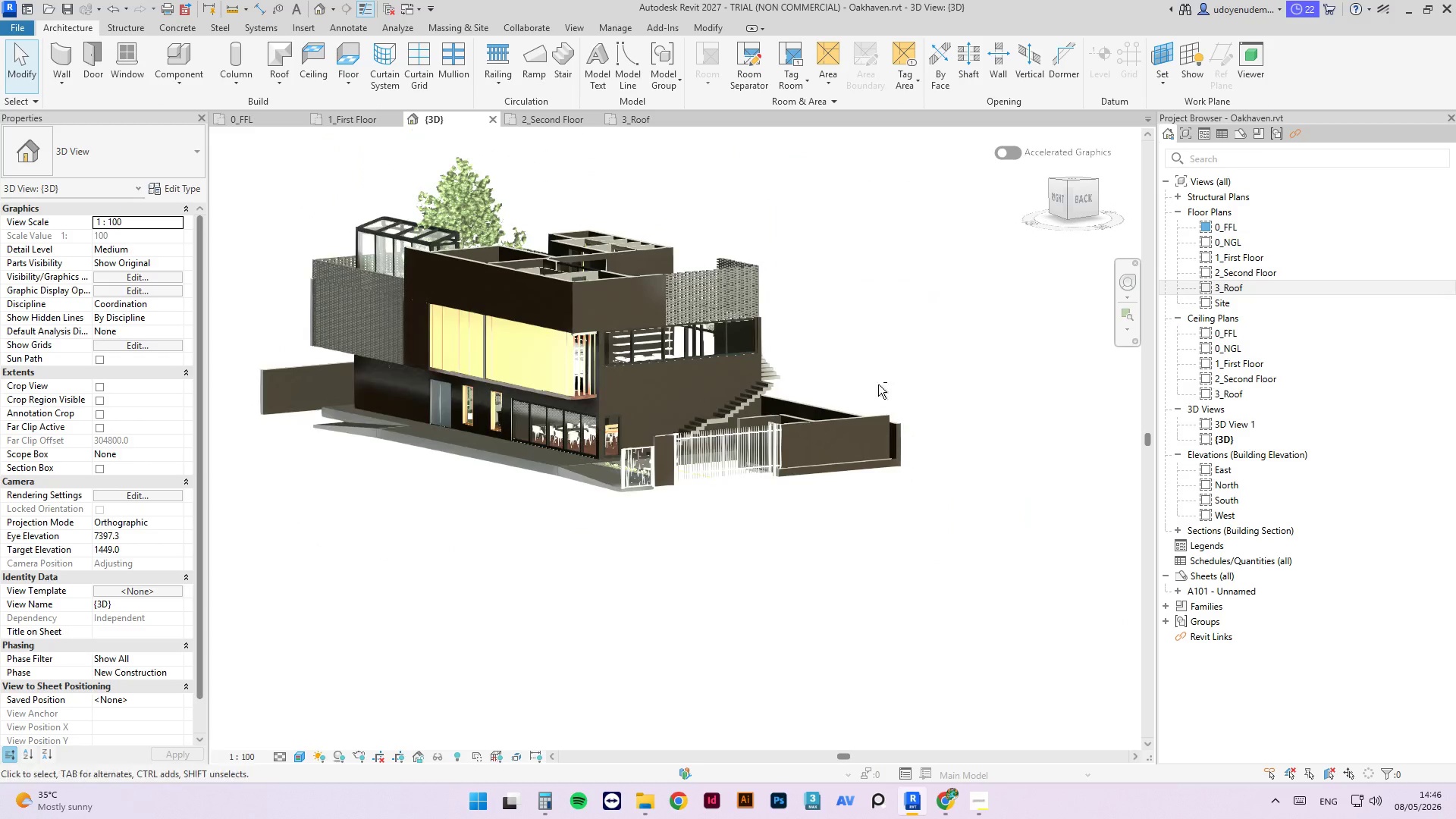 
scroll: coordinate [730, 425], scroll_direction: up, amount: 8.0
 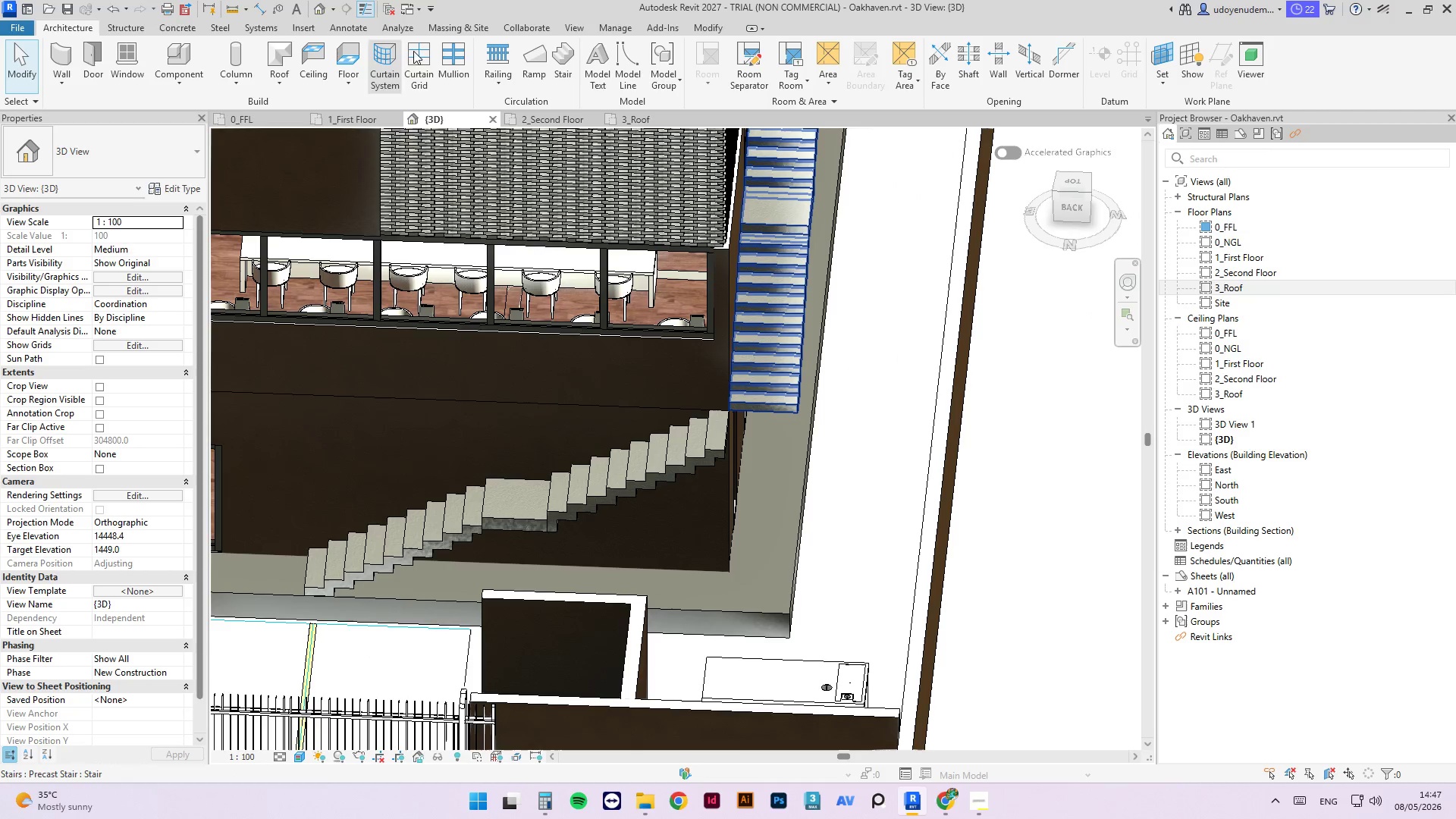 
left_click([566, 60])
 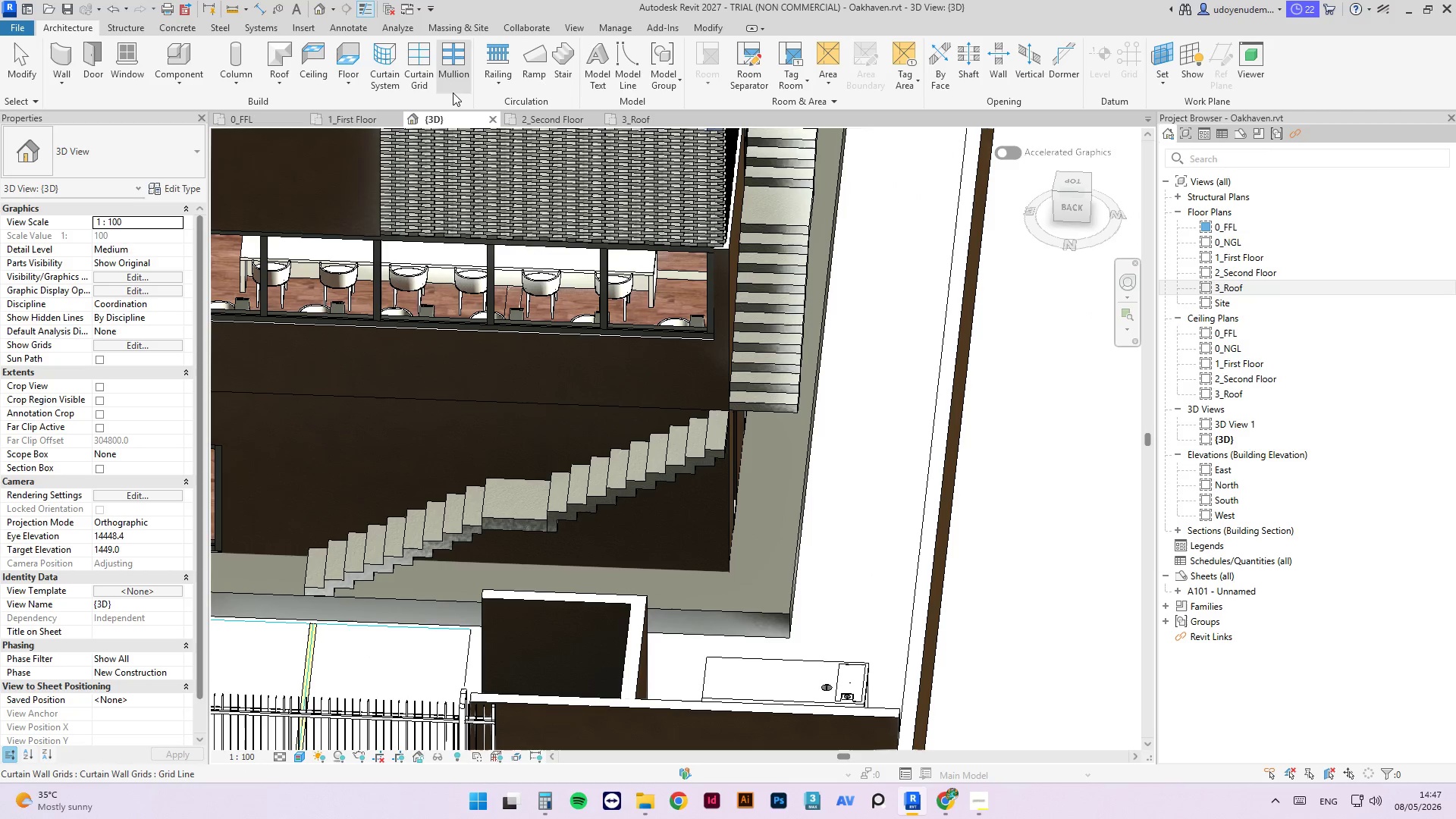 
left_click([361, 118])
 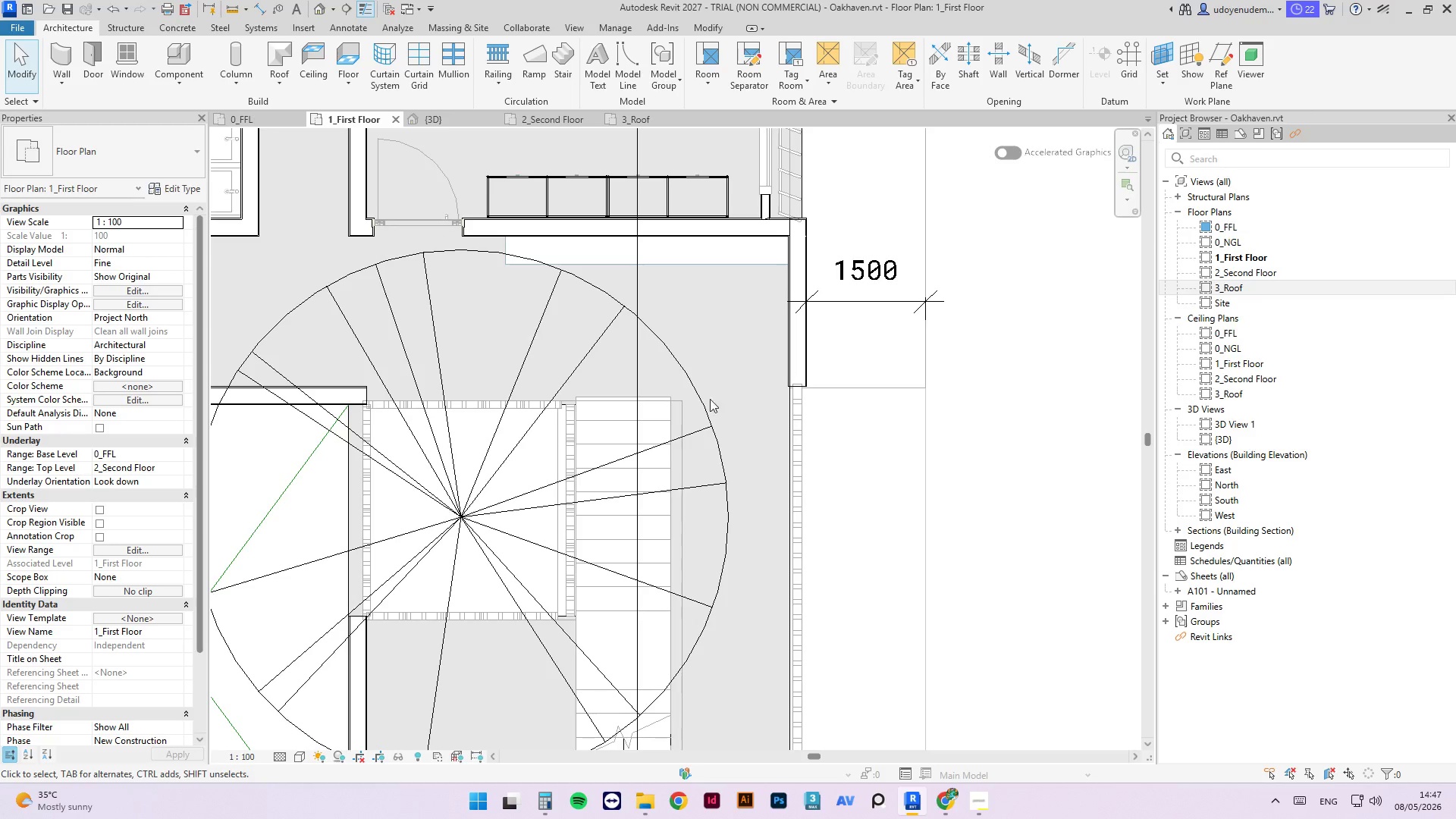 
scroll: coordinate [758, 414], scroll_direction: down, amount: 9.0
 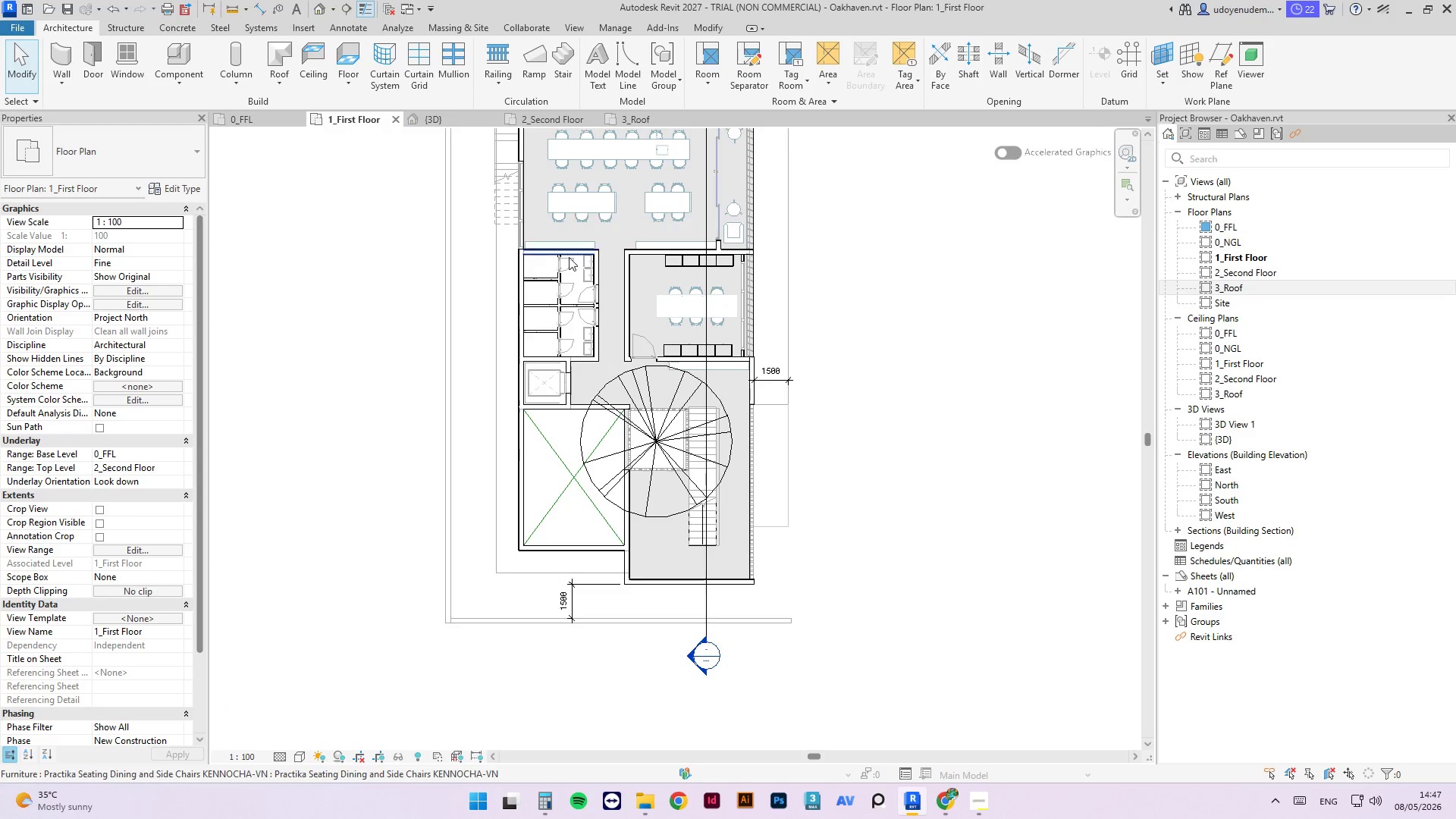 
scroll: coordinate [522, 155], scroll_direction: up, amount: 3.0
 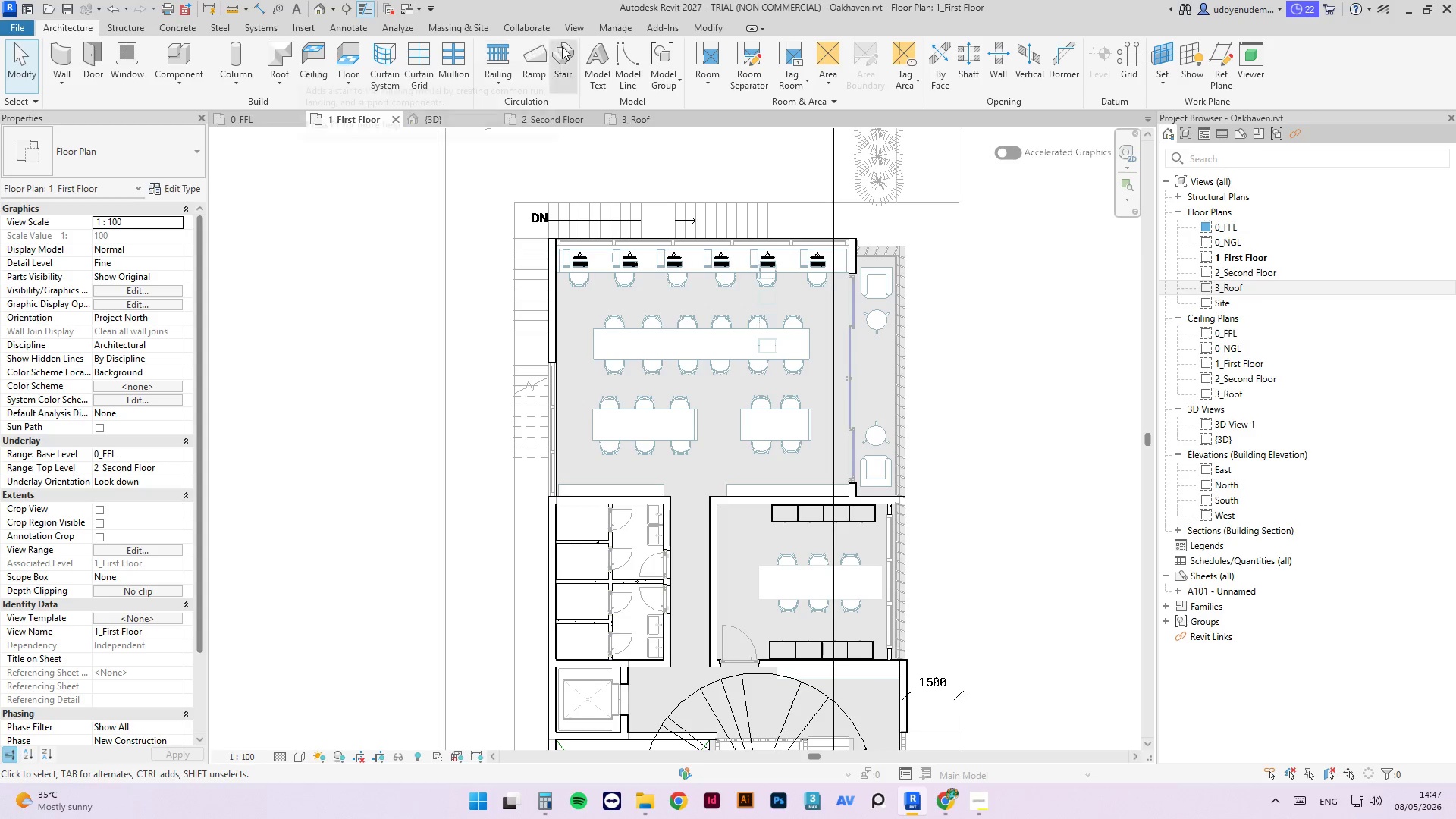 
left_click([557, 52])
 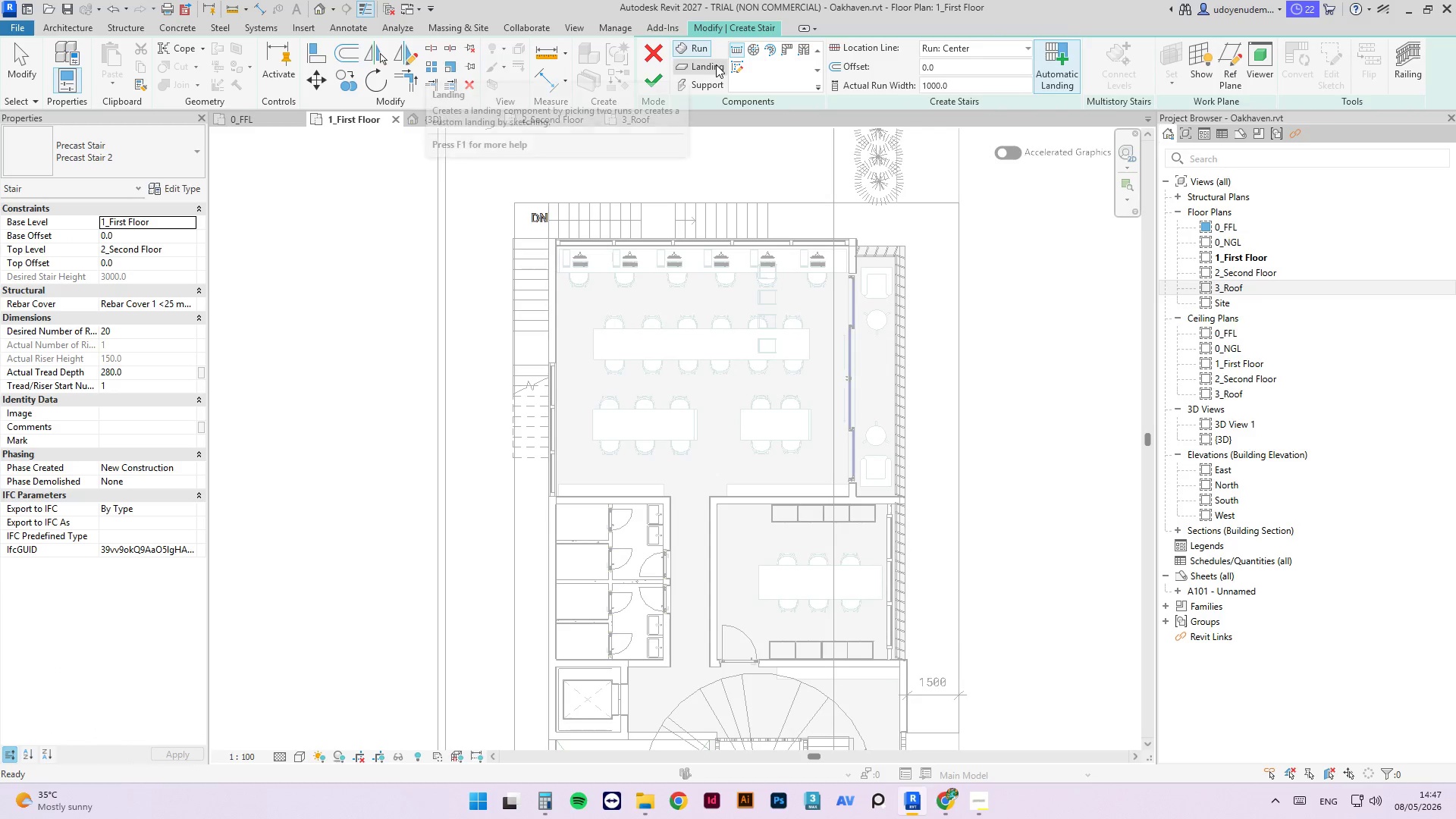 
left_click([716, 67])
 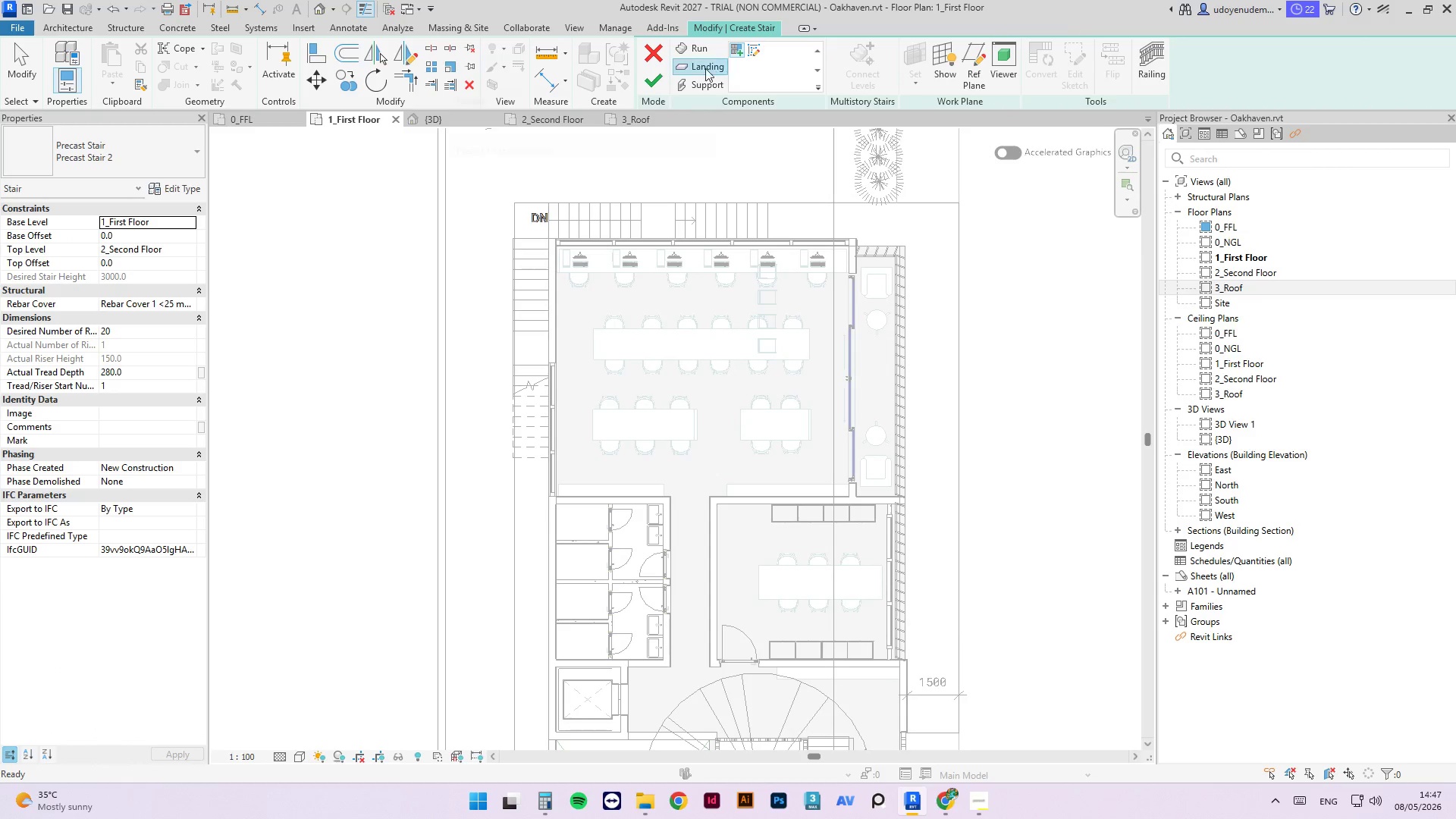 
left_click([753, 52])
 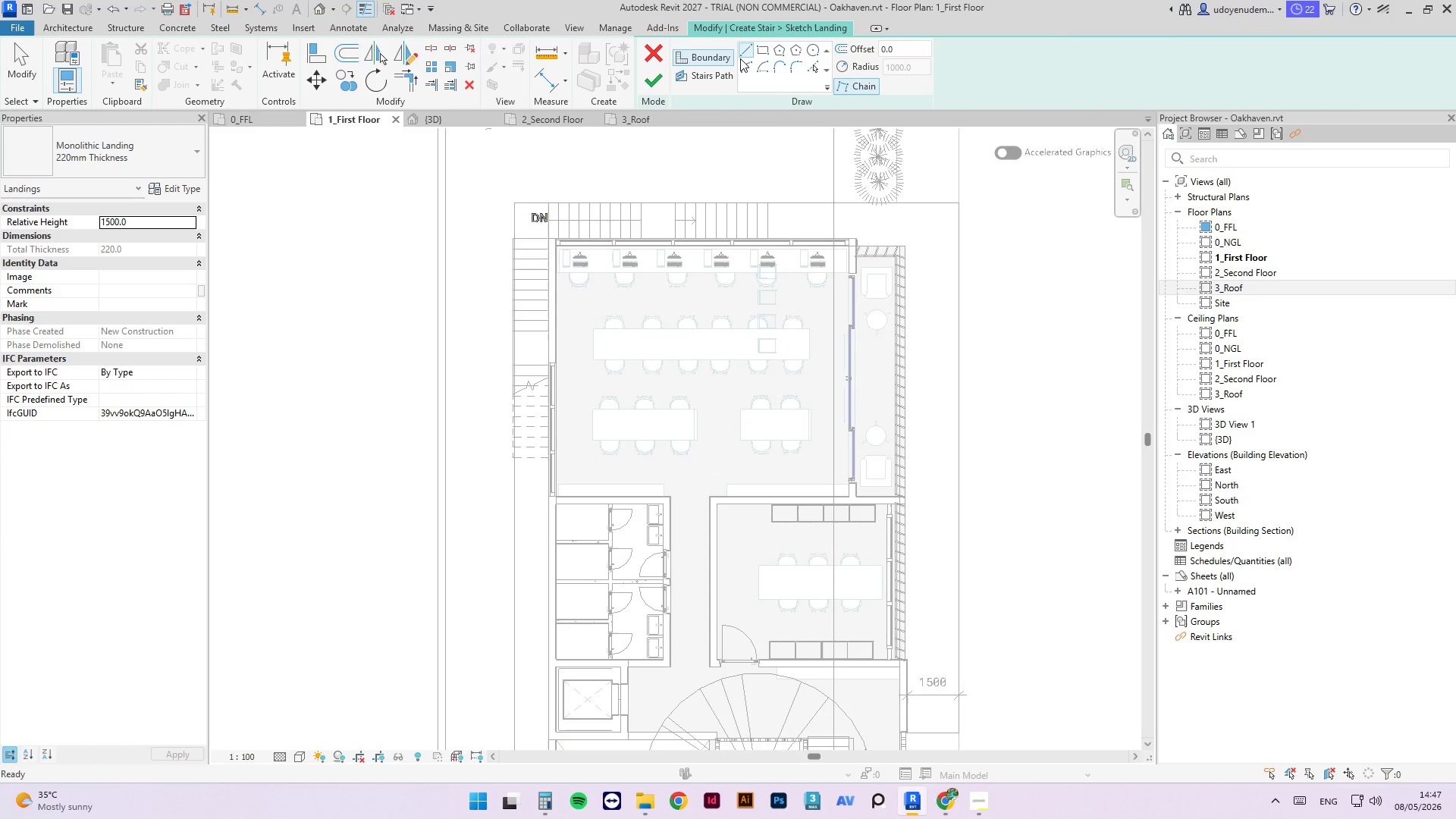 
left_click([651, 50])
 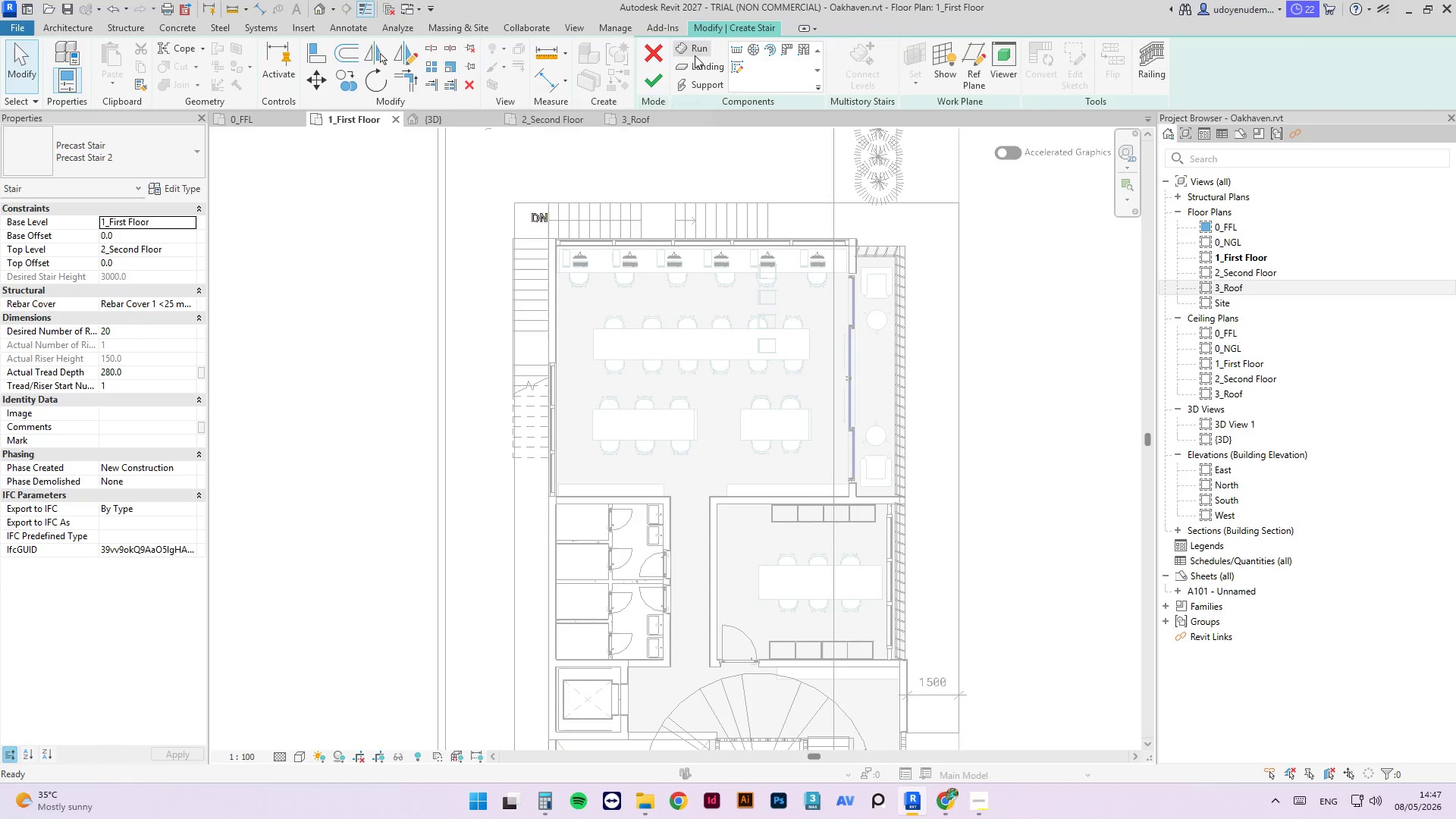 
left_click([695, 64])
 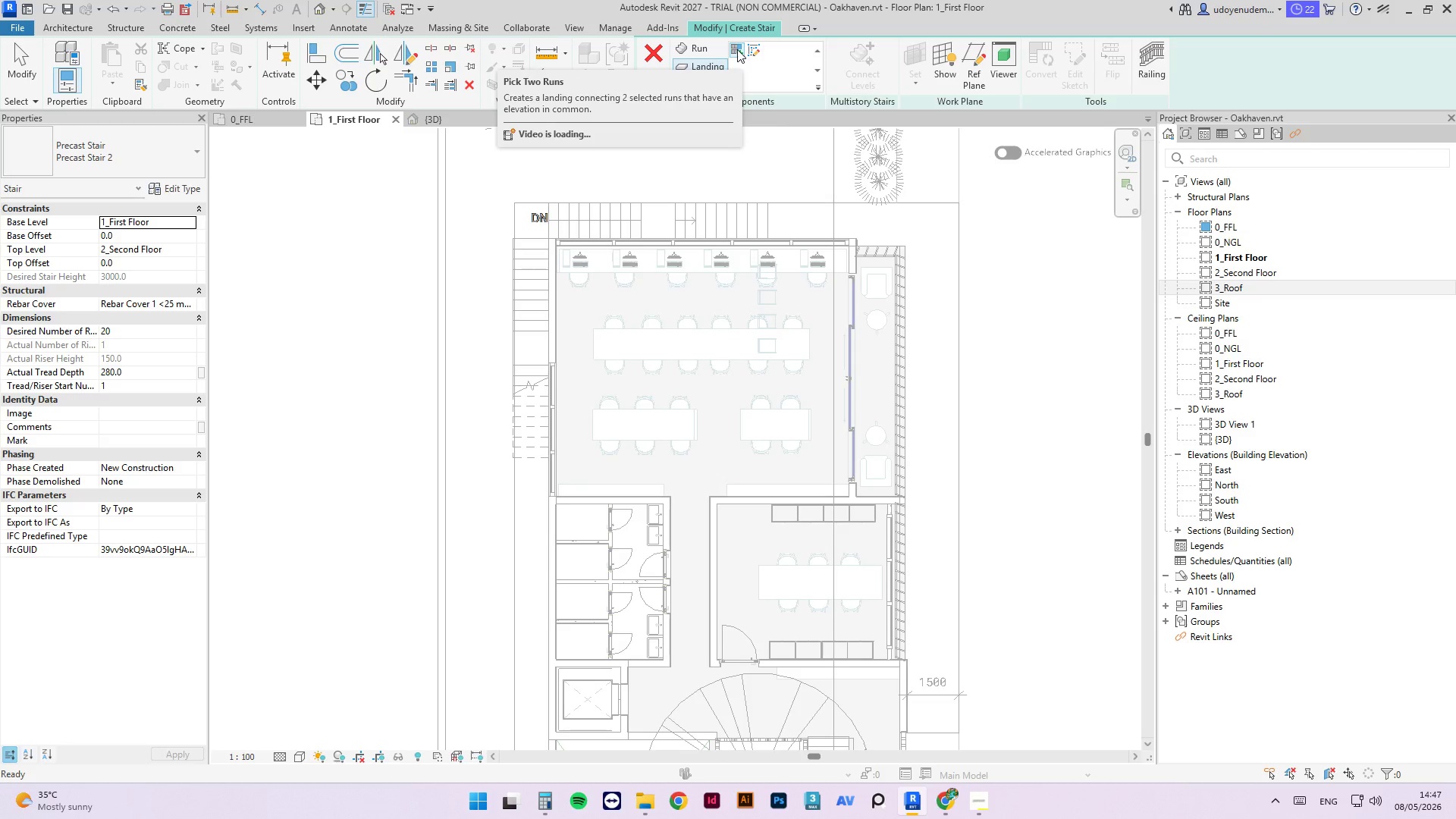 
left_click([737, 49])
 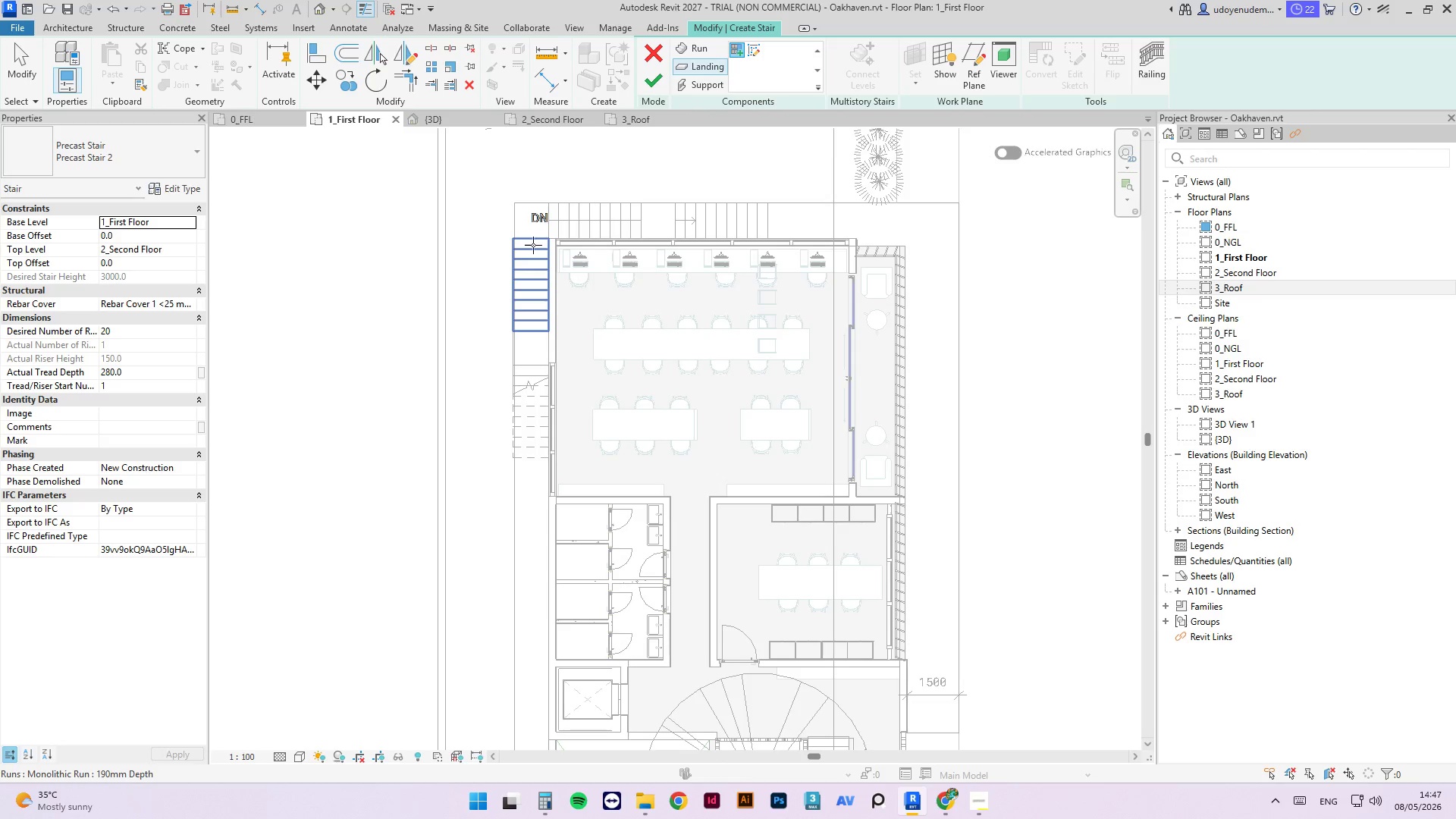 
left_click([534, 241])
 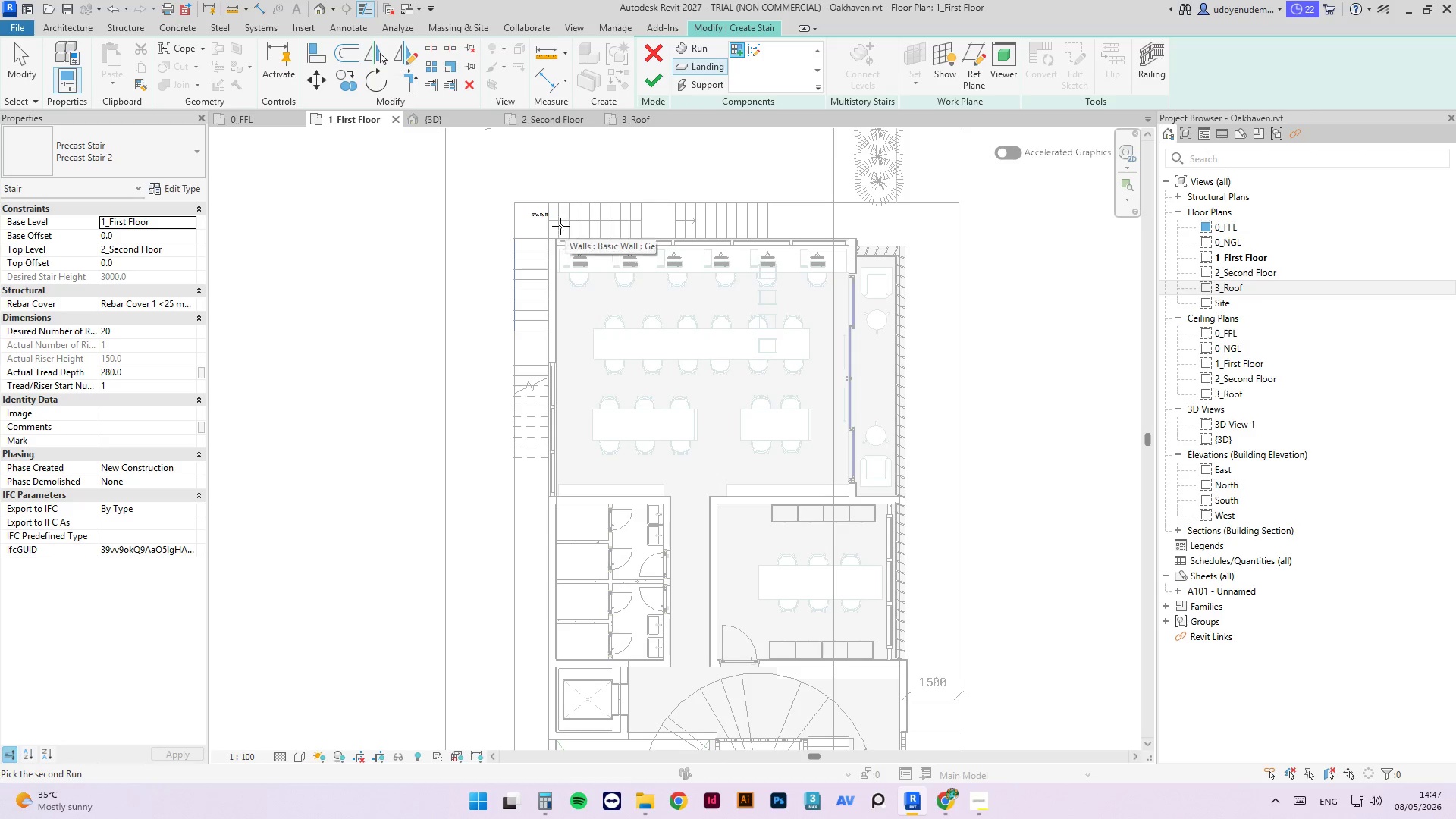 
scroll: coordinate [544, 198], scroll_direction: up, amount: 4.0
 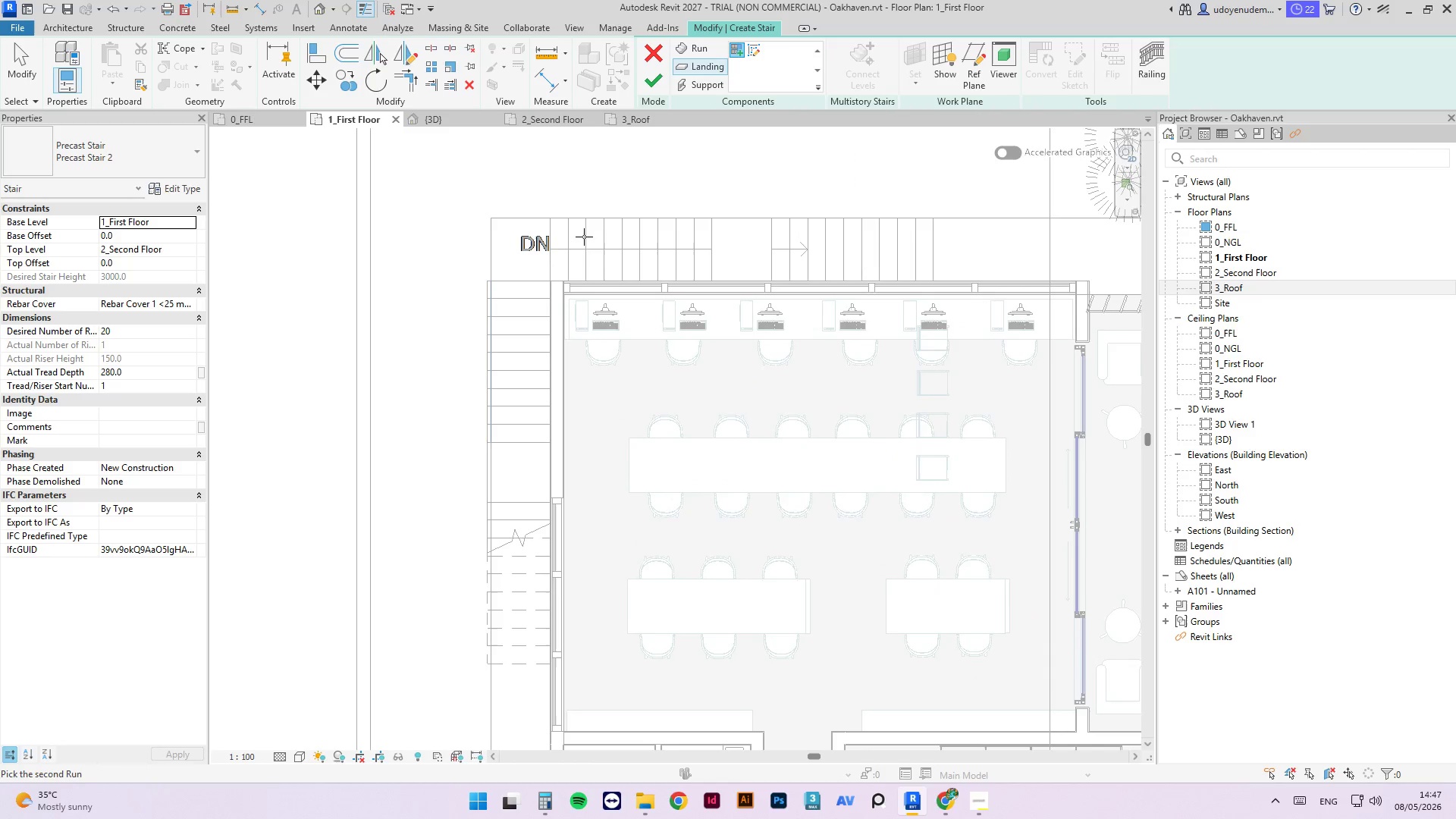 
left_click([585, 232])
 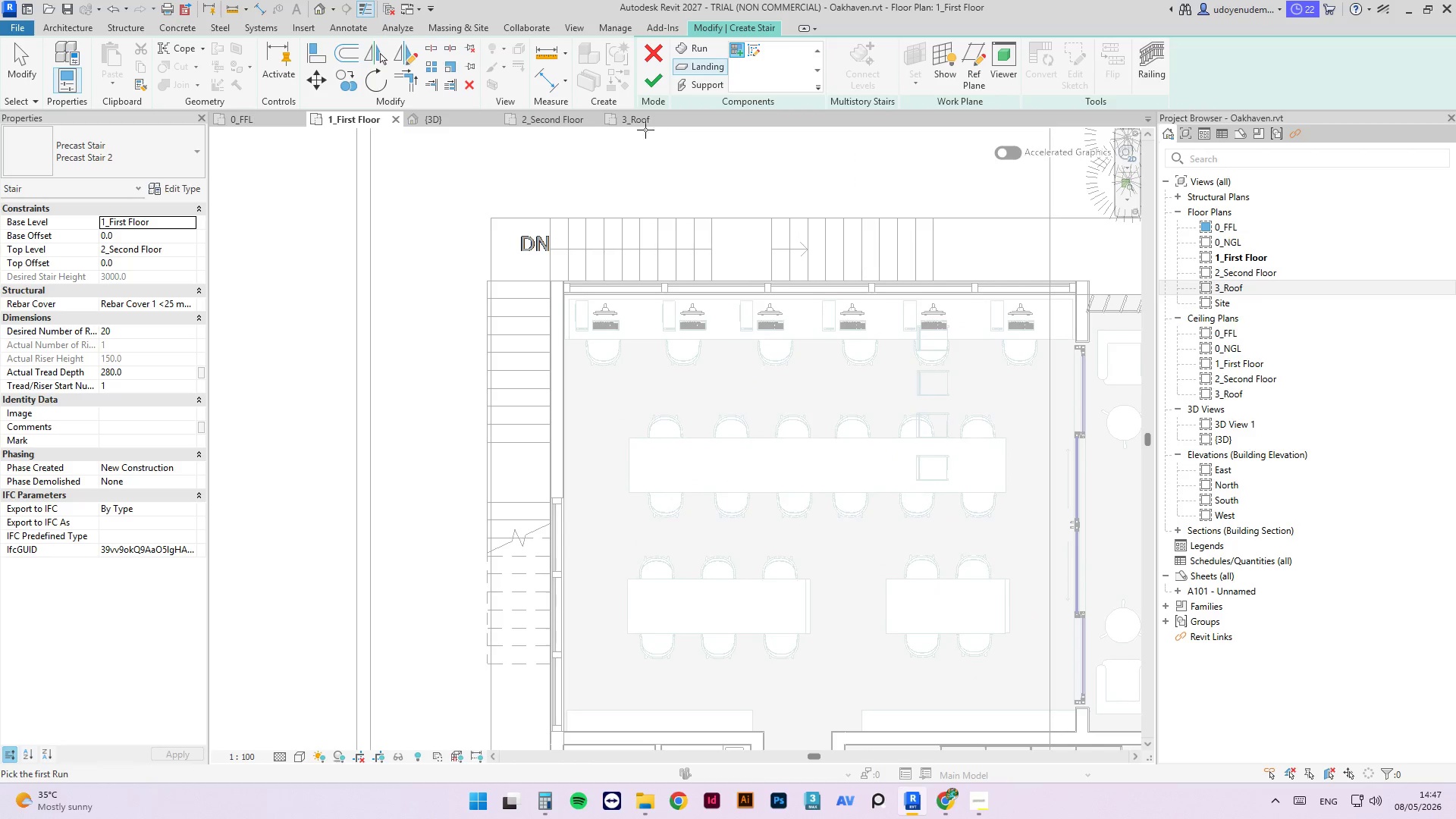 
left_click([588, 234])
 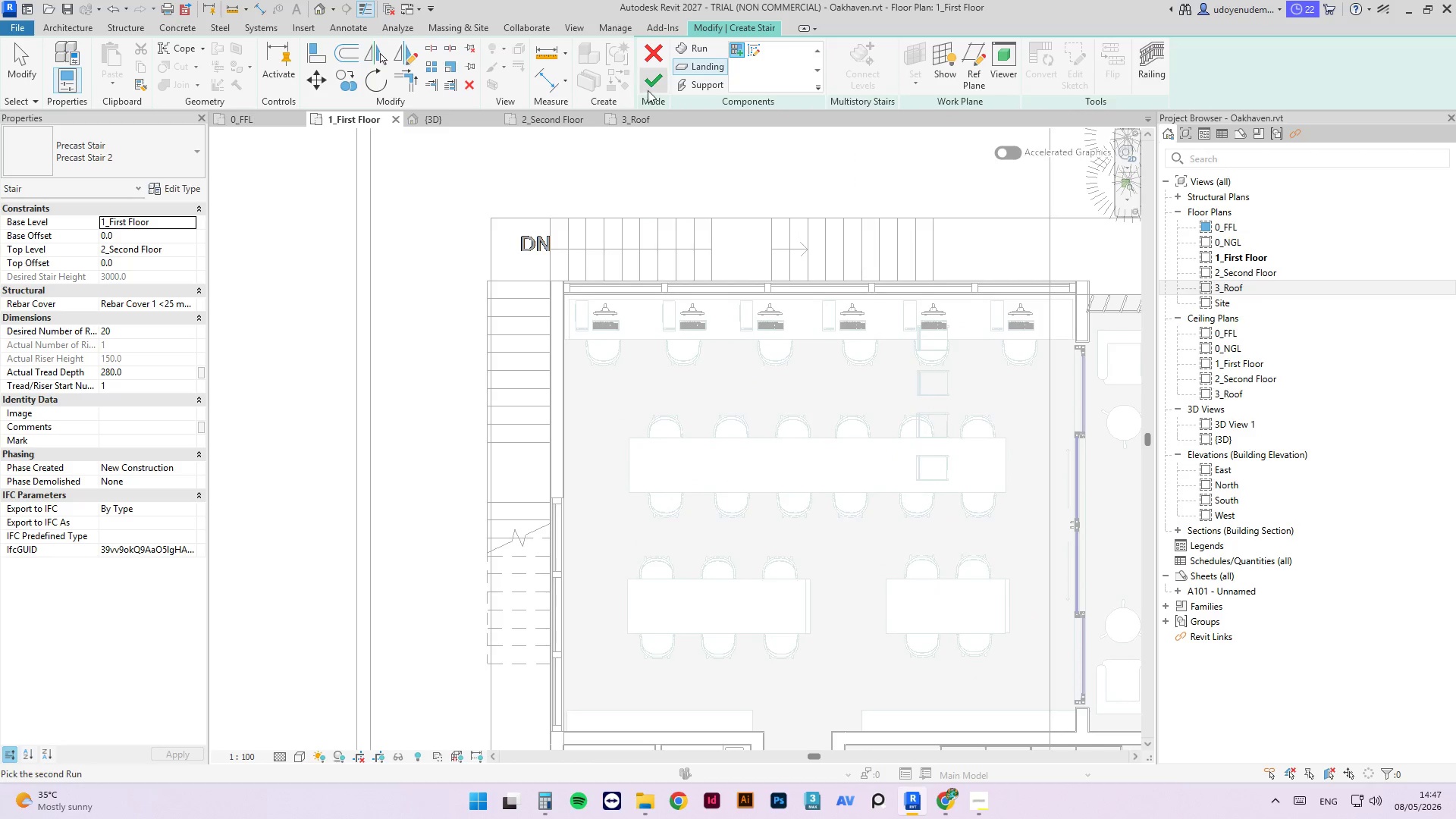 
left_click([648, 80])
 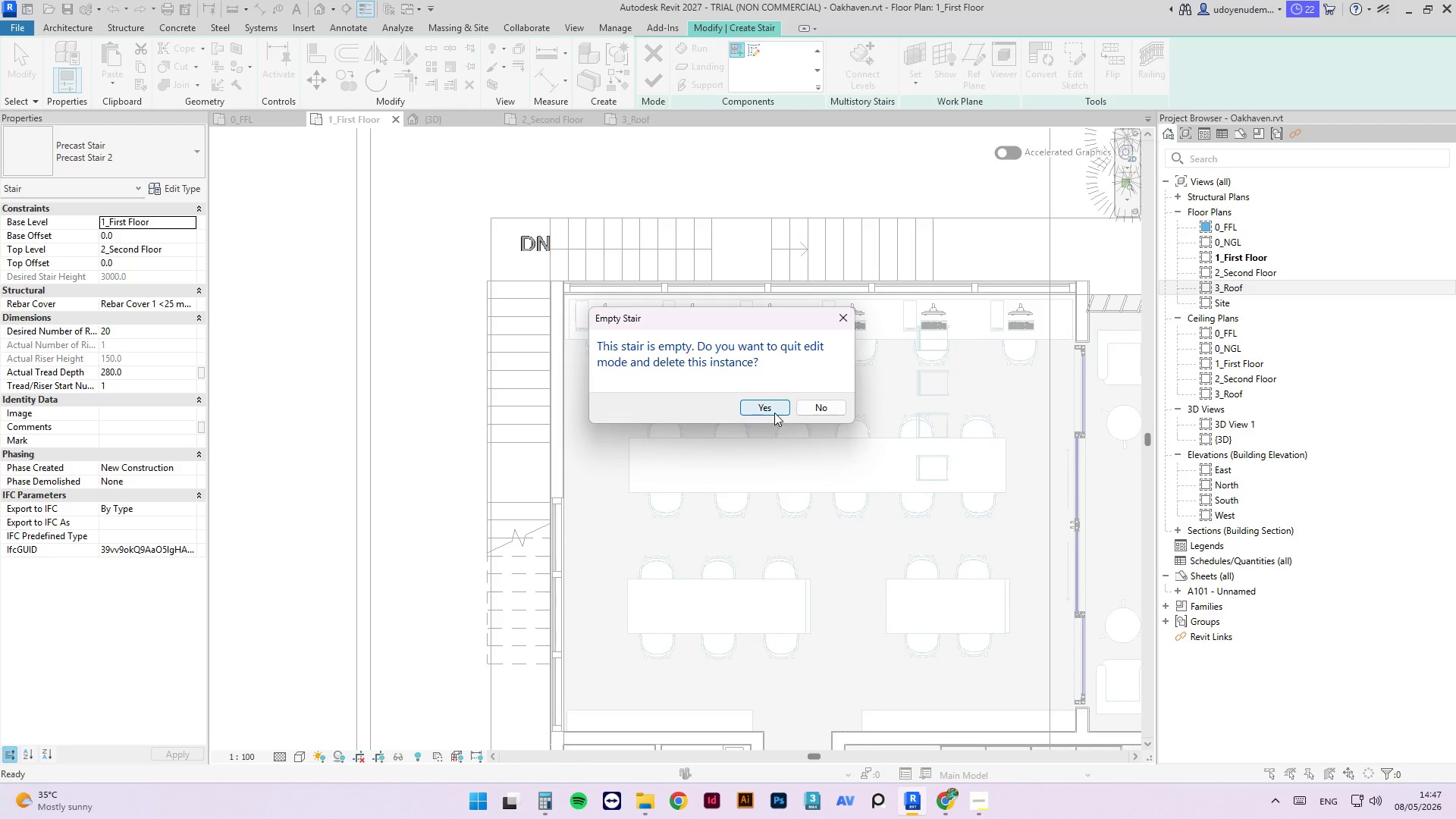 
left_click([777, 409])
 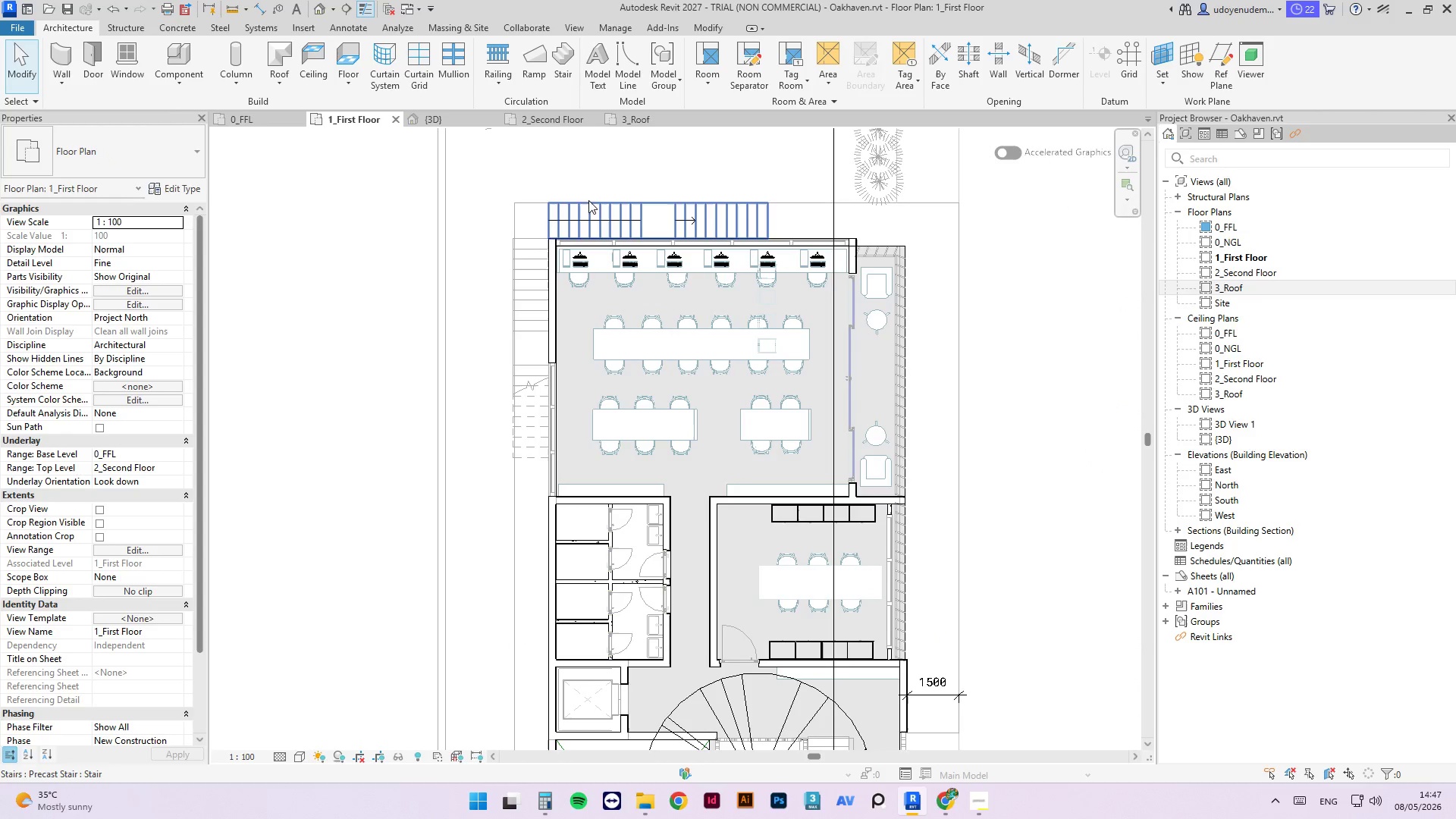 
left_click([568, 224])
 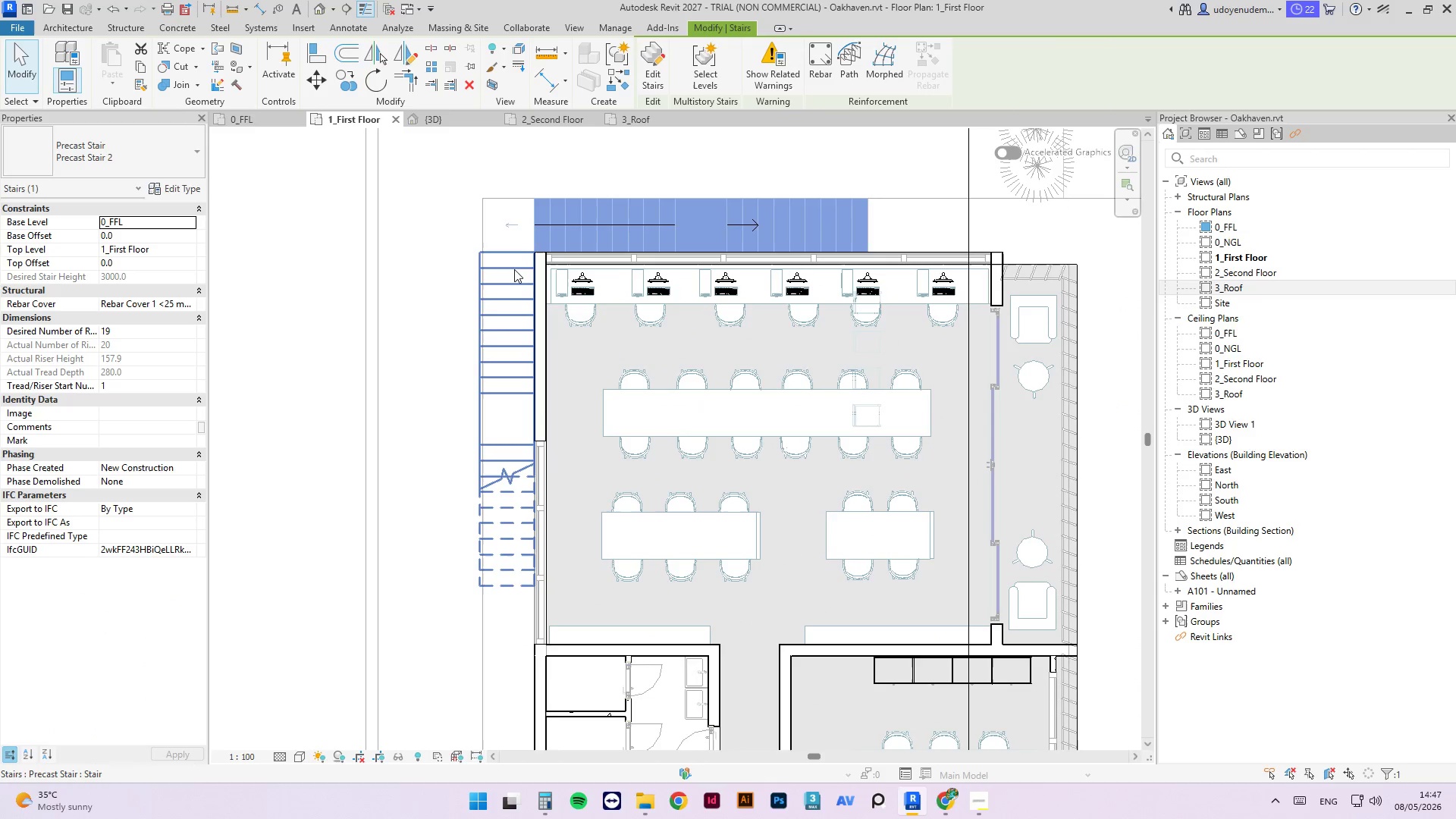 
scroll: coordinate [575, 214], scroll_direction: up, amount: 3.0
 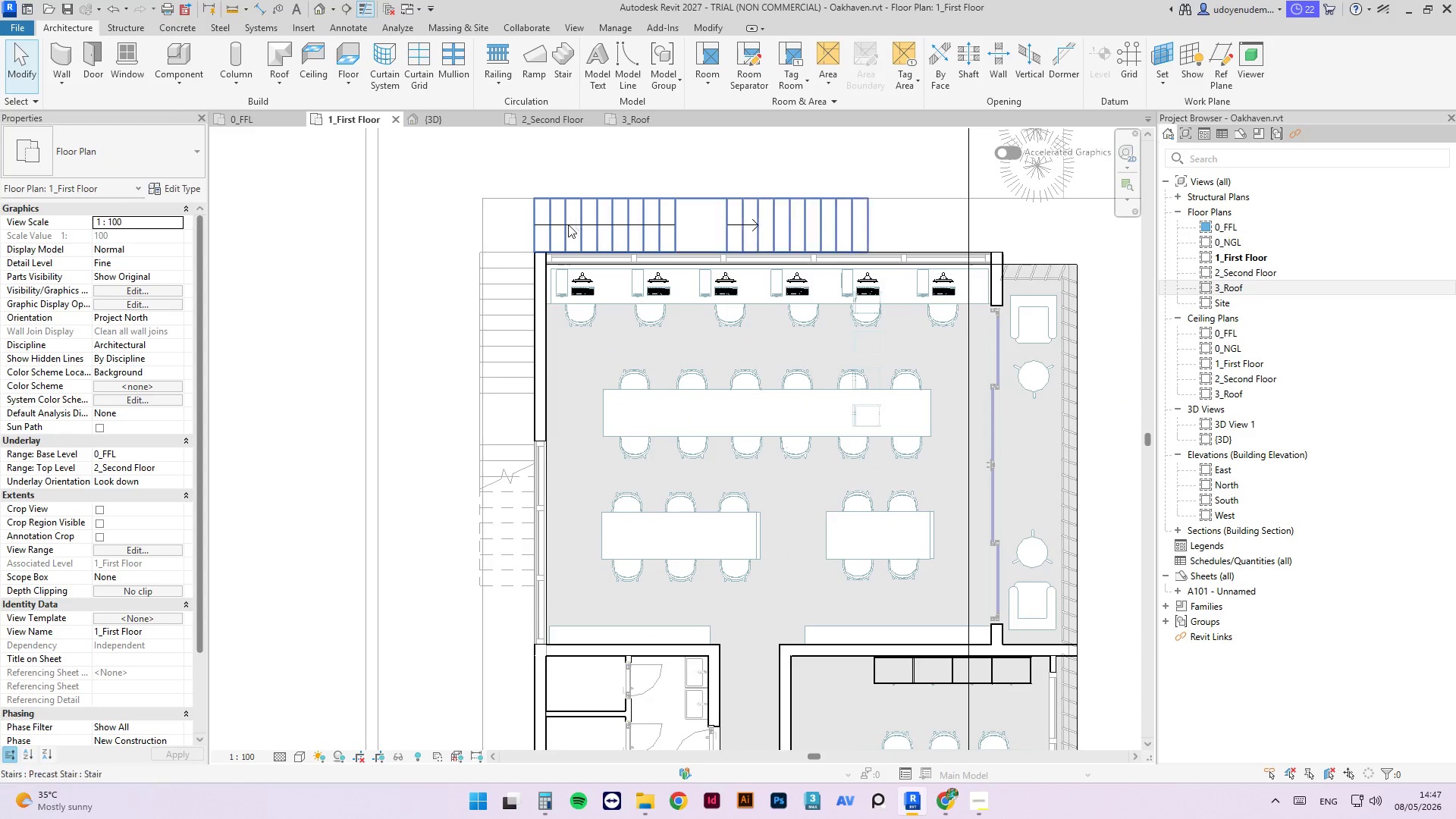 
hold_key(key=ControlLeft, duration=0.78)
left_click([511, 270])
 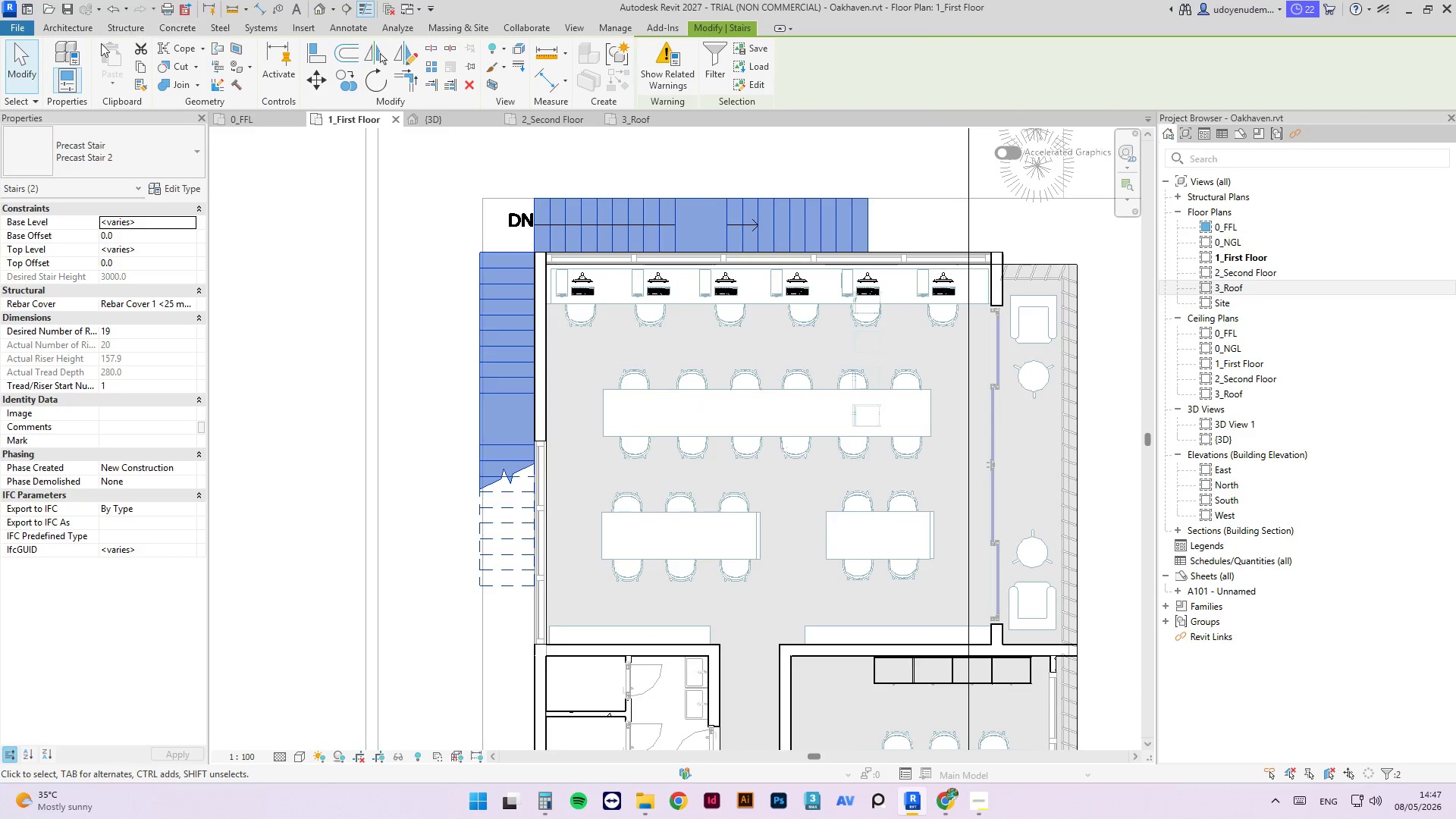 
left_click([55, 31])
 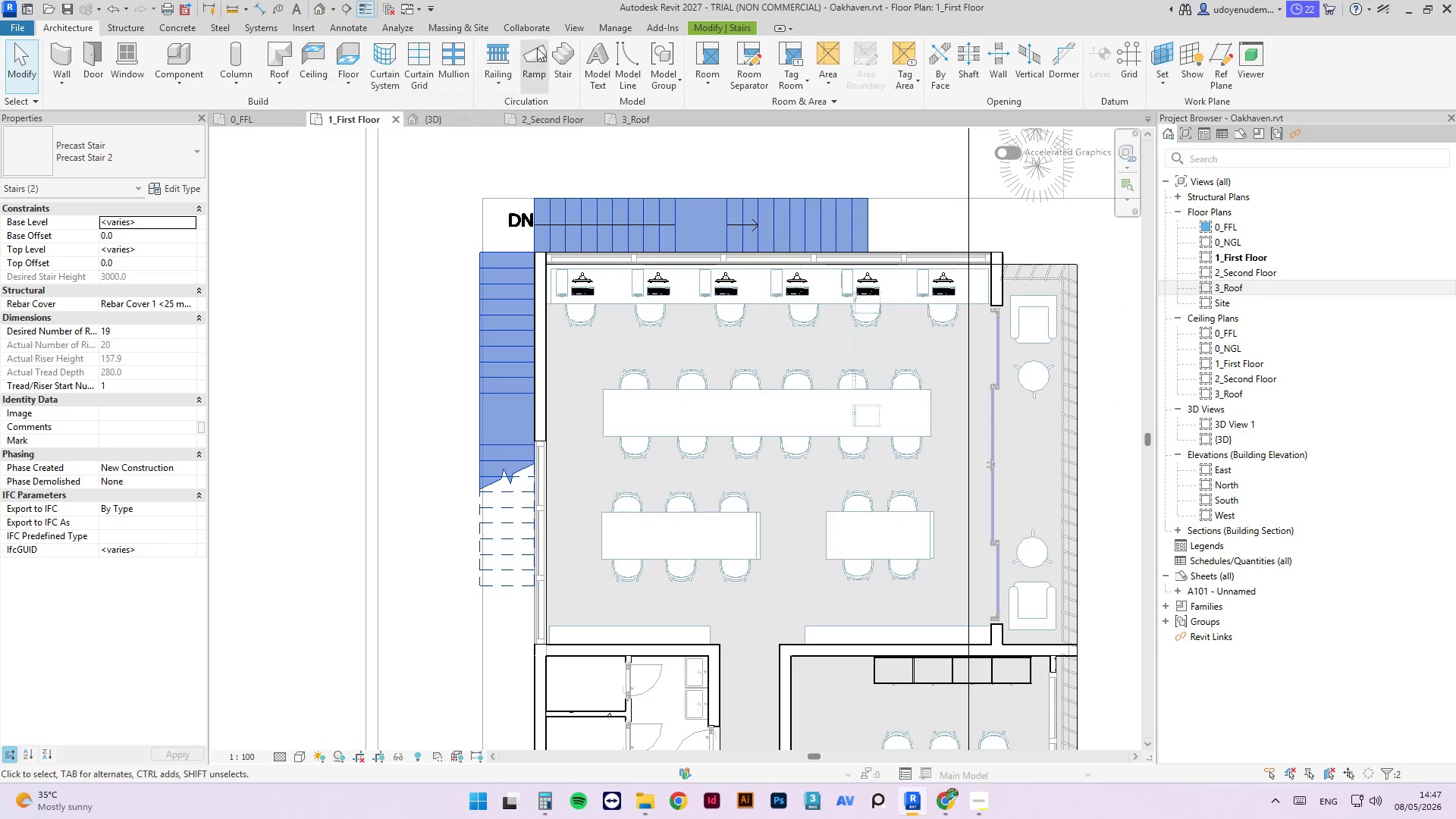 
left_click([563, 55])
 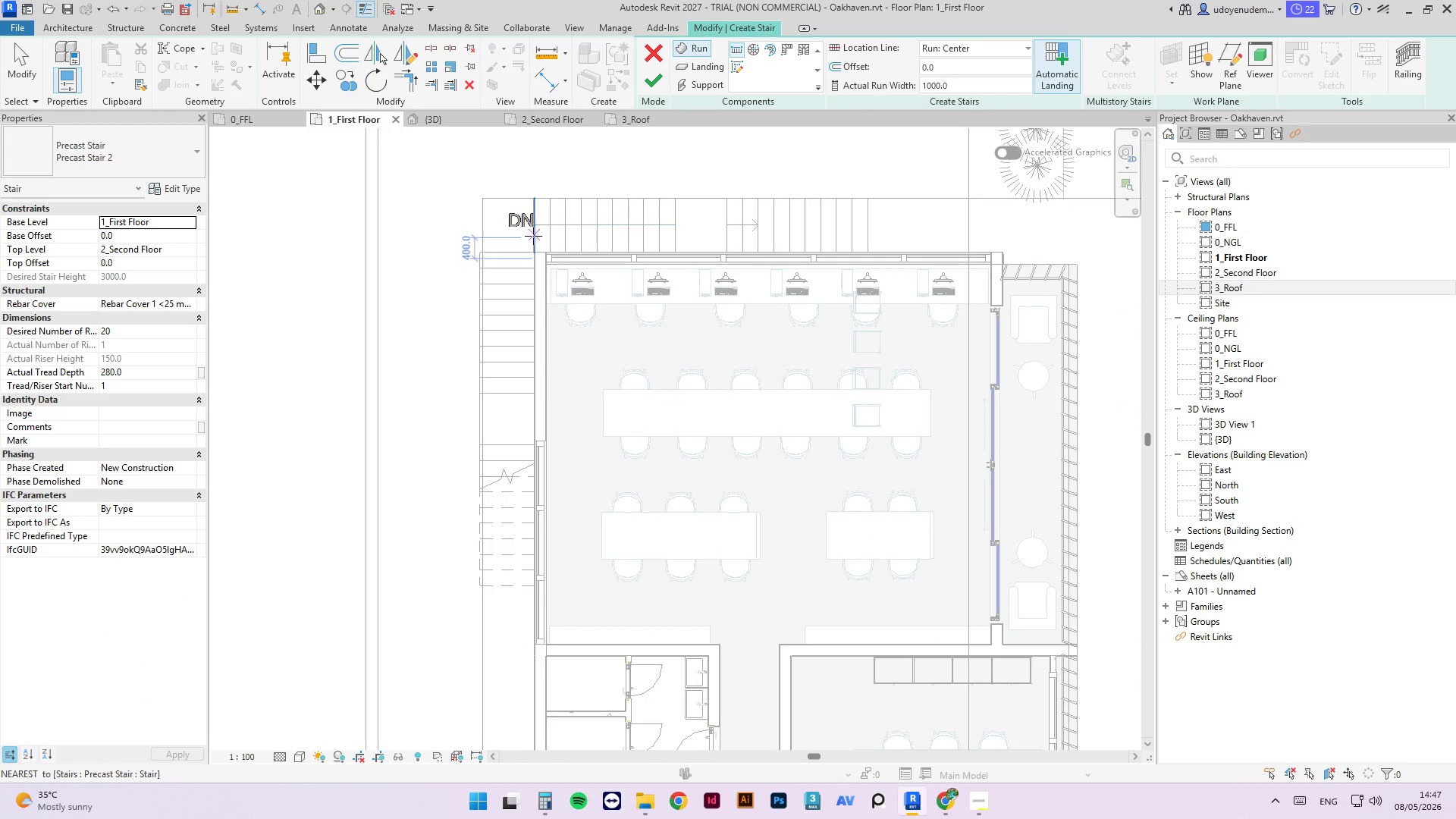 
left_click([696, 63])
 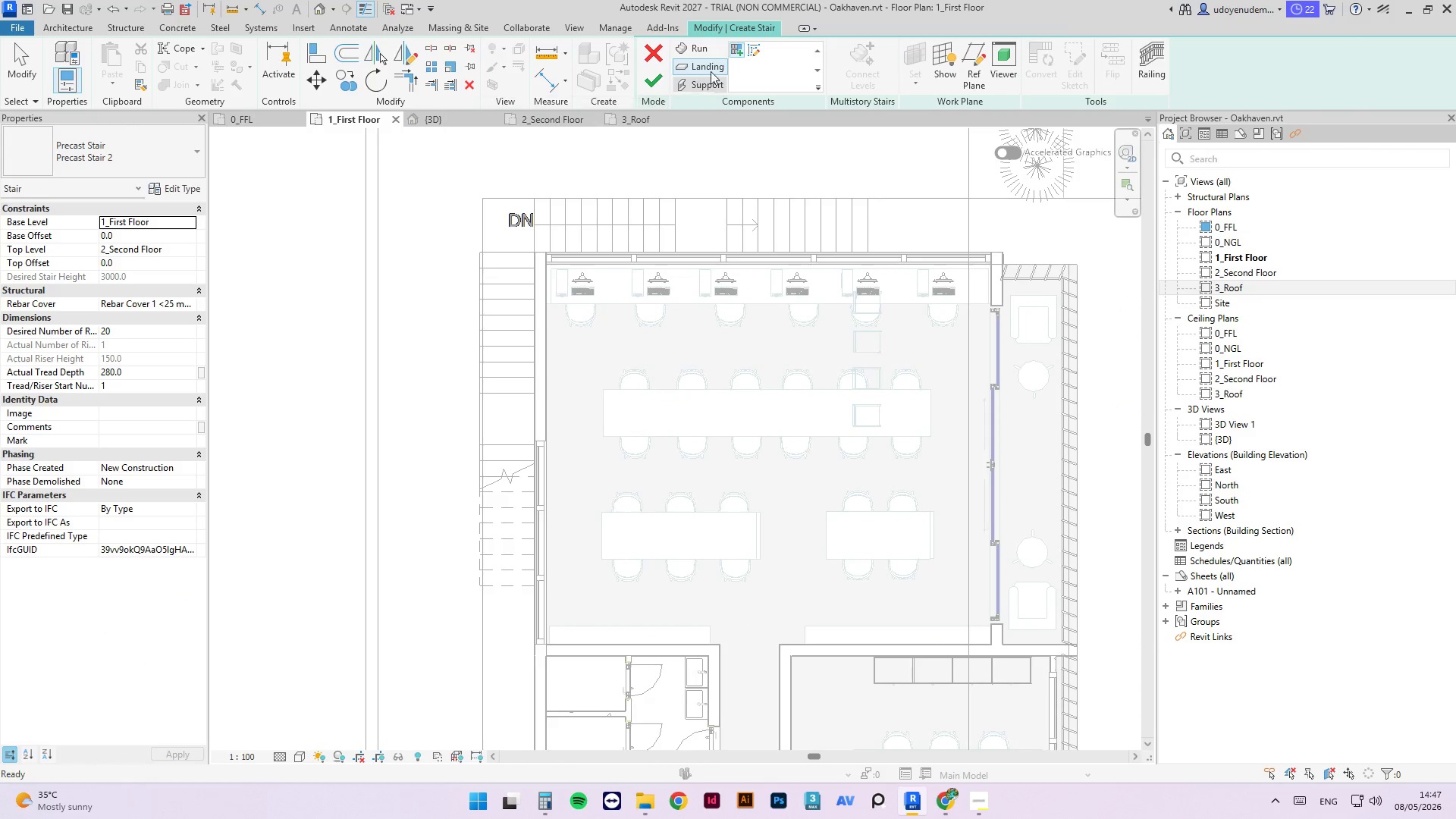 
mouse_move([722, 60])
 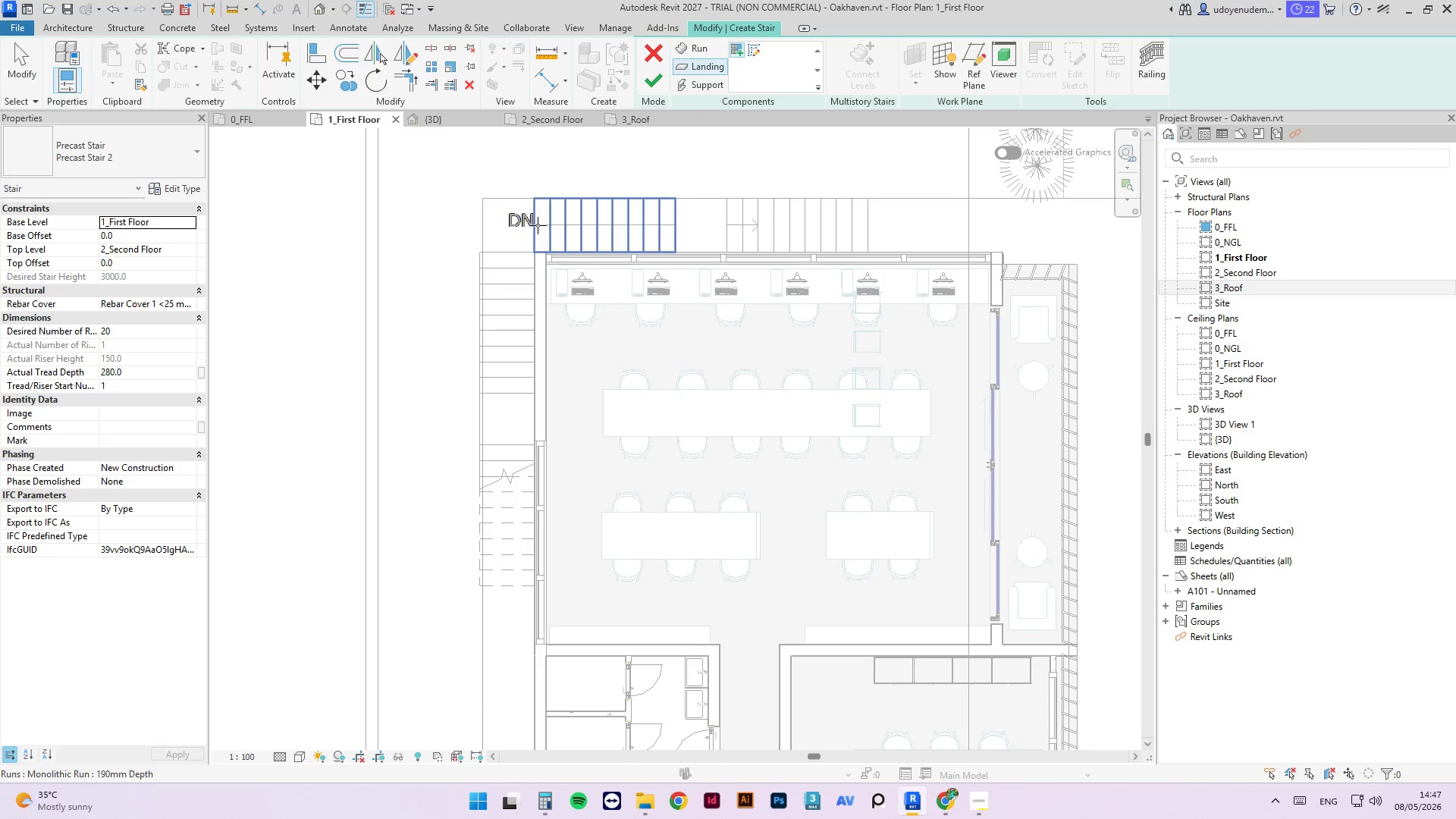 
left_click([545, 224])
 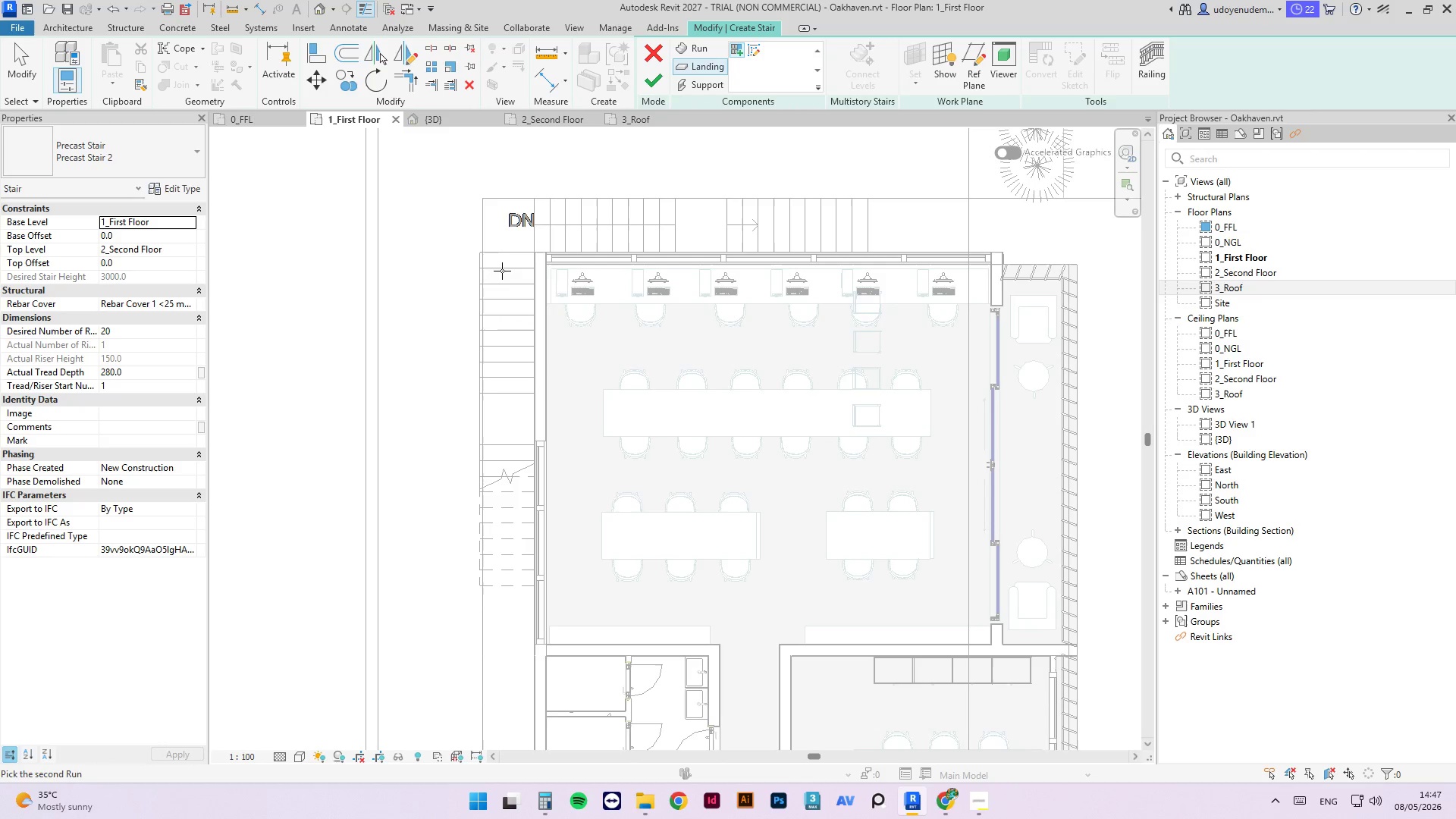 
left_click([497, 273])
 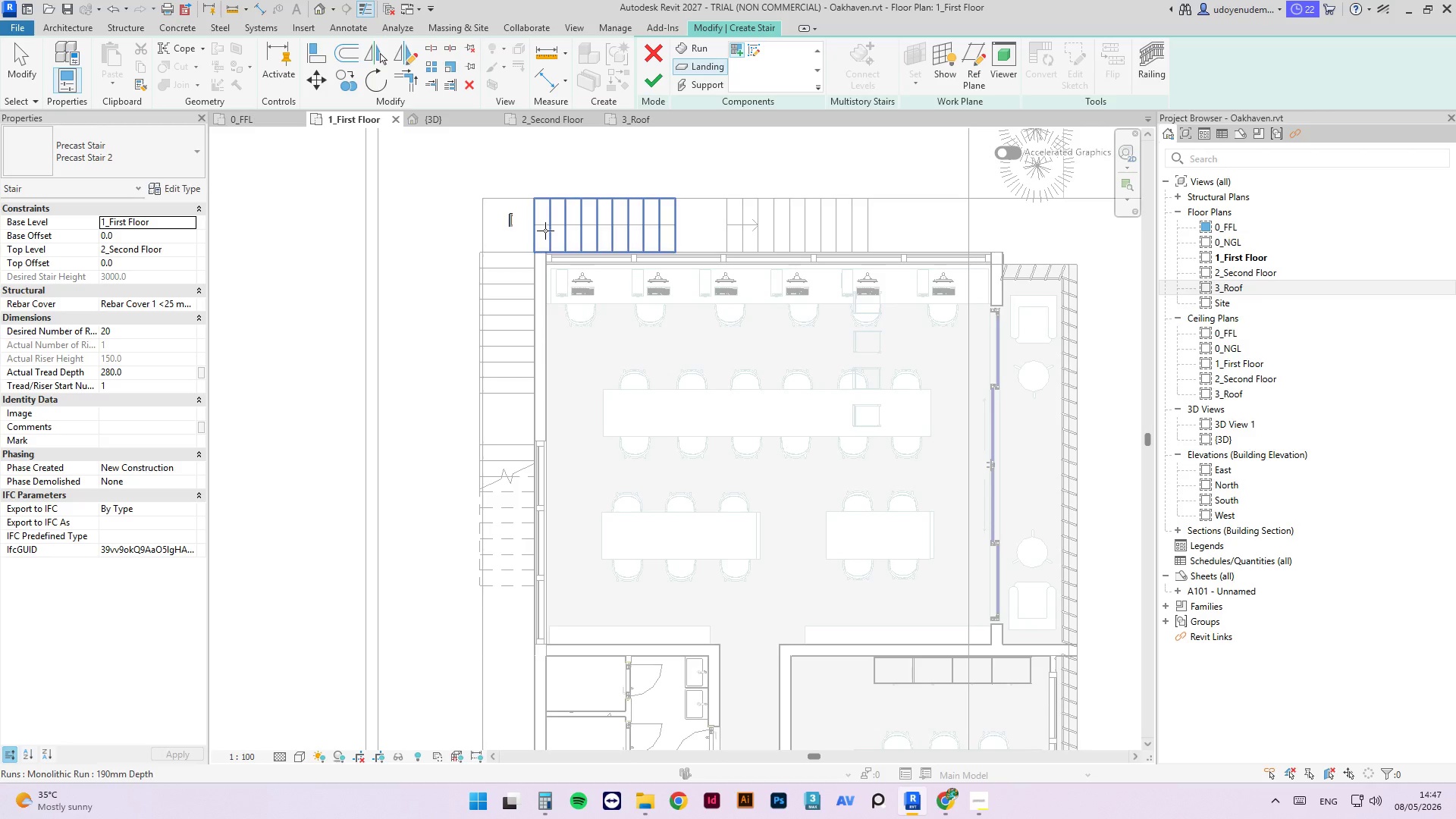 
left_click([499, 259])
 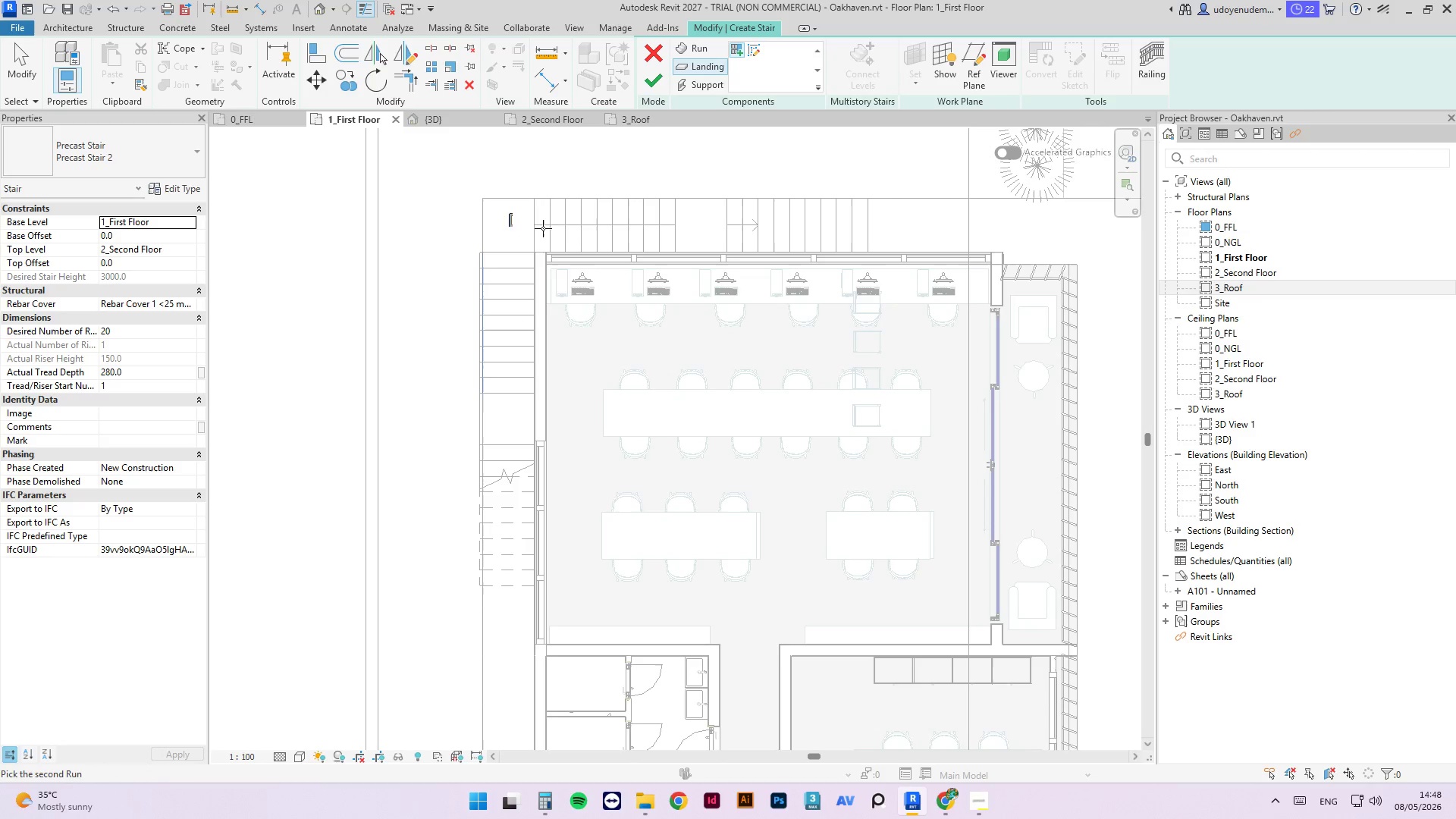 
left_click([551, 216])
 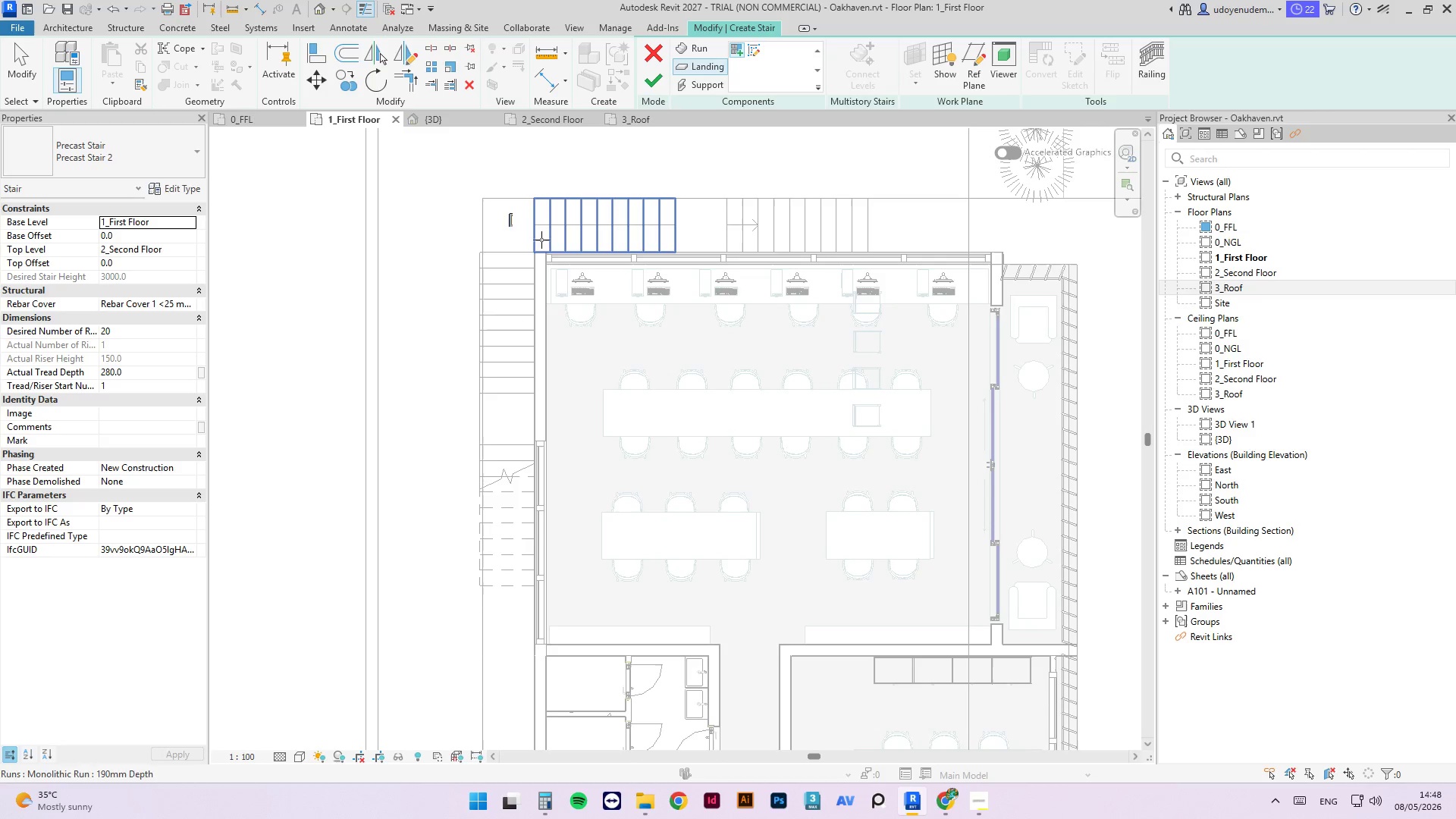 
left_click([546, 219])
 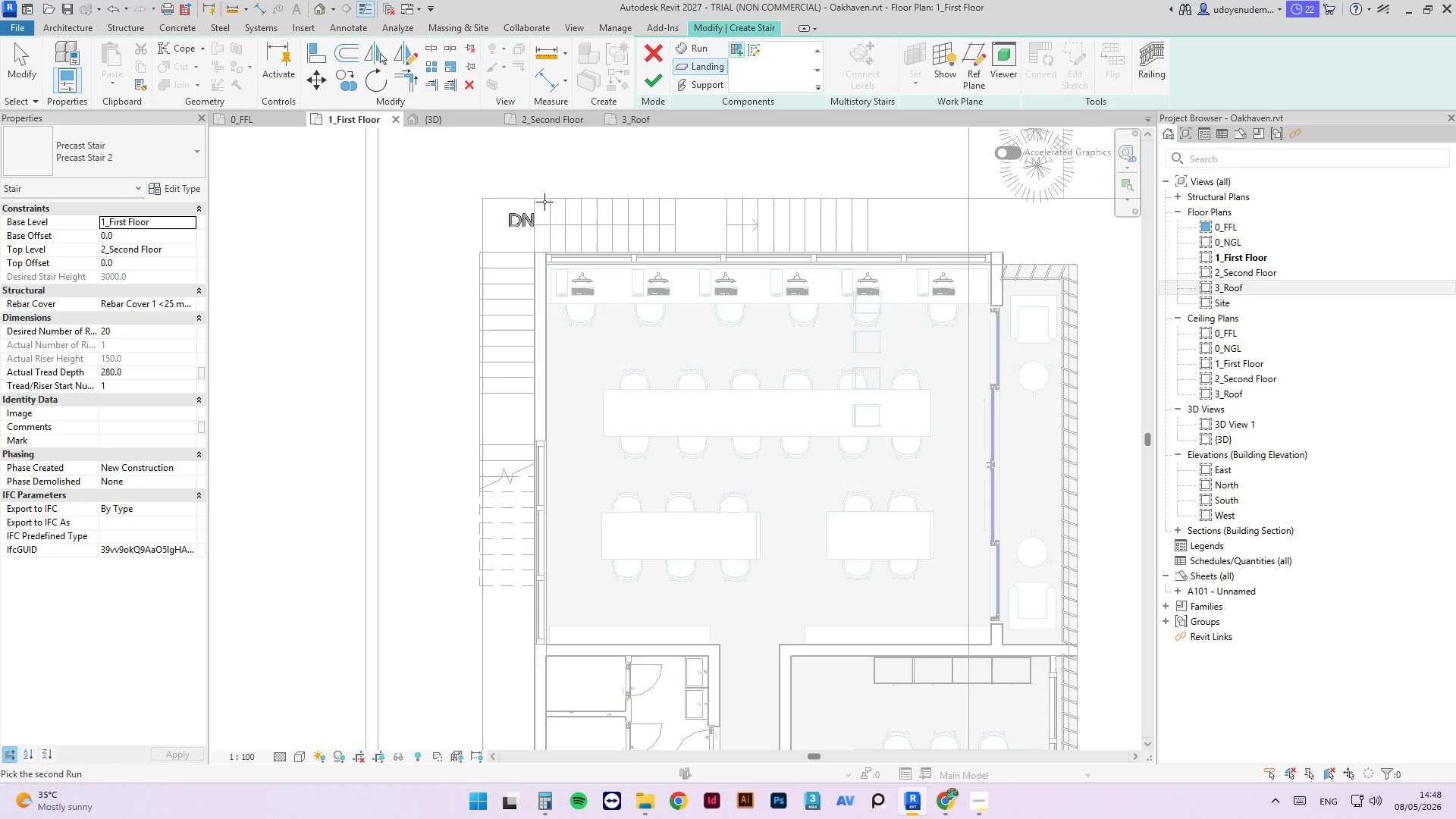 
left_click_drag(start_coordinate=[541, 177], to_coordinate=[462, 313])
 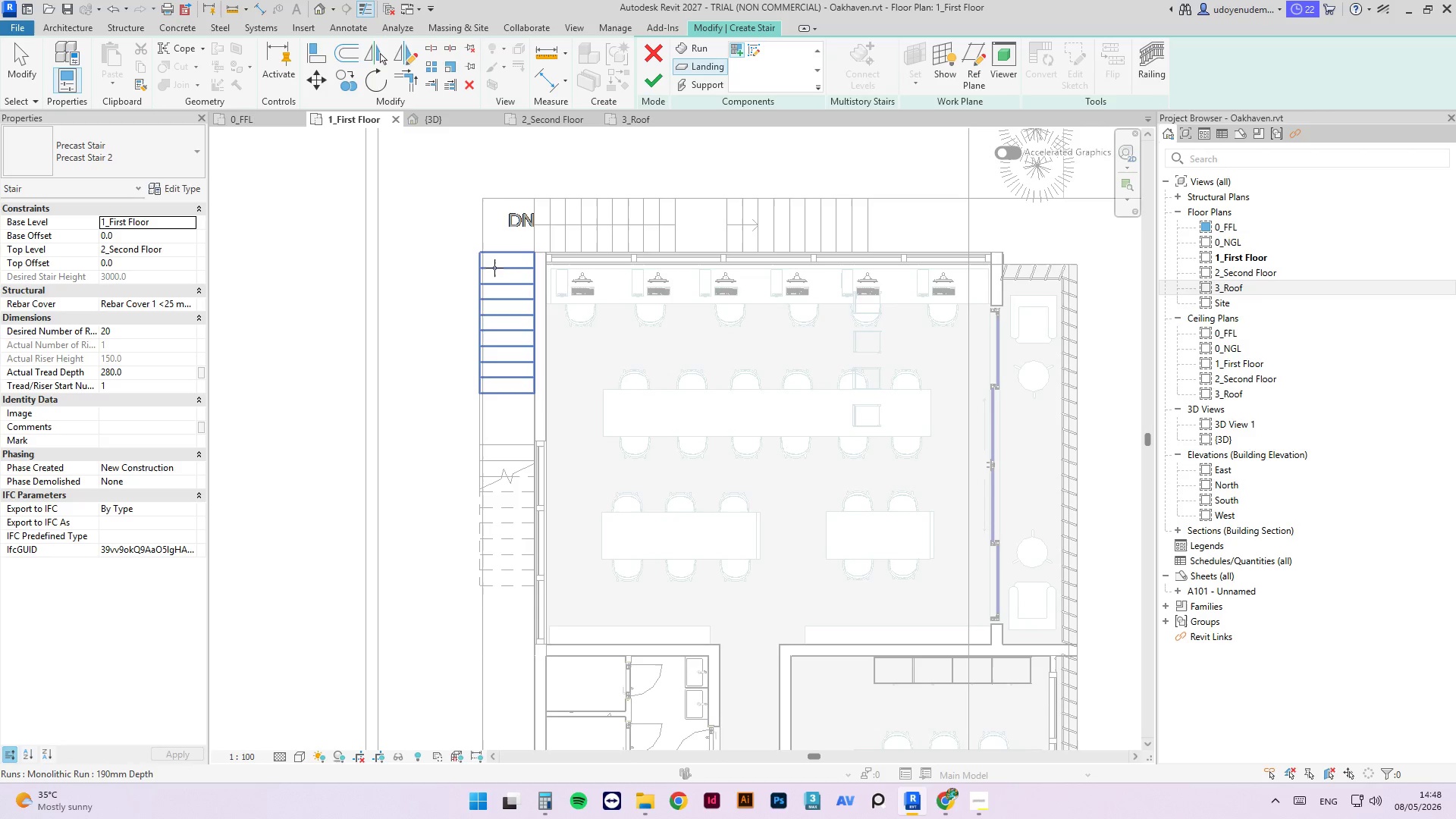 
left_click([495, 268])
 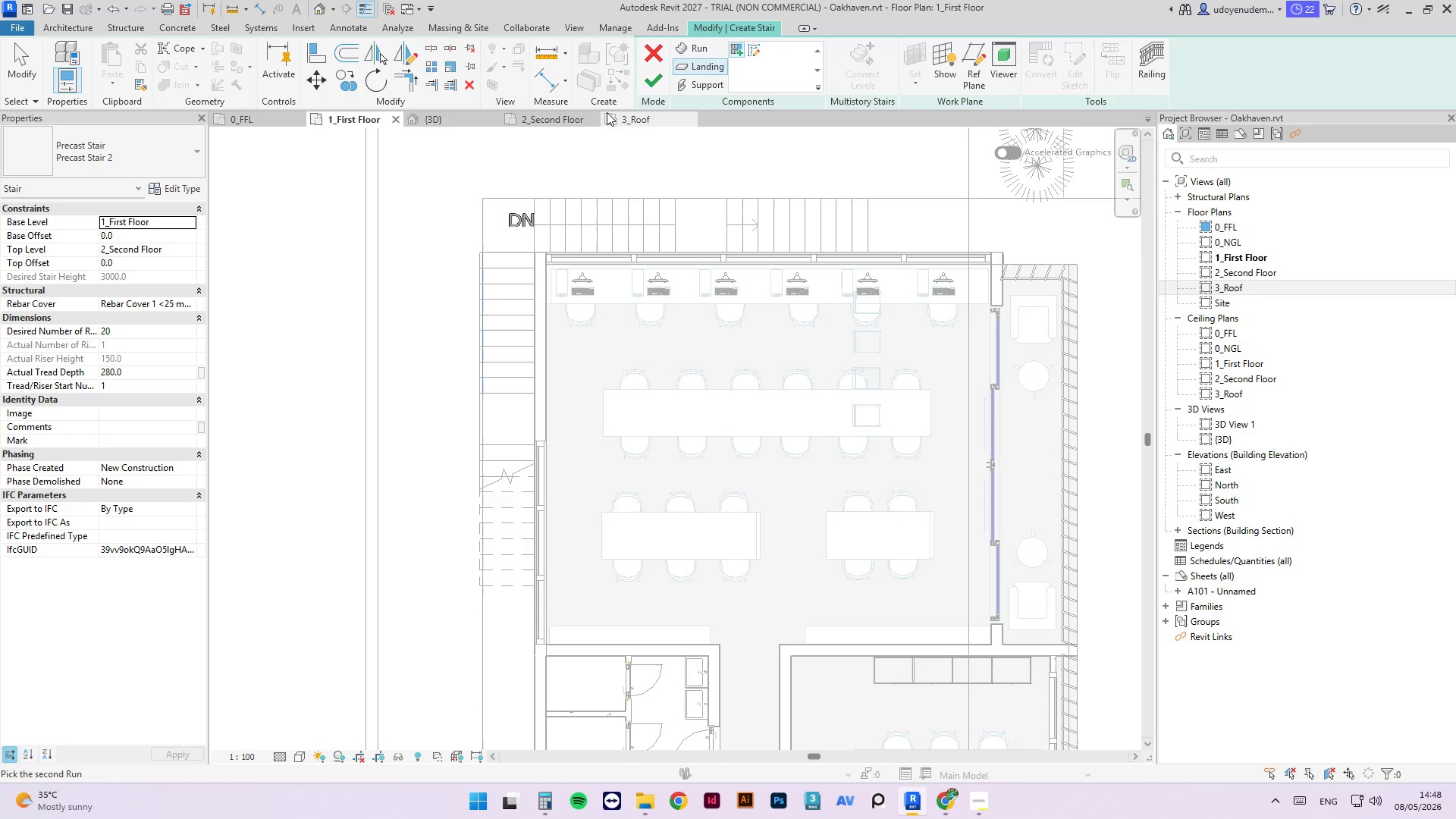 
left_click([637, 87])
 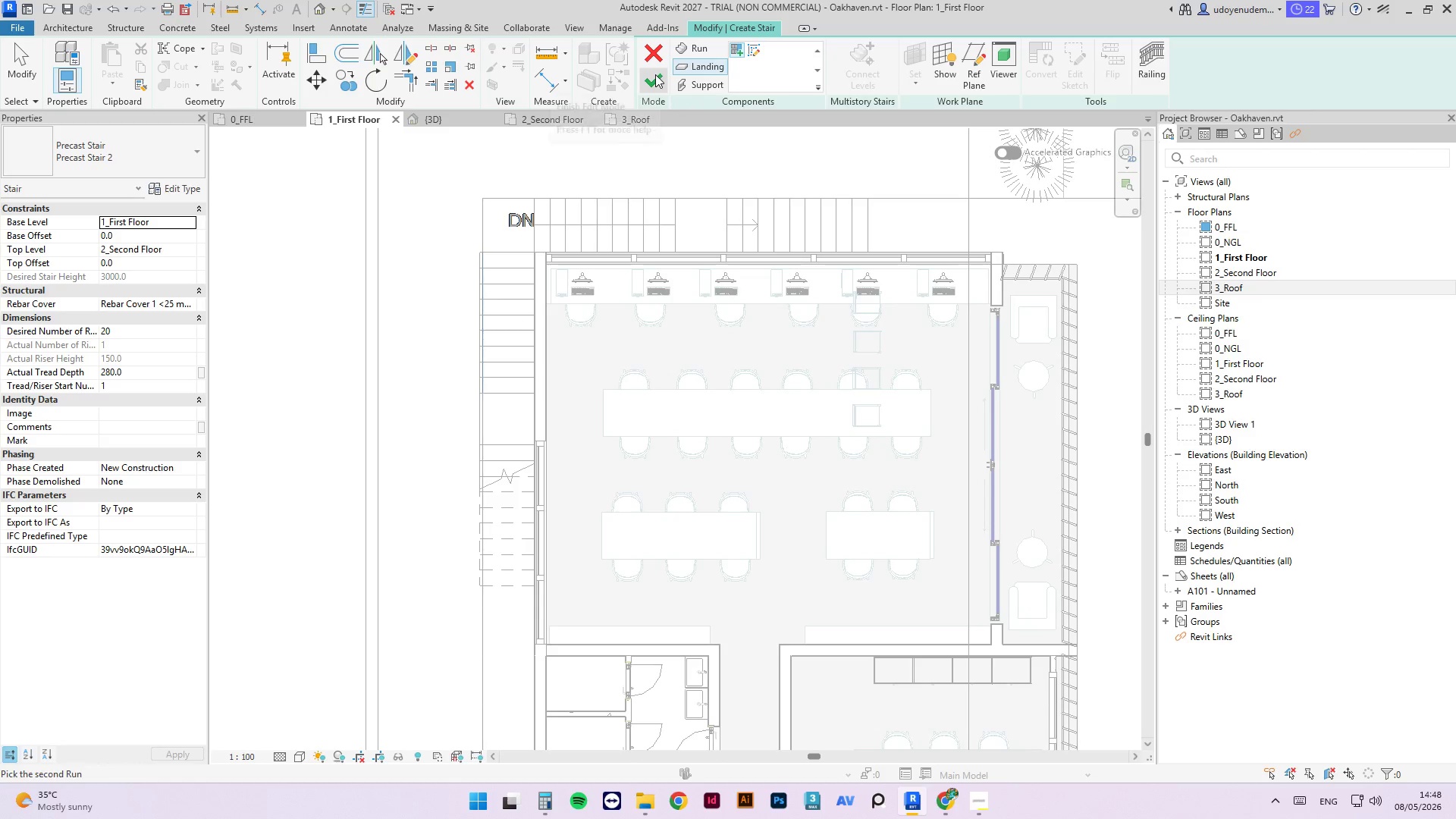 
left_click([654, 58])
 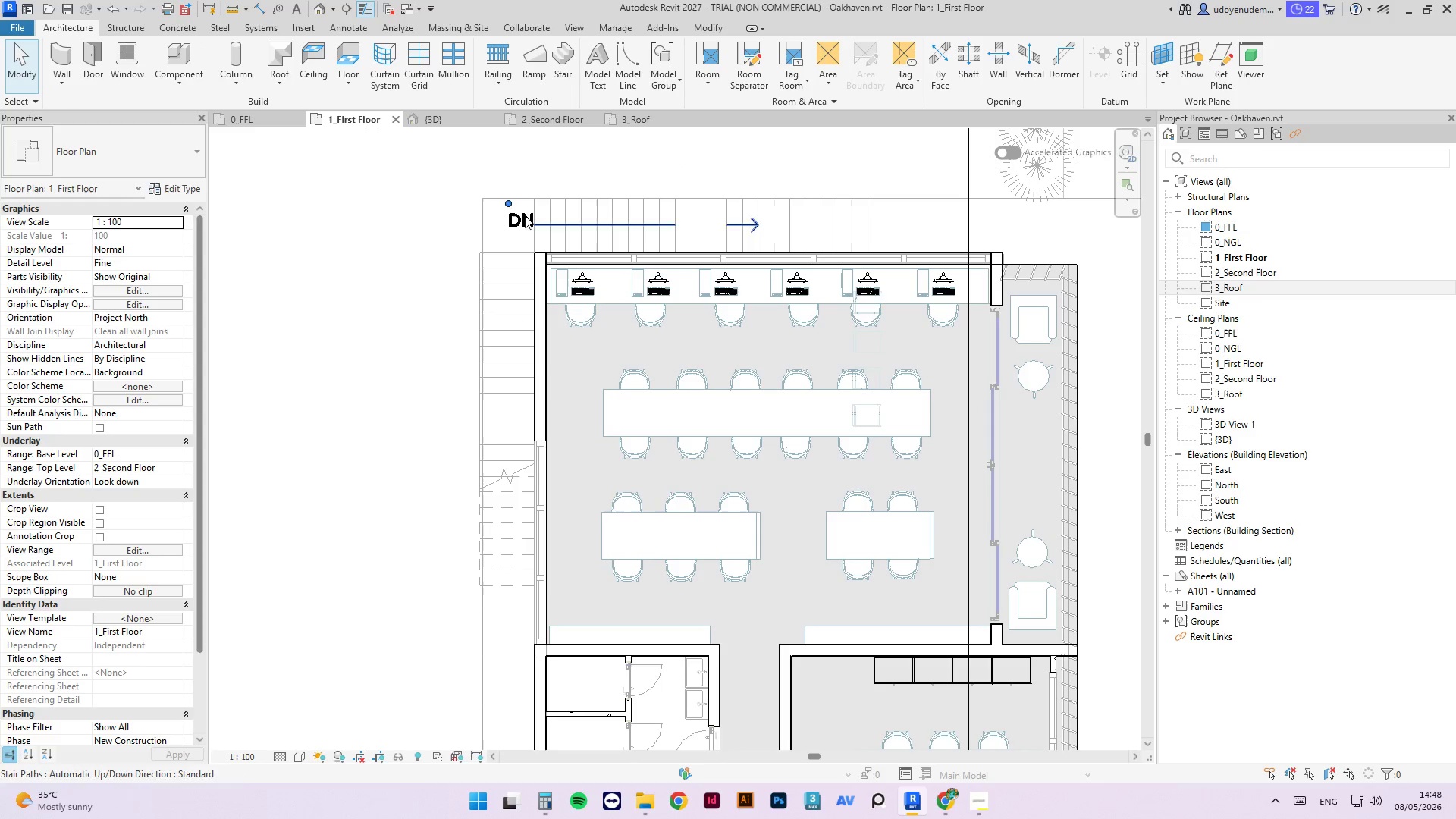 
left_click([532, 248])
 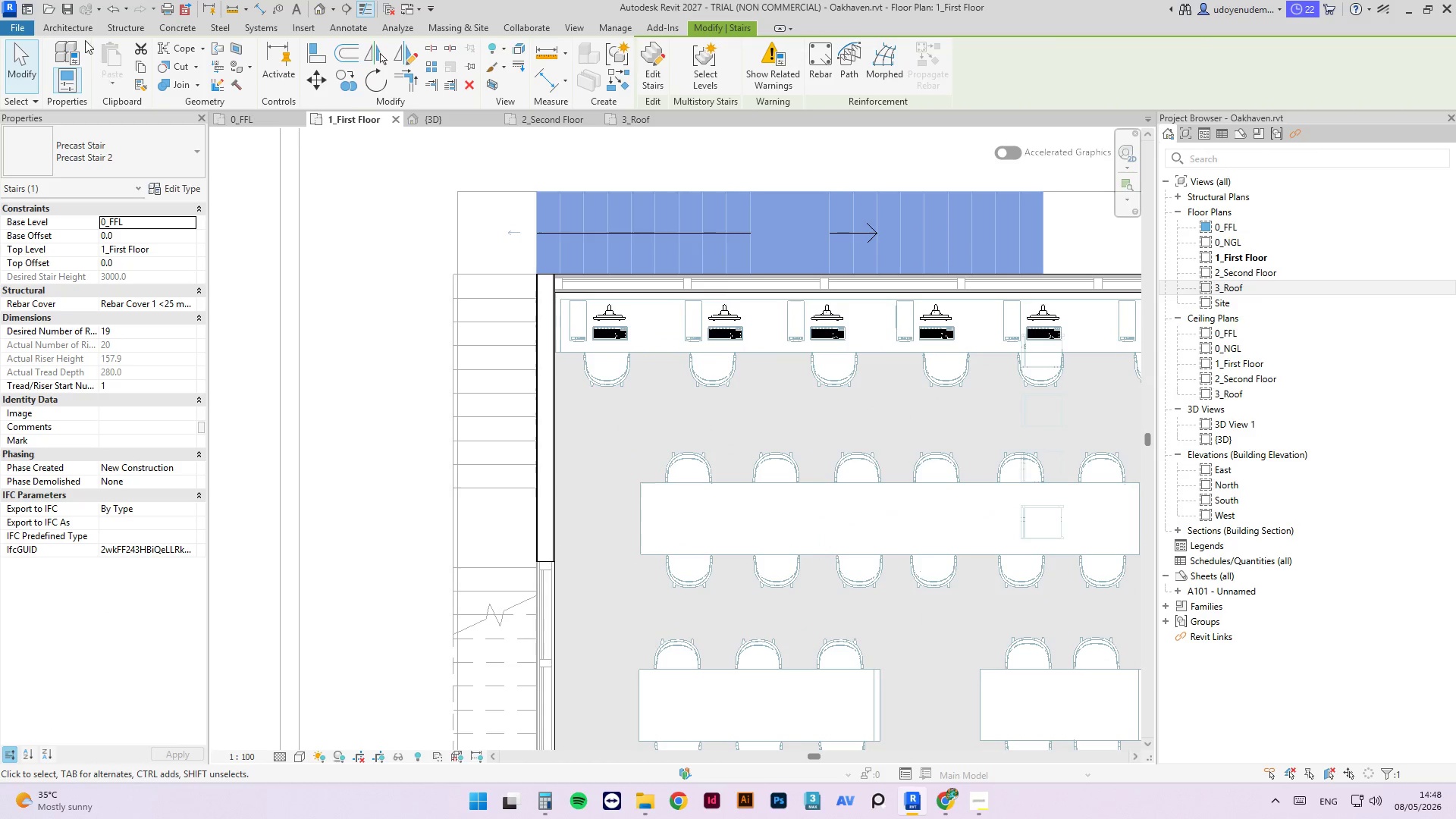 
scroll: coordinate [532, 225], scroll_direction: up, amount: 3.0
 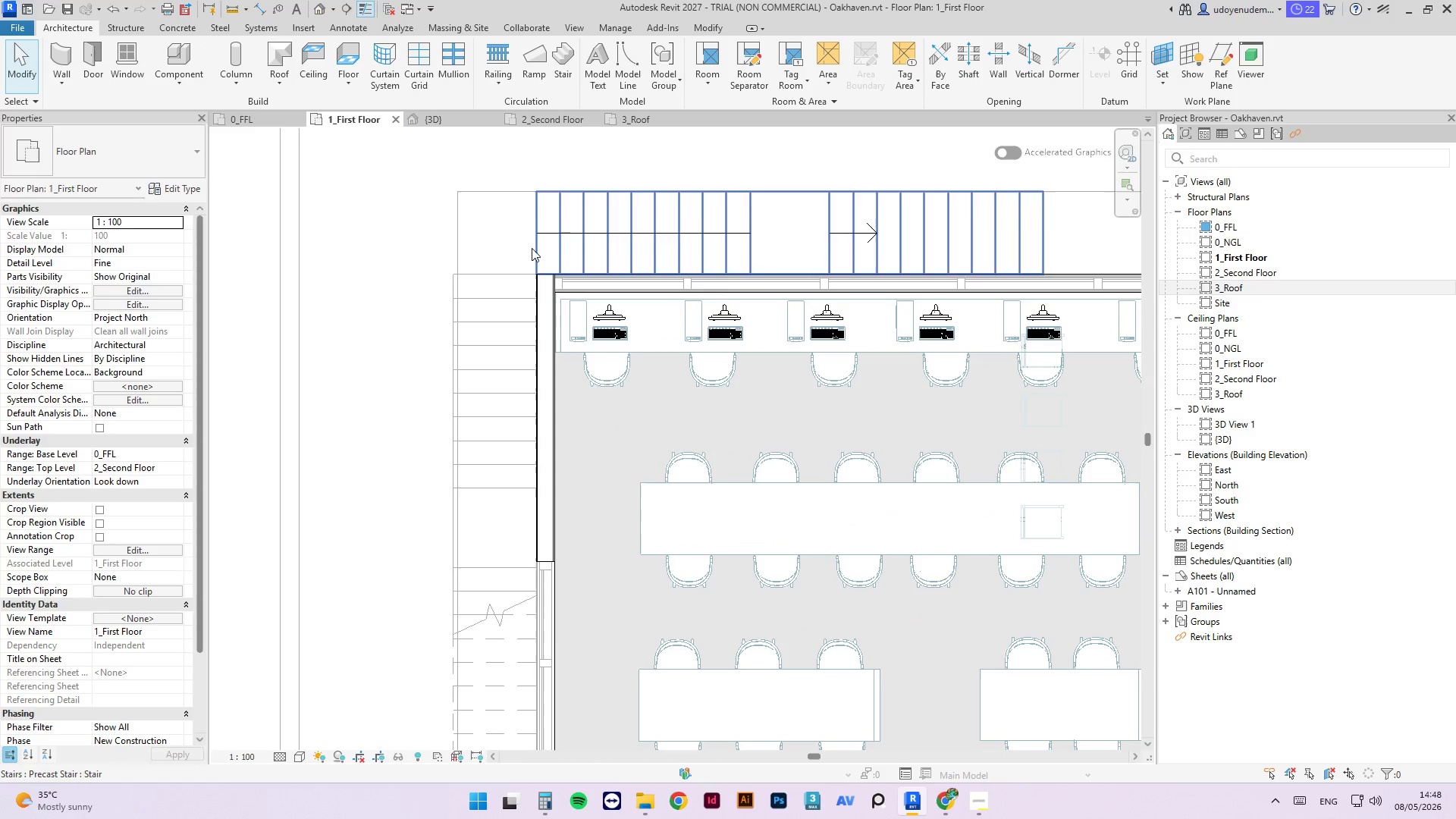 
left_click([77, 26])
 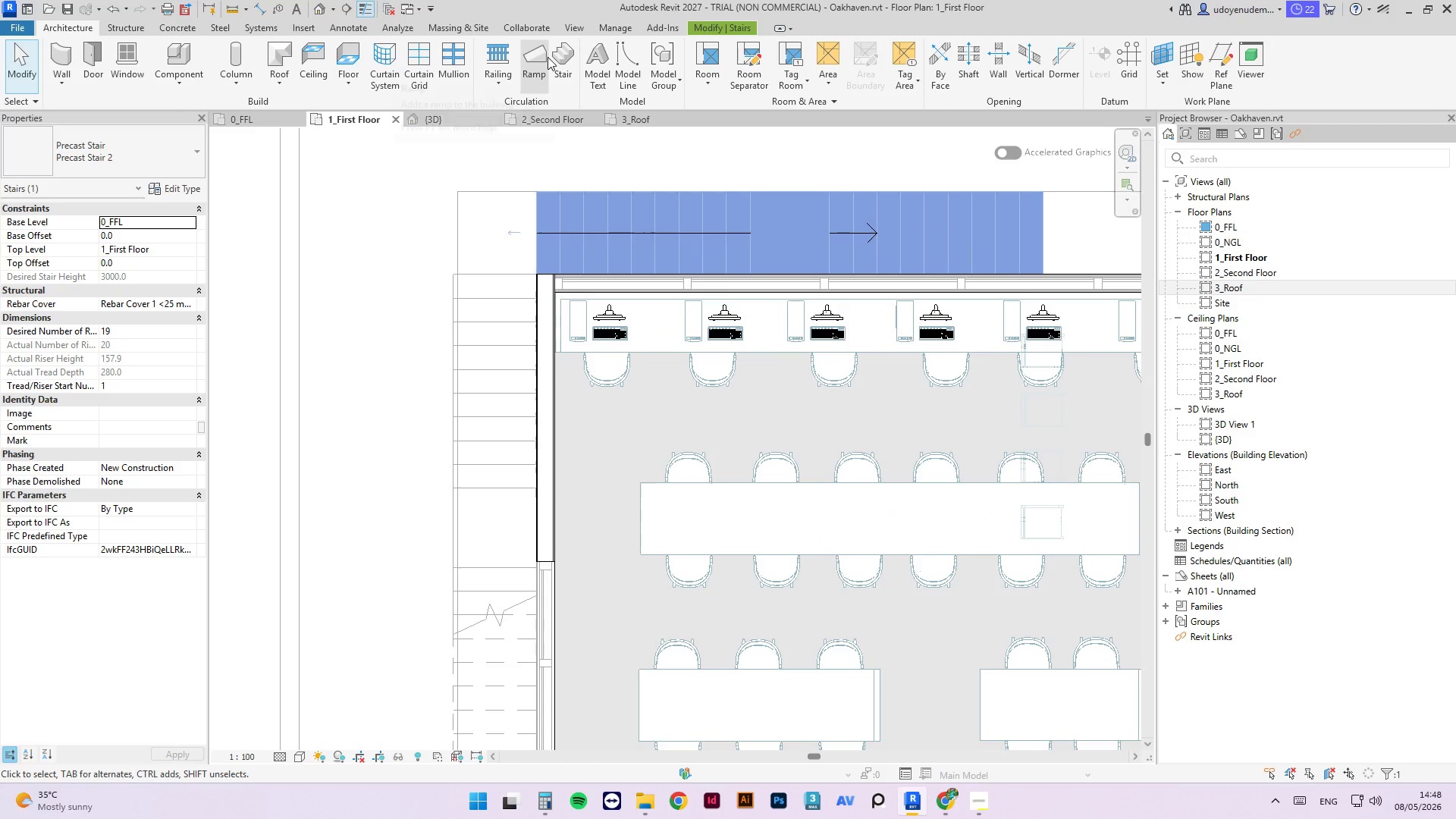 
left_click([560, 56])
 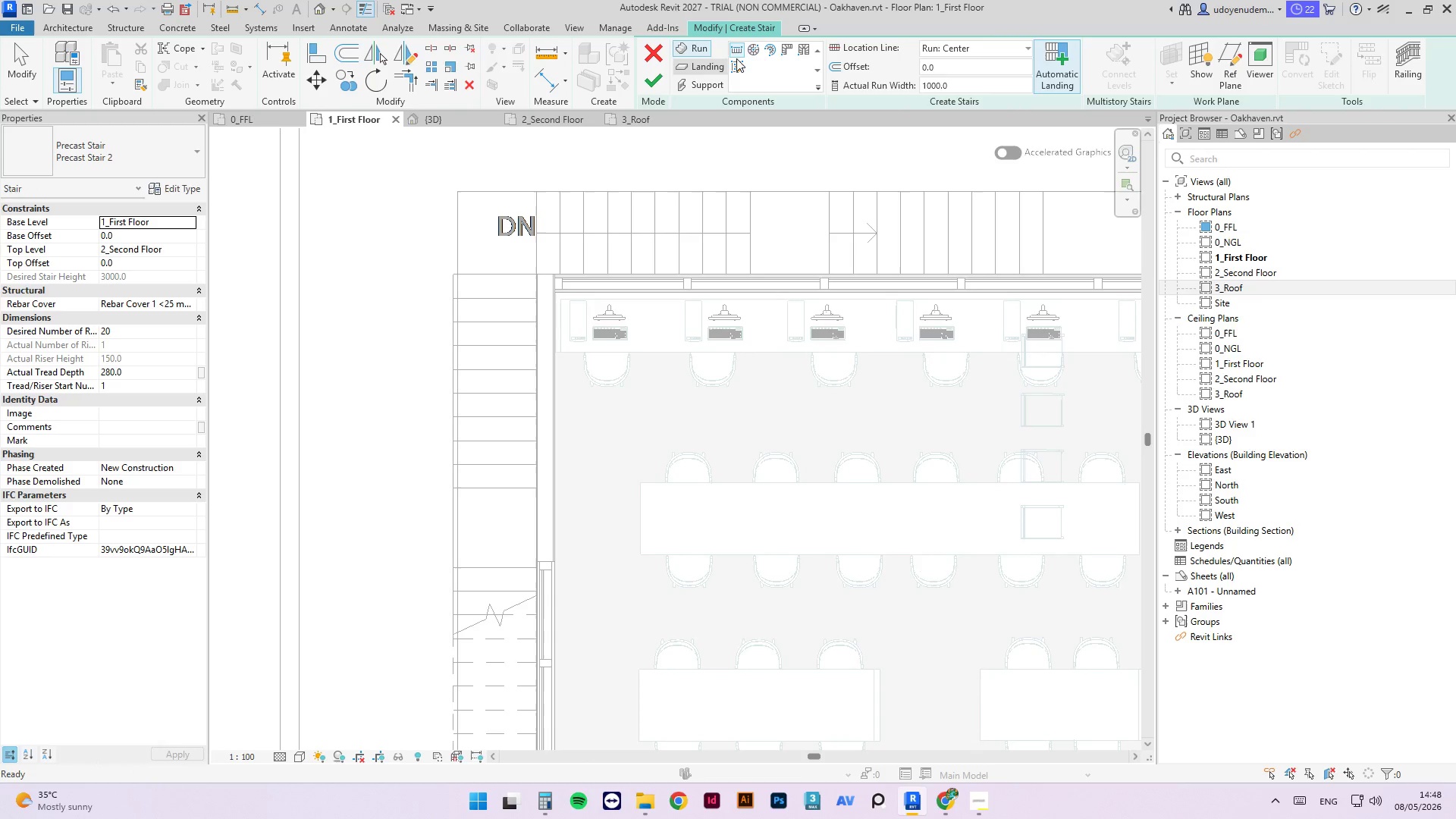 
left_click([711, 64])
 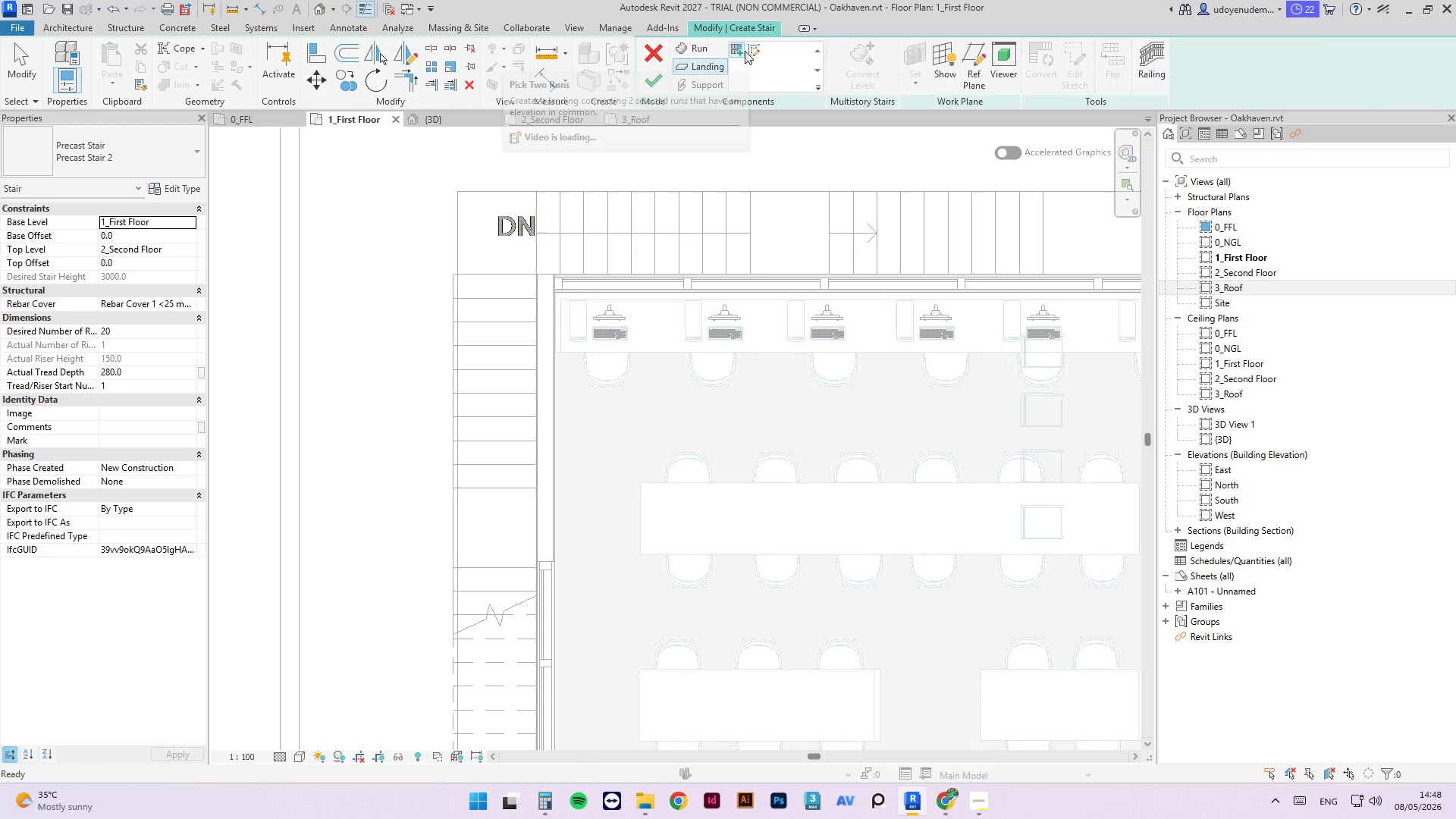 
mouse_move([726, 56])
 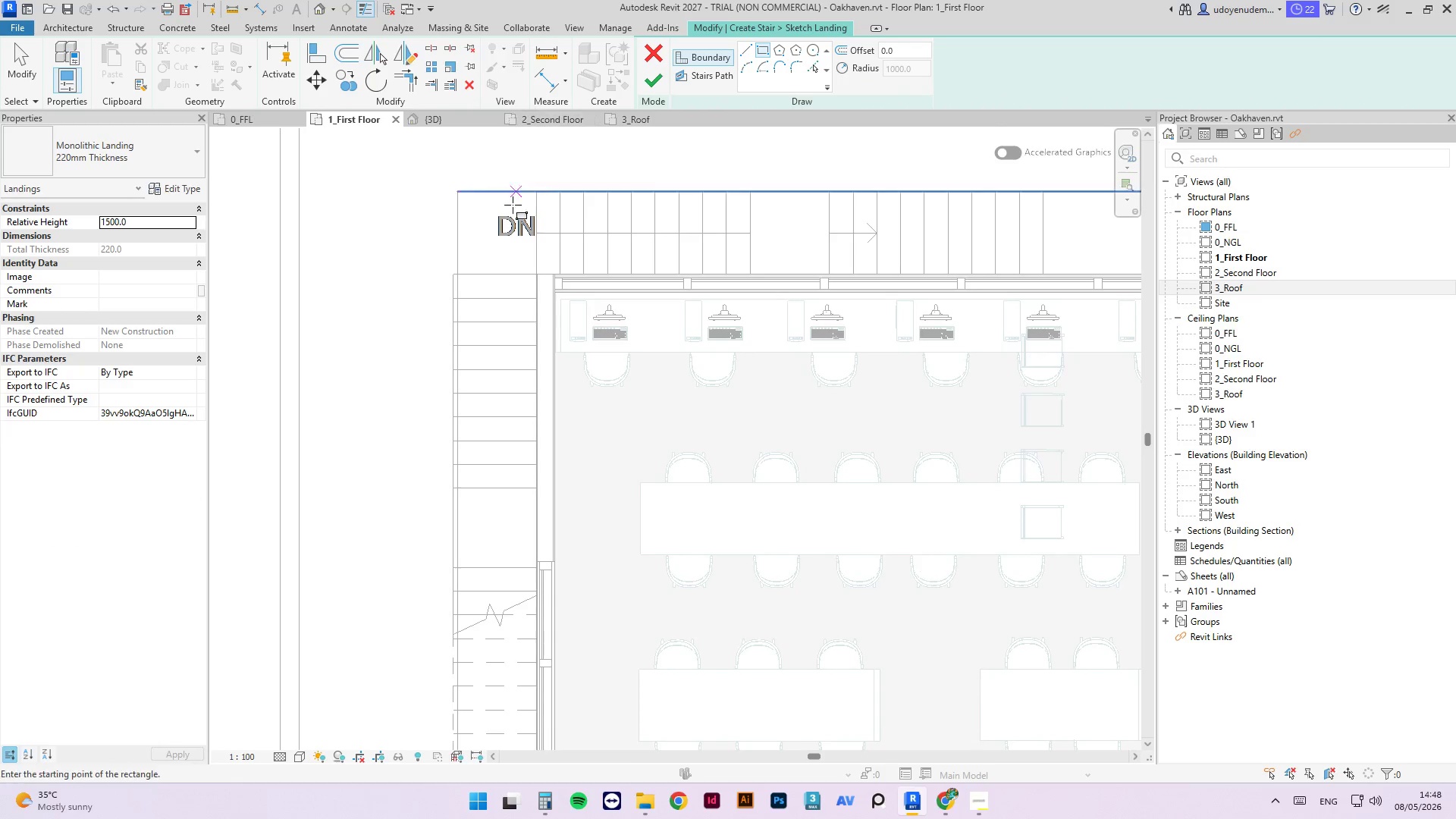 
scroll: coordinate [440, 289], scroll_direction: up, amount: 6.0
 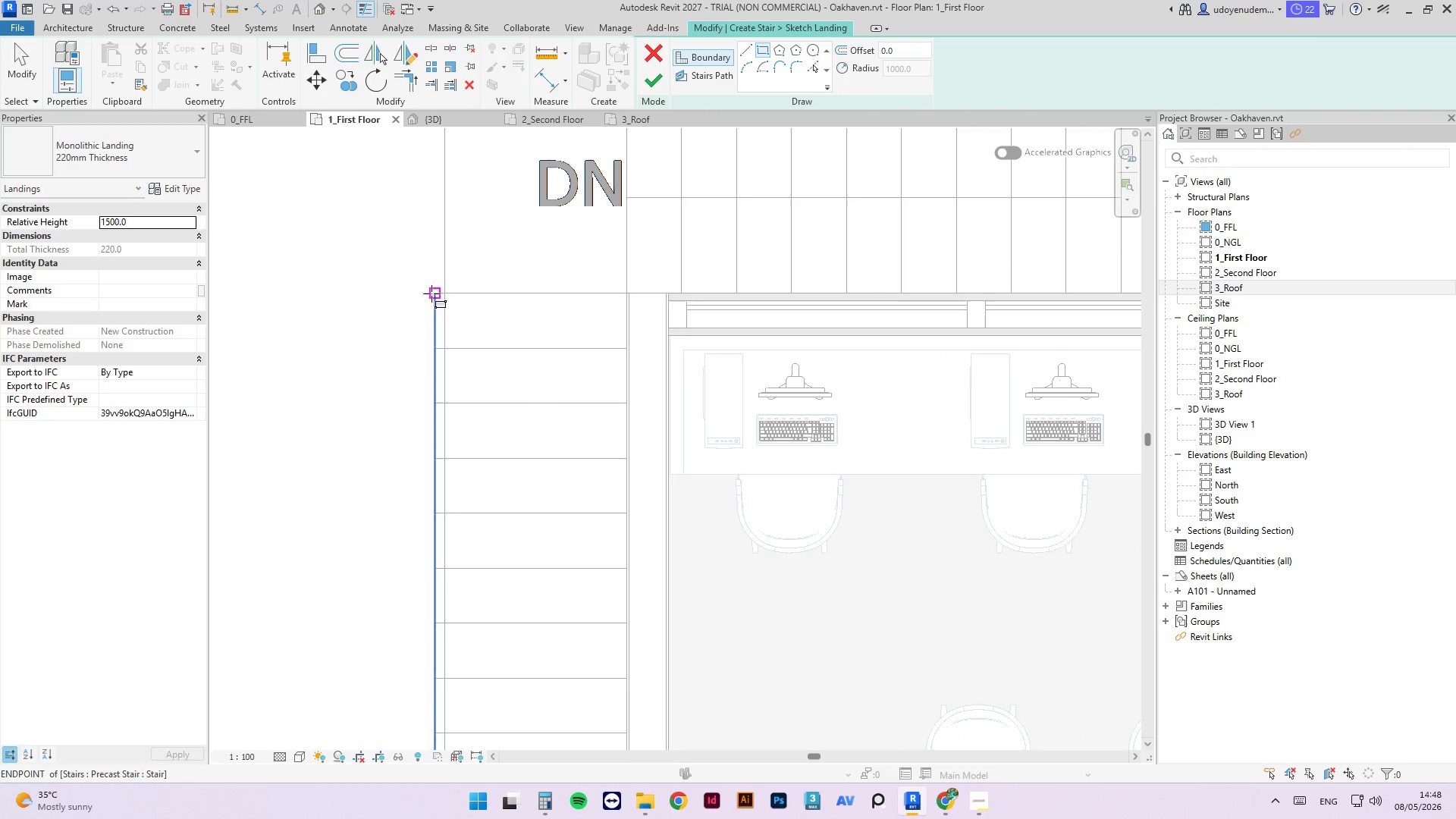 
left_click_drag(start_coordinate=[431, 293], to_coordinate=[576, 212])
 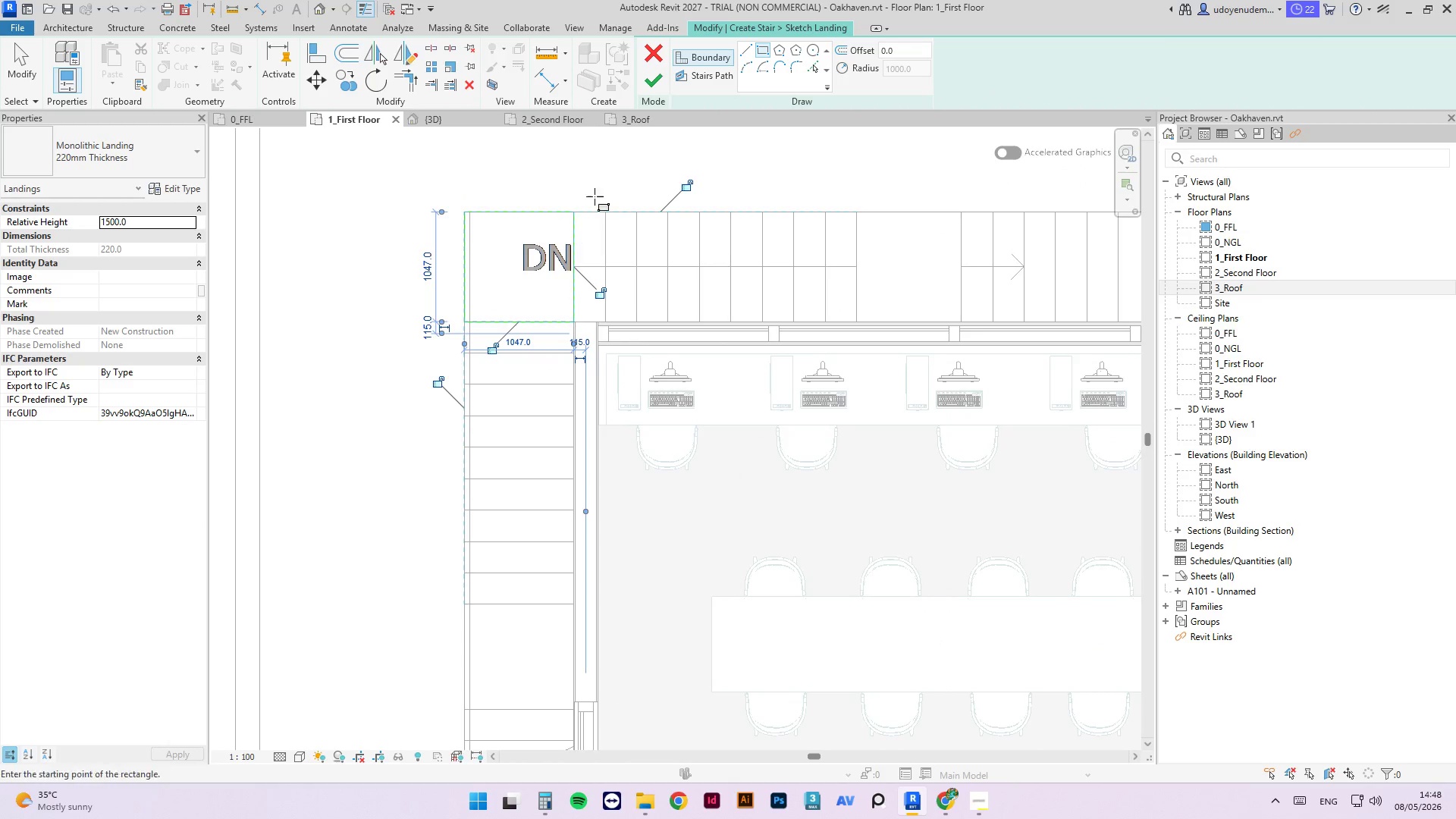 
scroll: coordinate [504, 359], scroll_direction: down, amount: 4.0
 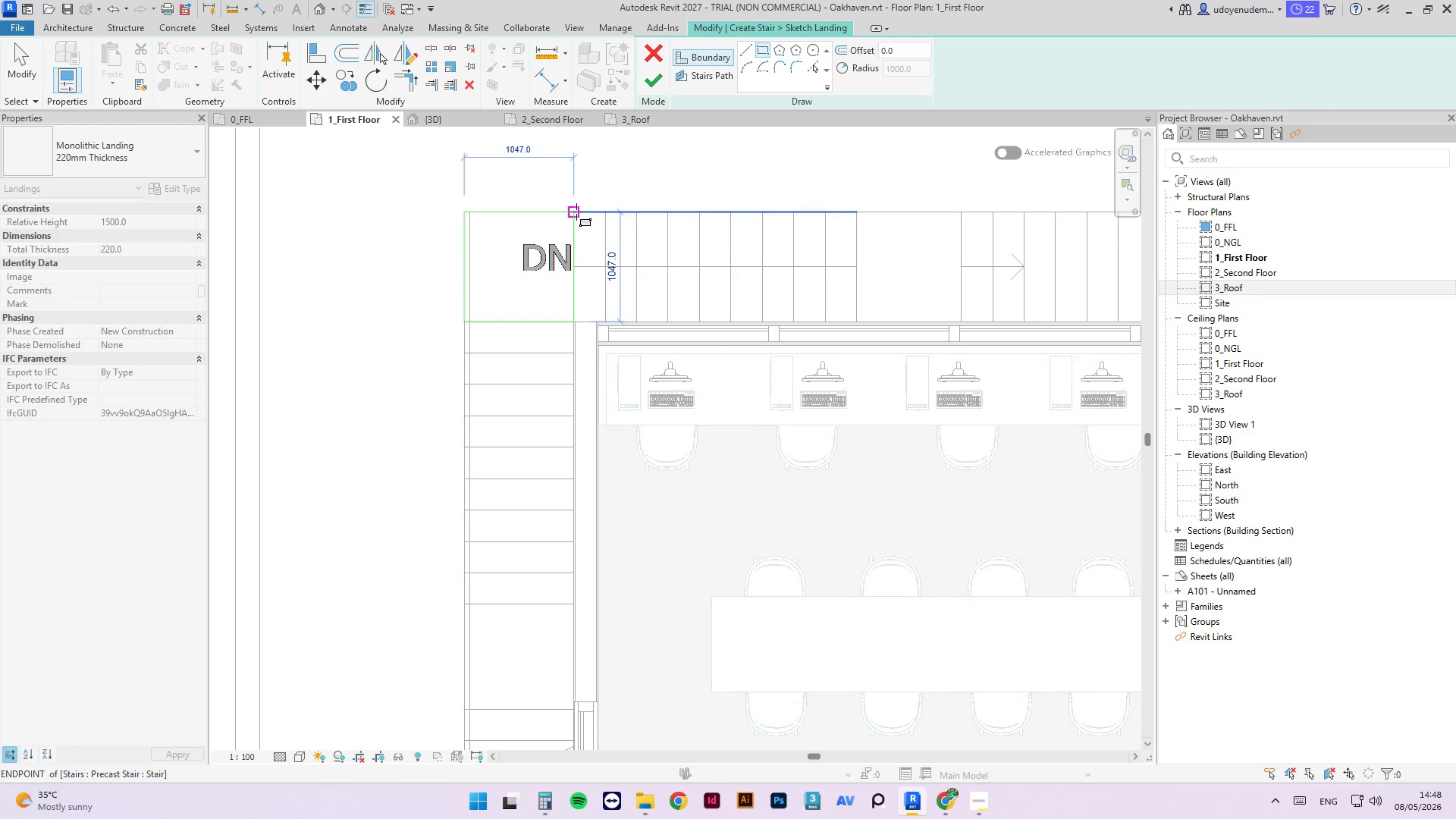 
left_click([576, 212])
 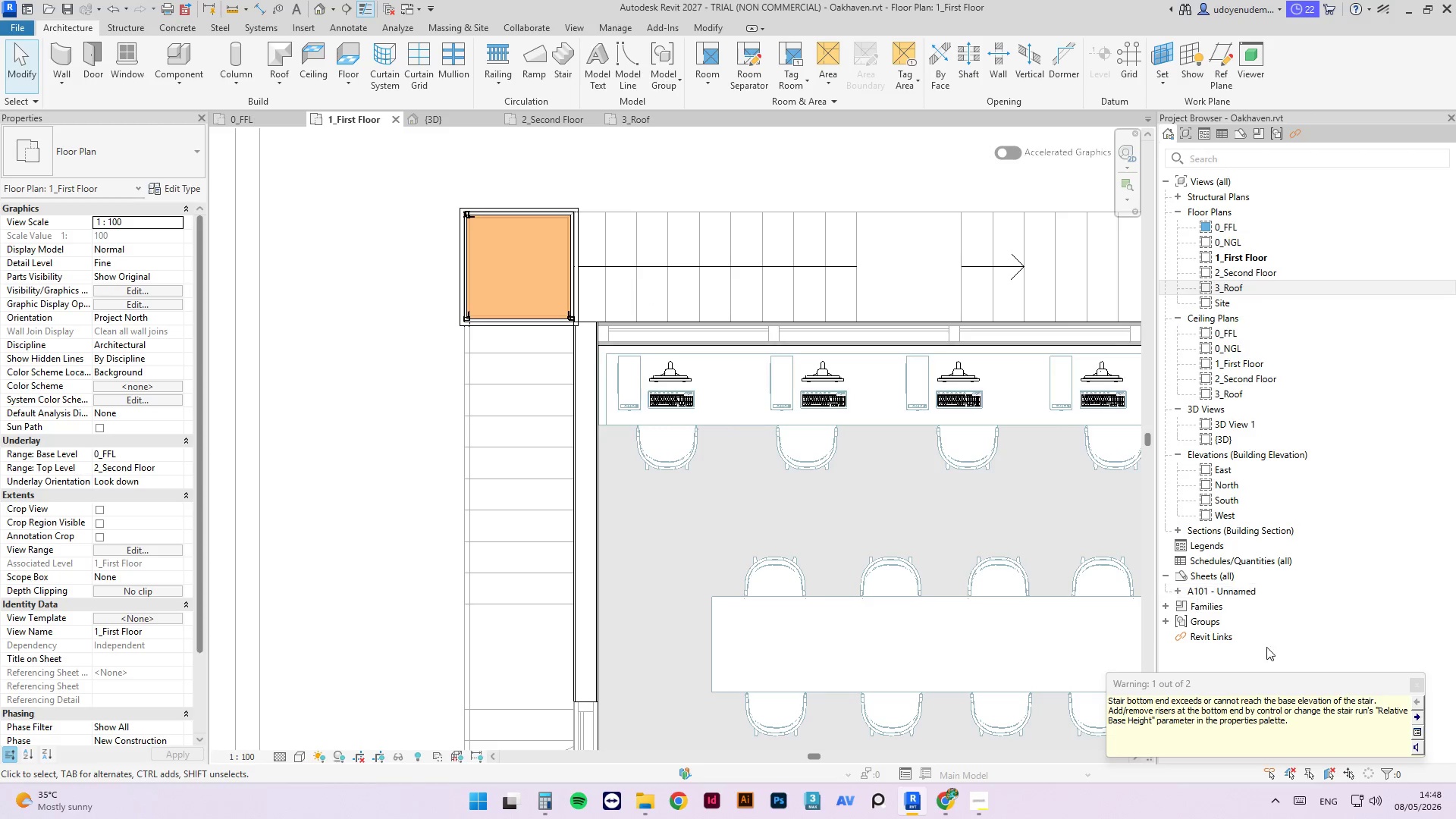 
key(Escape)
 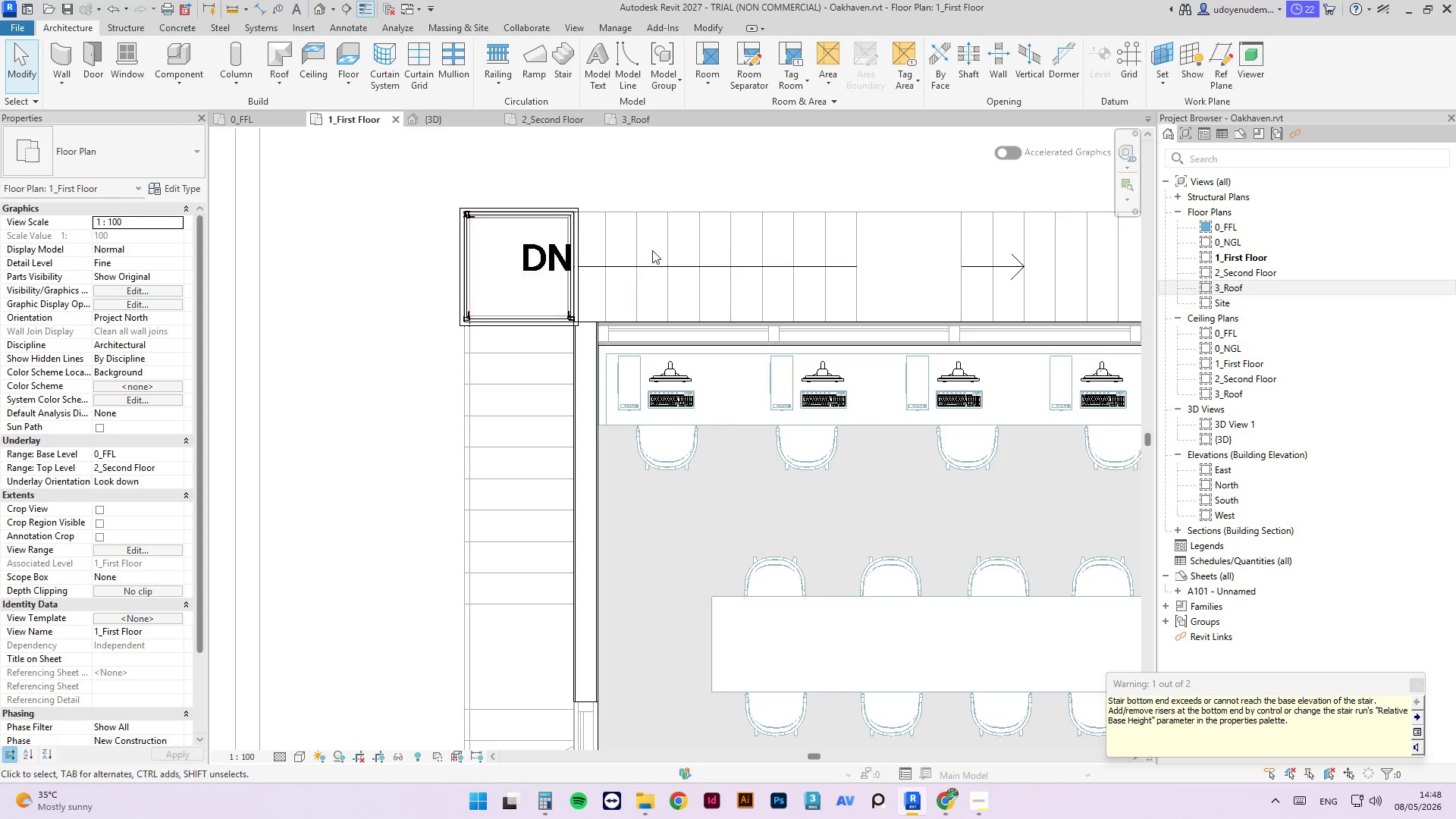 
key(Escape)
 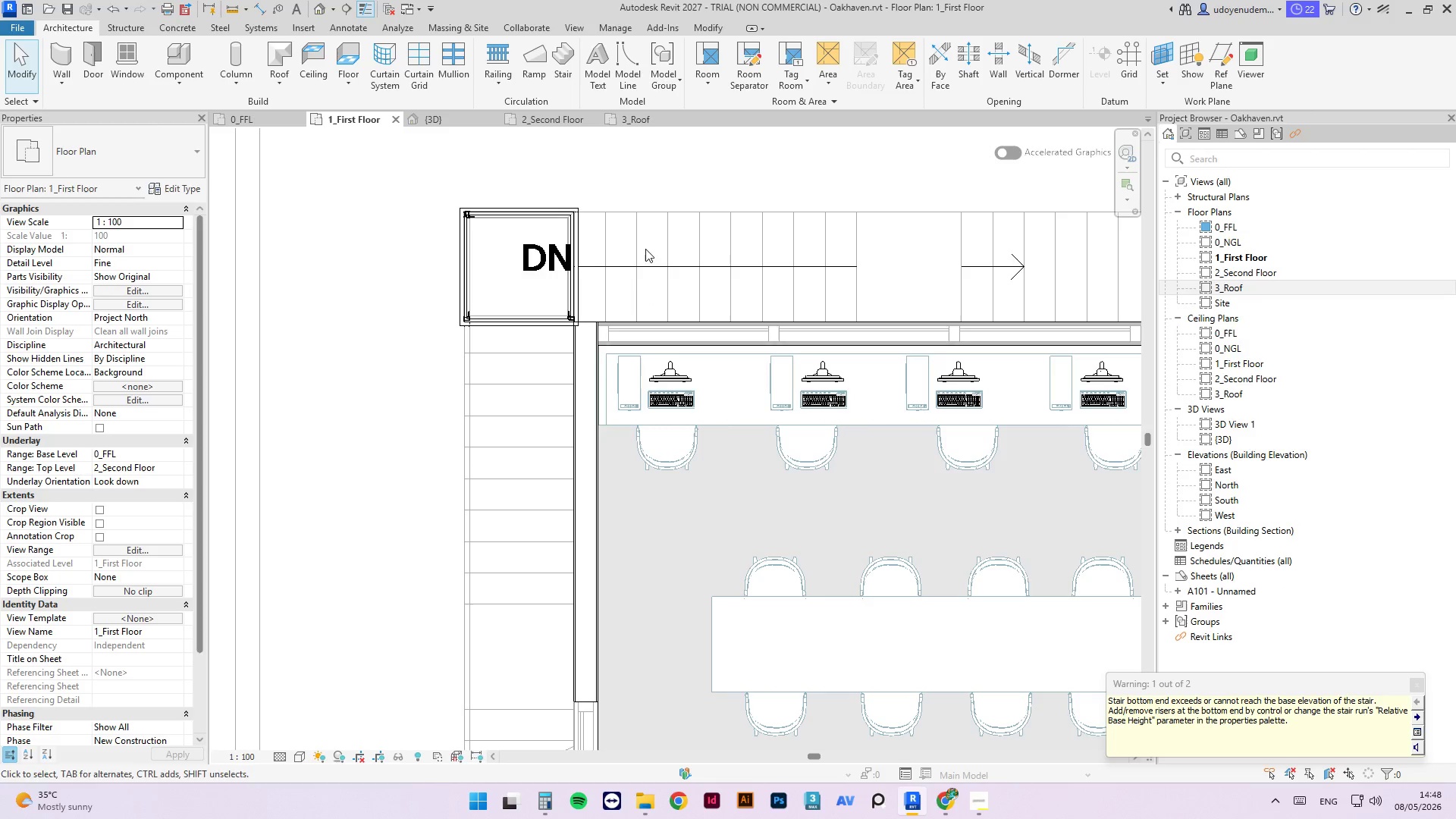 
key(Escape)
 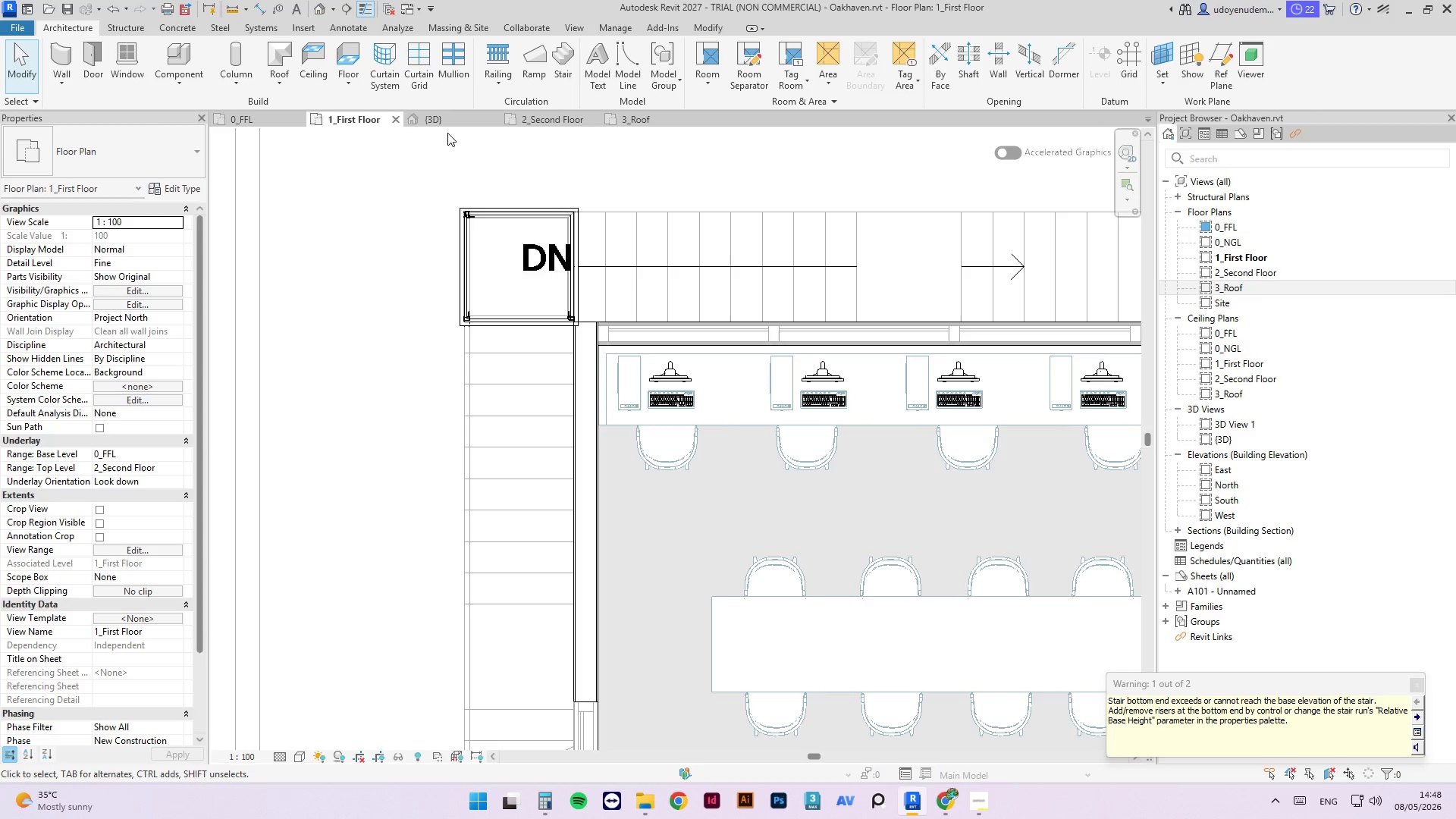 
left_click([442, 124])
 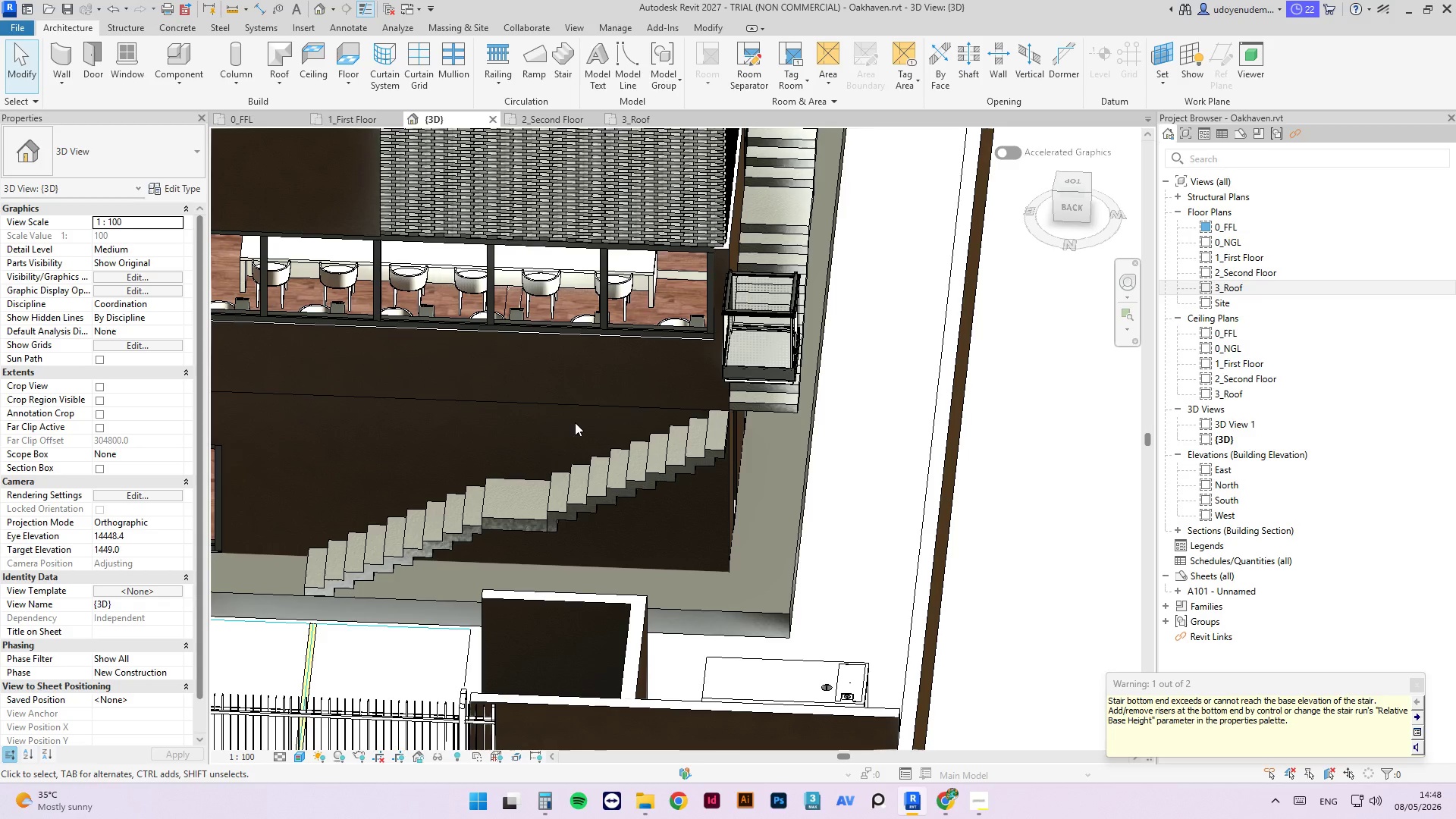 
hold_key(key=ShiftLeft, duration=0.94)
scroll: coordinate [799, 471], scroll_direction: down, amount: 1.0
 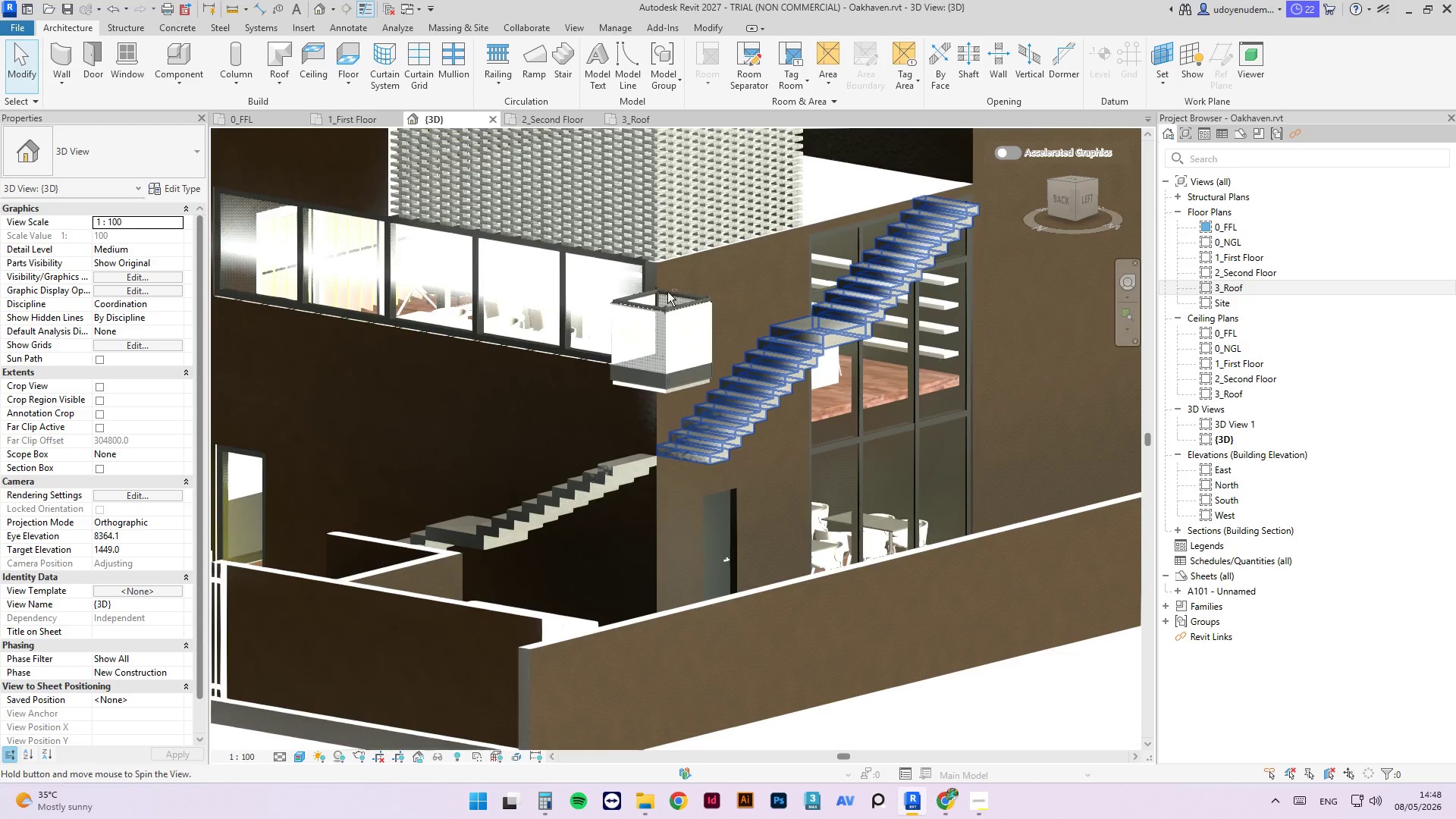 
scroll: coordinate [653, 413], scroll_direction: up, amount: 2.0
 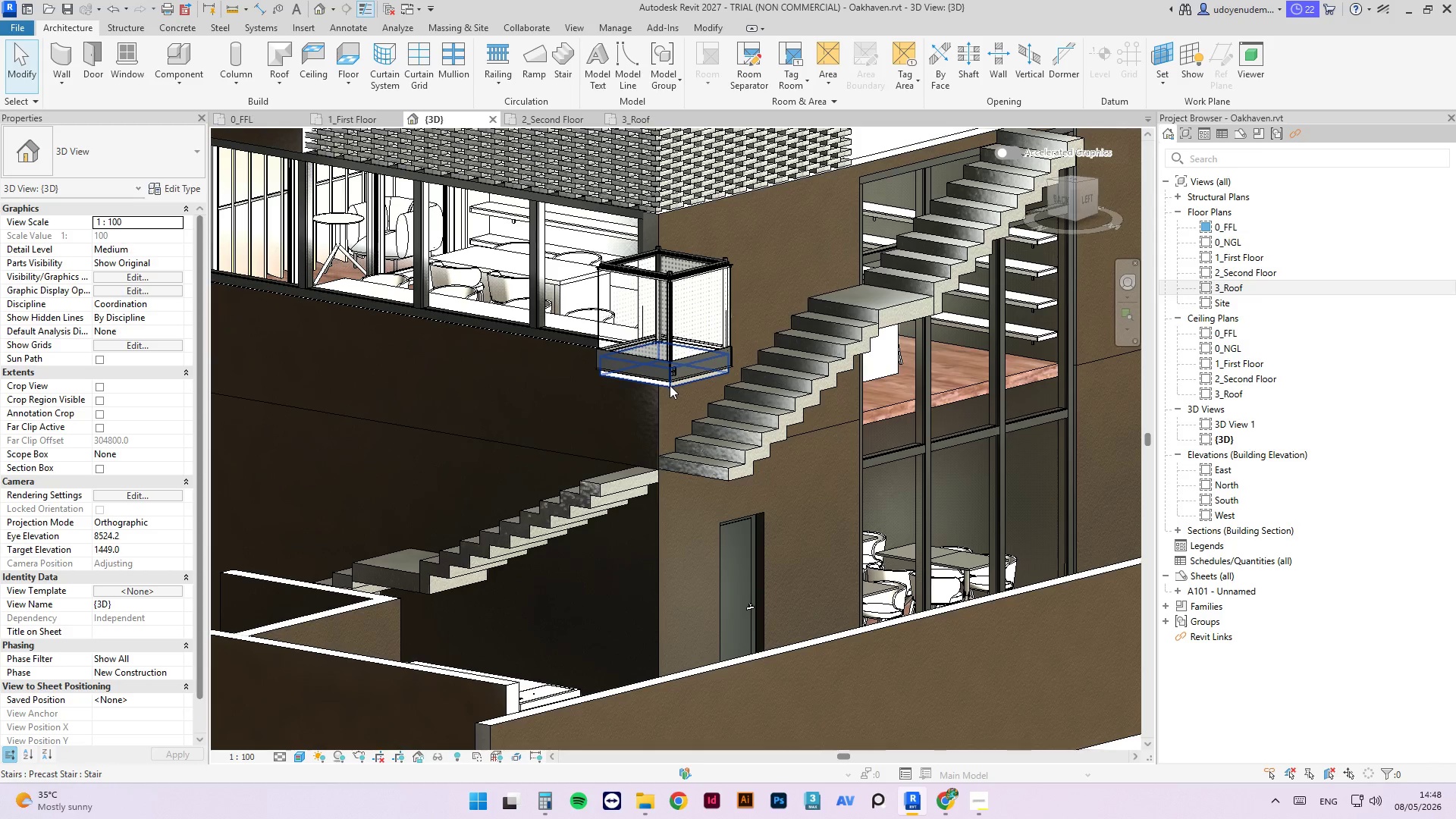 
left_click([669, 385])
 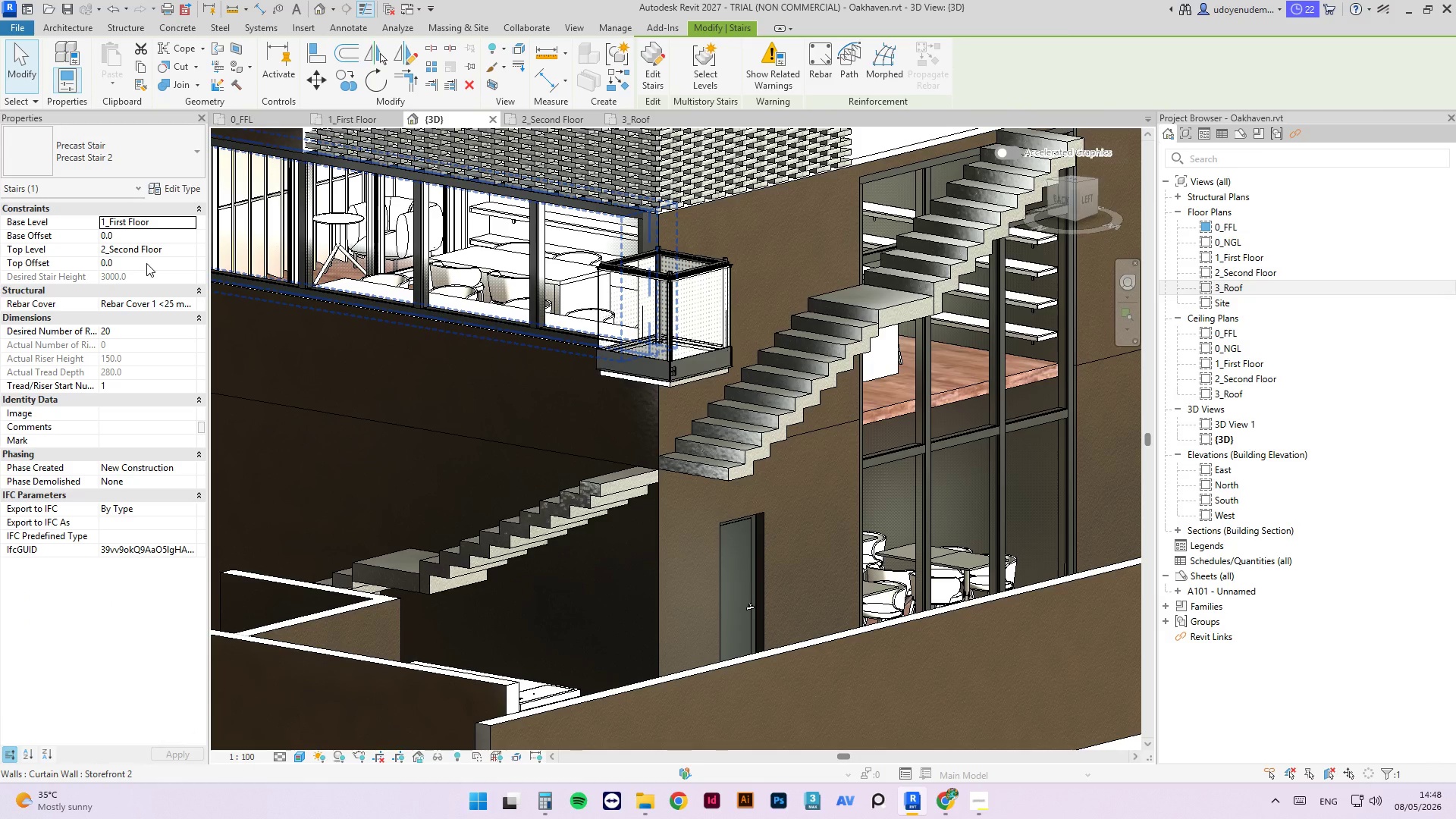 
wait(10.27)
 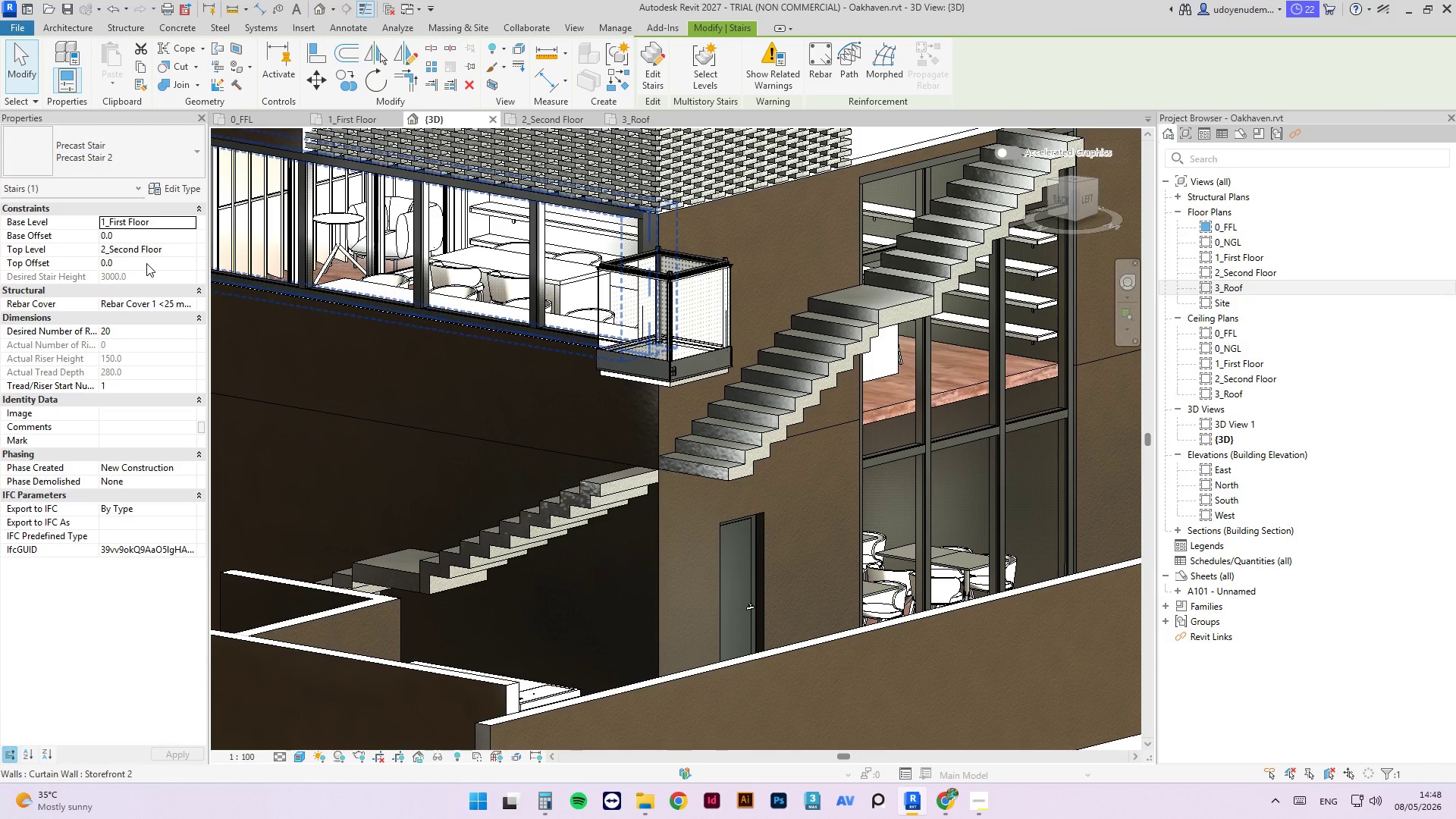 
left_click([675, 385])
 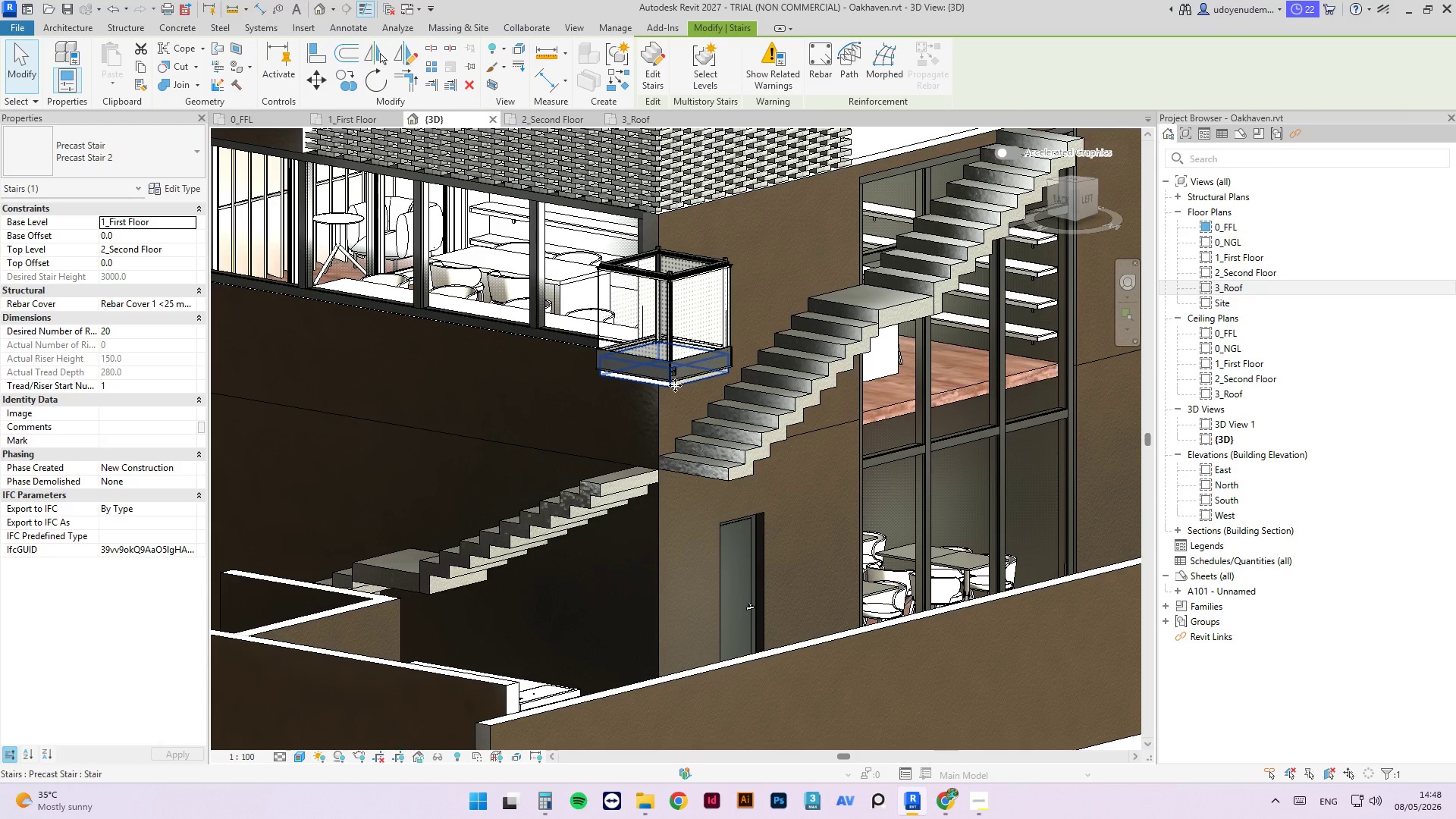 
key(Delete)
 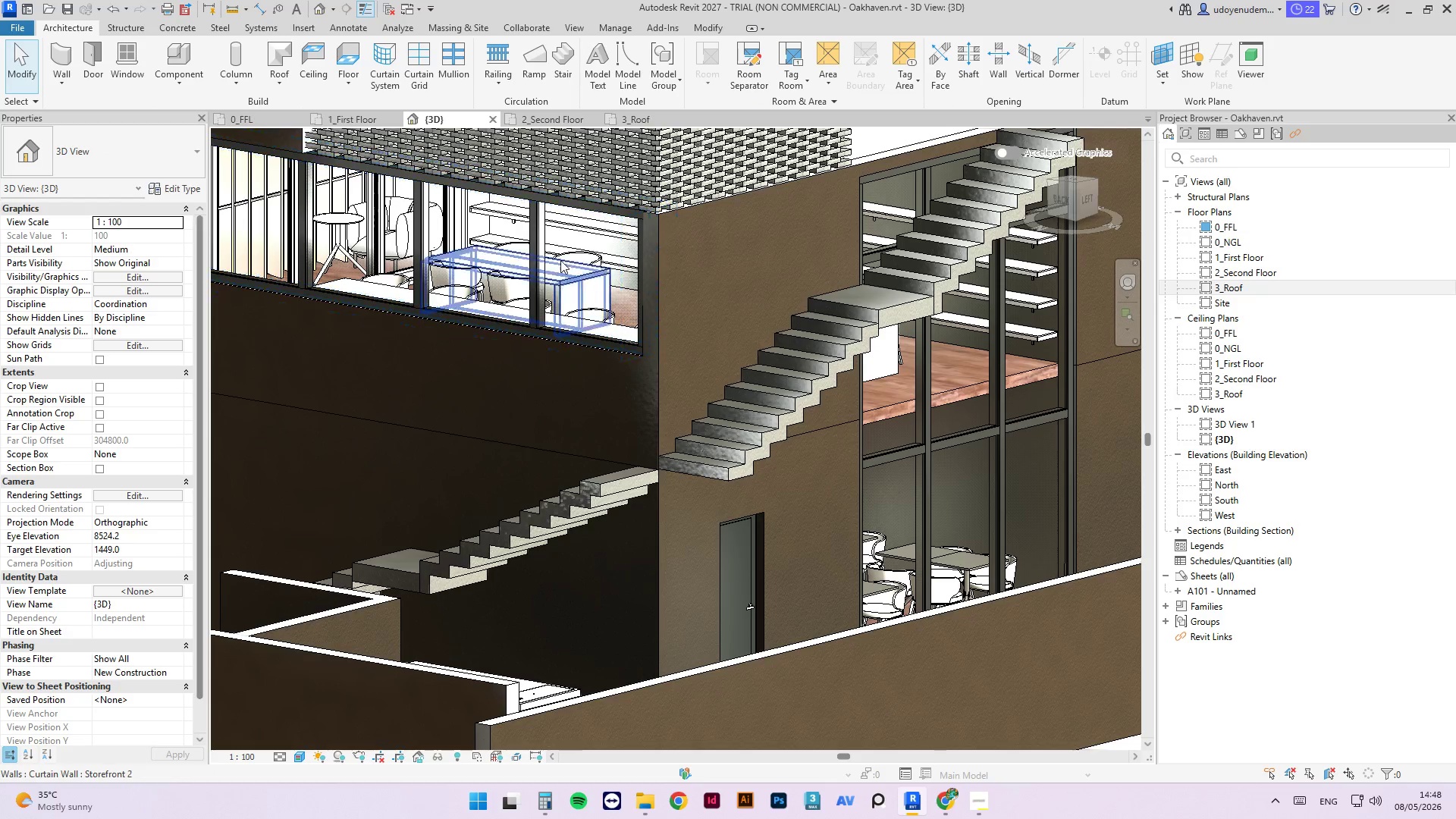 
left_click([614, 485])
 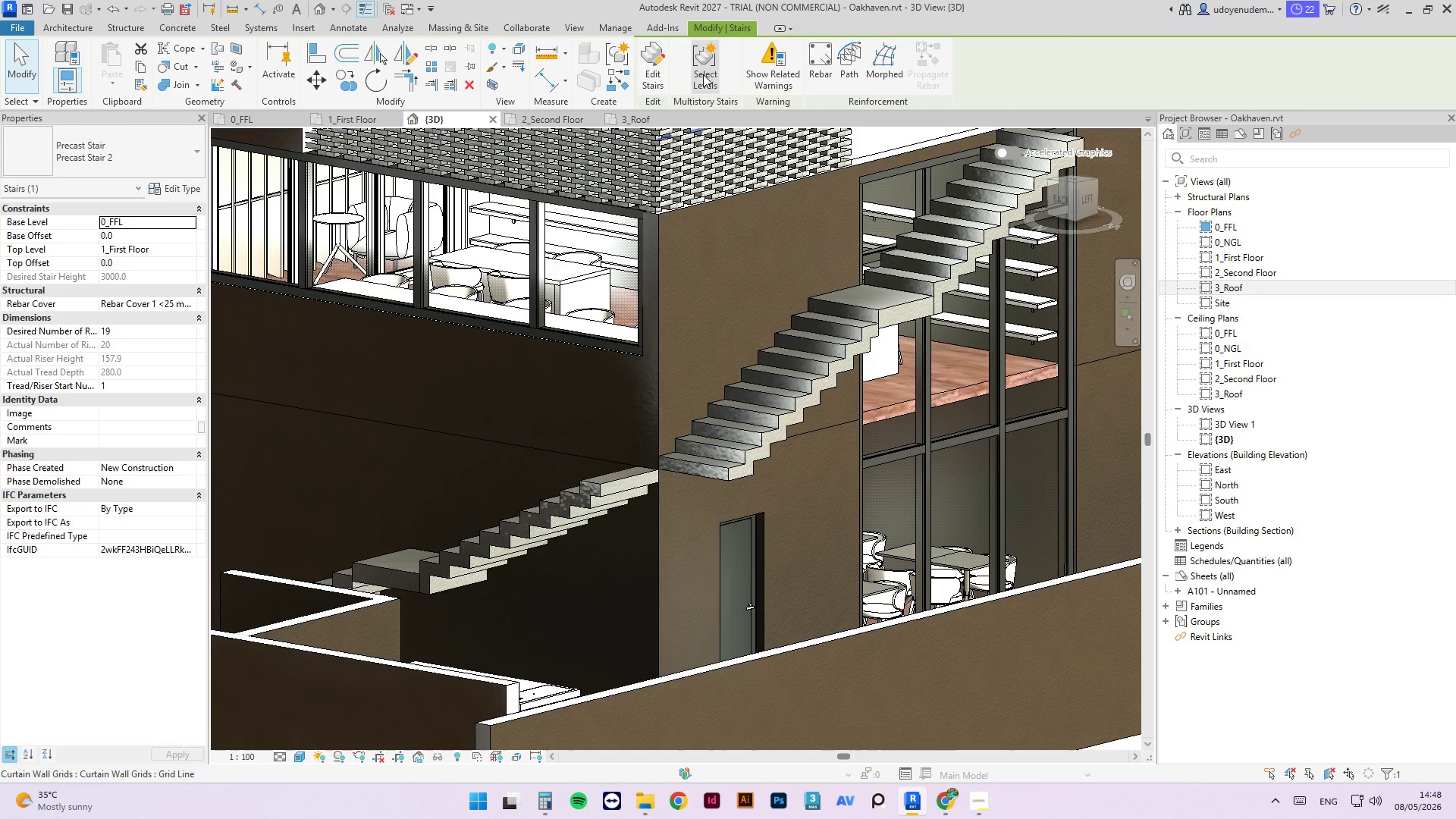 
left_click([651, 68])
 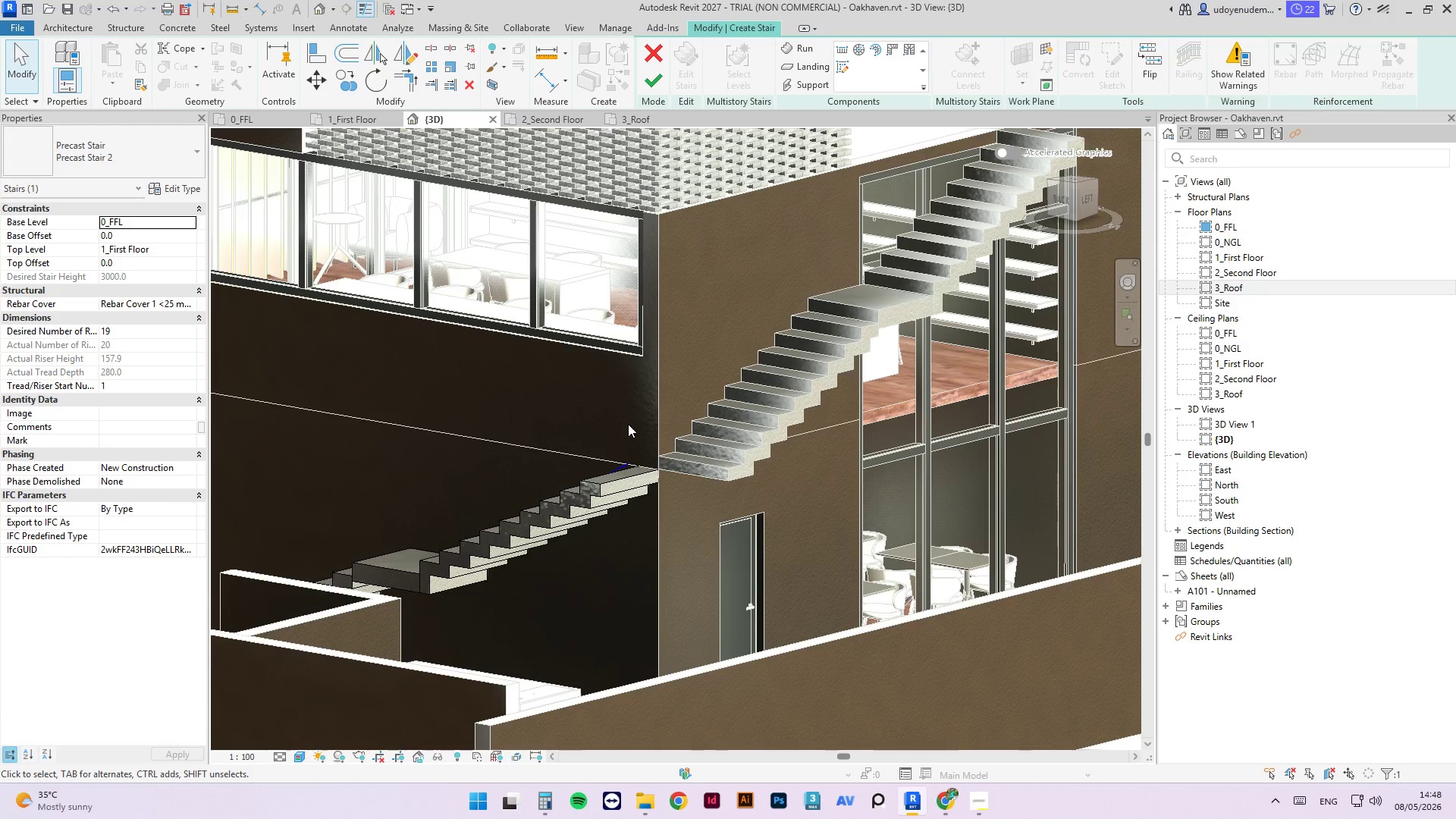 
scroll: coordinate [627, 482], scroll_direction: up, amount: 2.0
 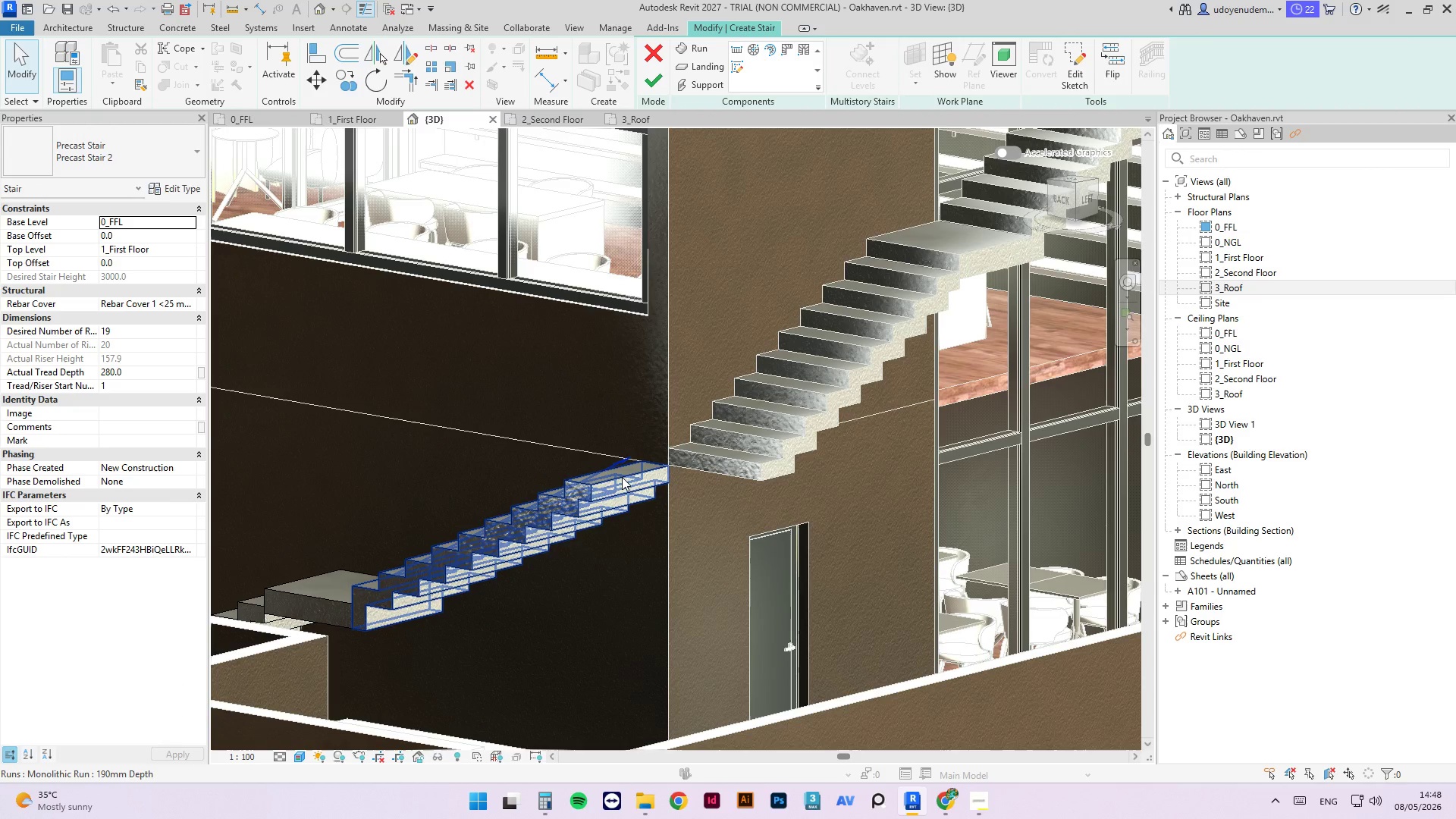 
left_click([622, 477])
 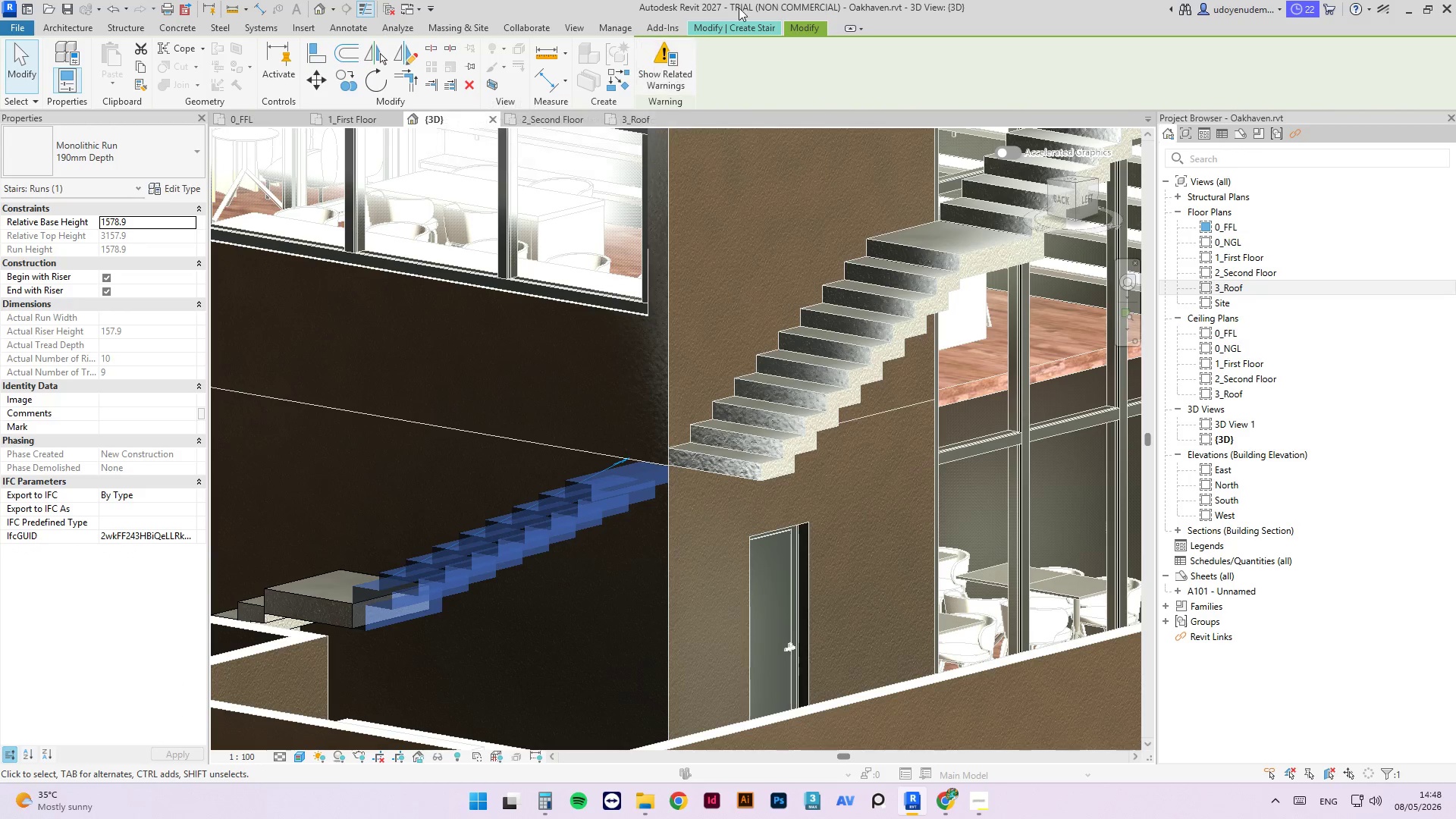 
left_click([745, 29])
 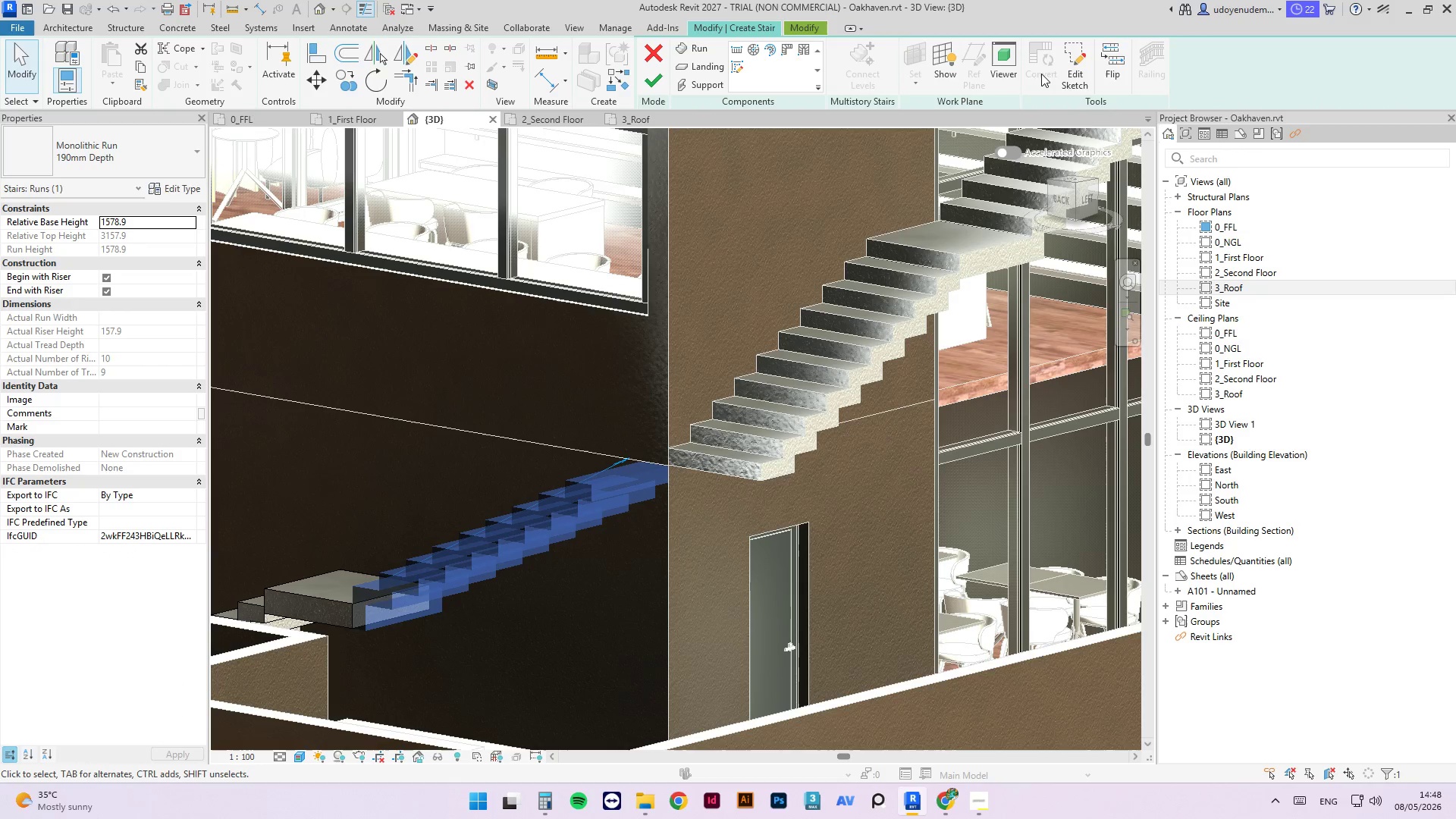 
left_click([1087, 67])
 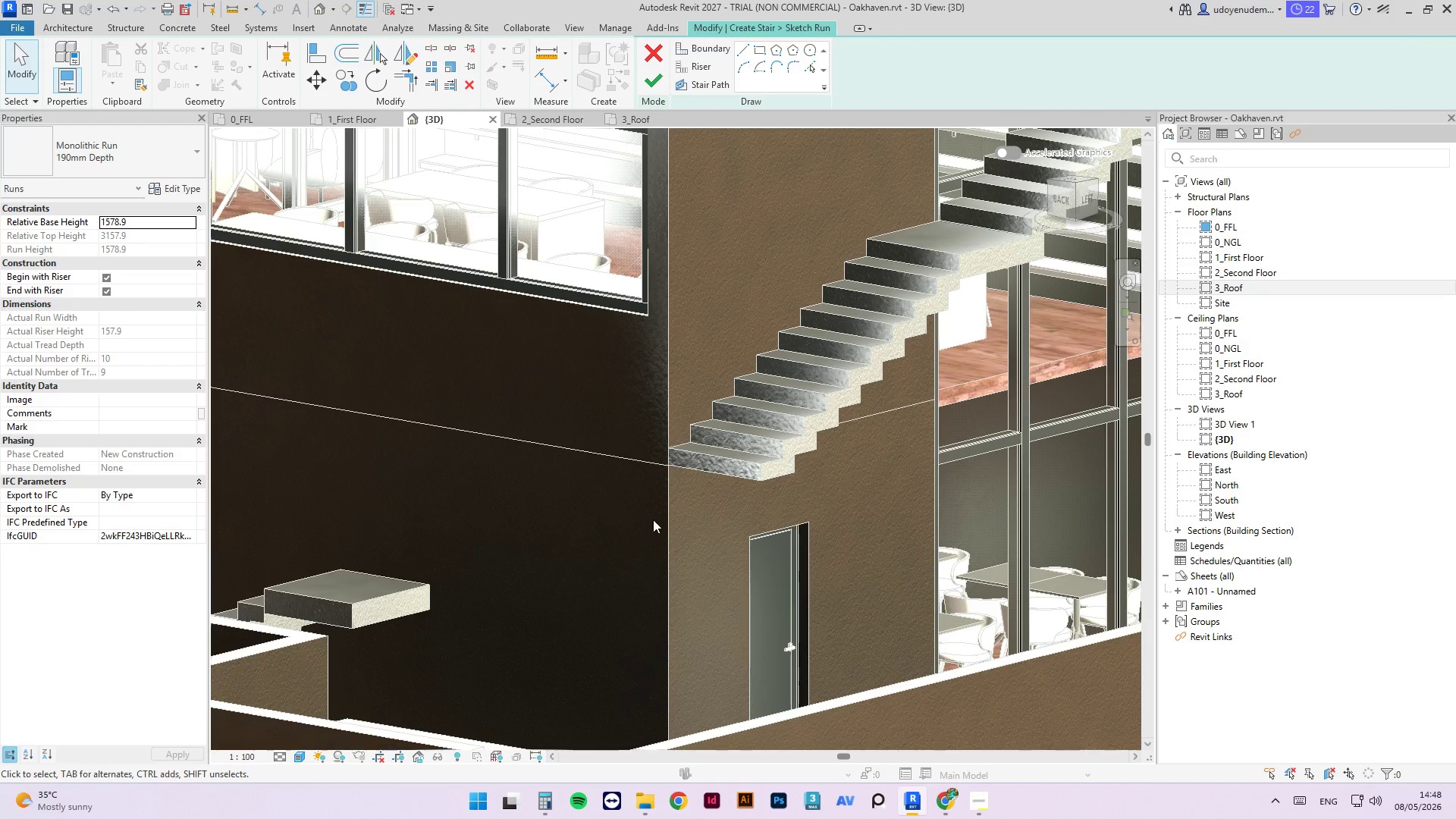 
hold_key(key=ShiftLeft, duration=0.81)
 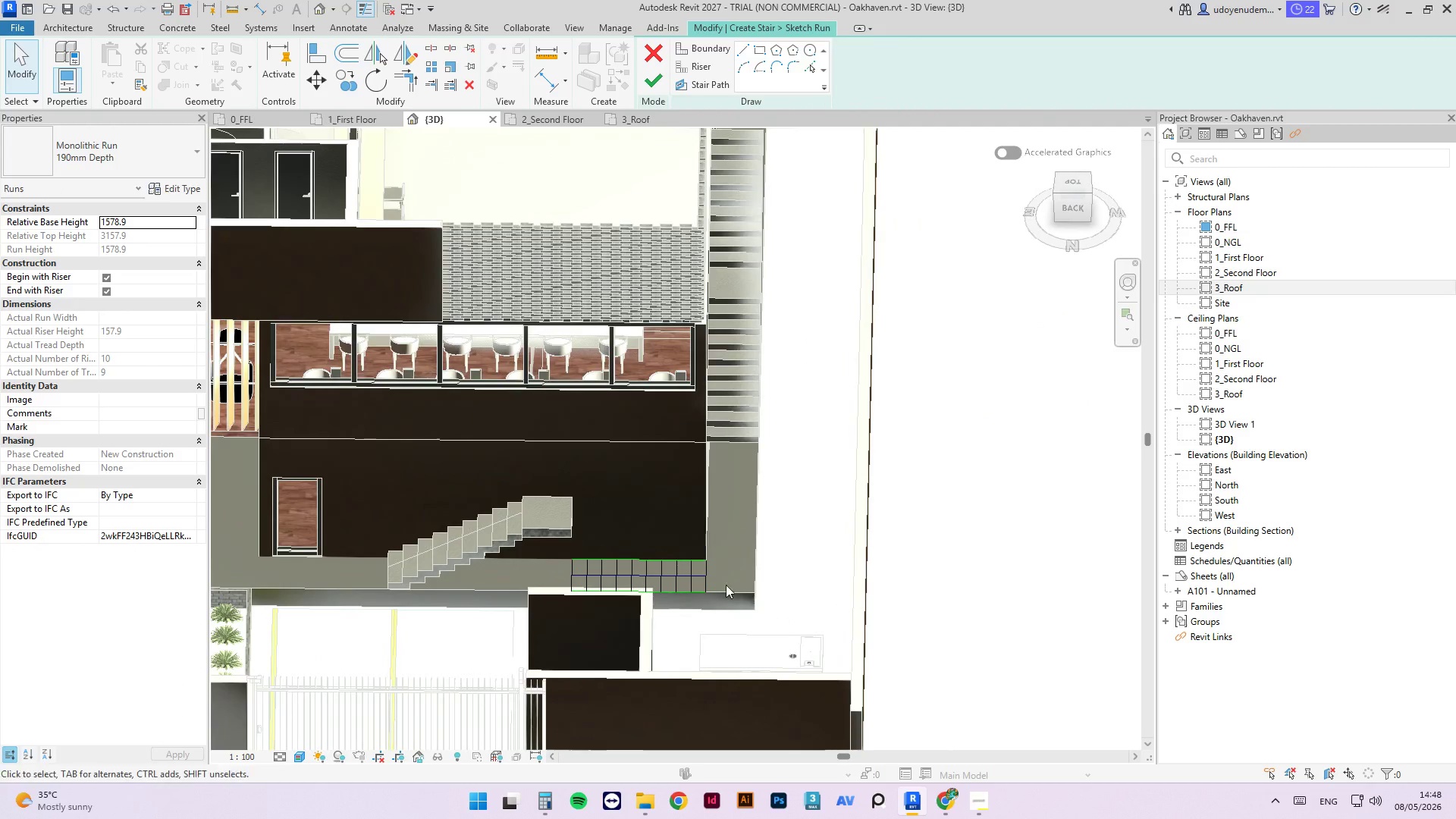 
scroll: coordinate [642, 501], scroll_direction: down, amount: 6.0
 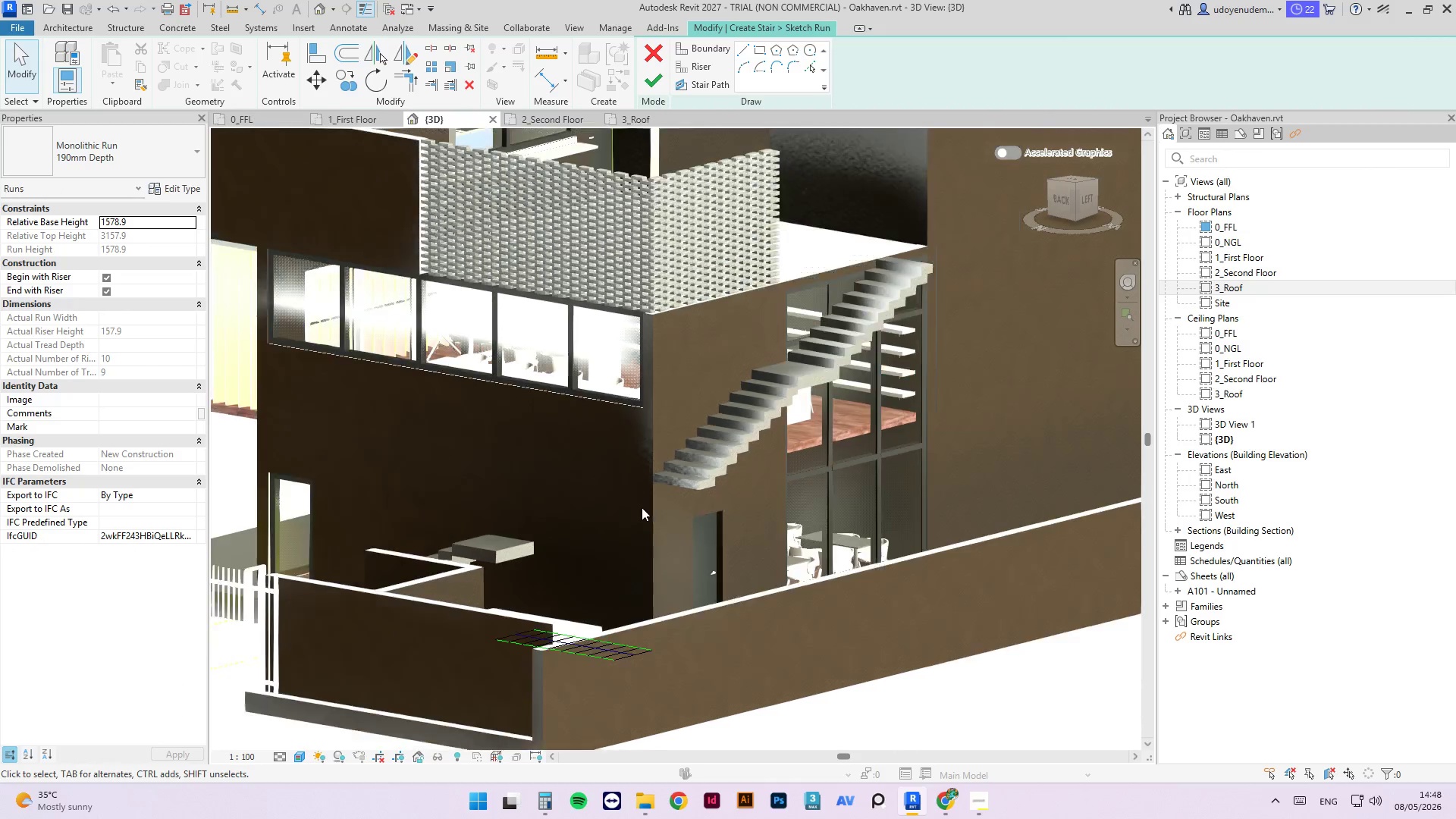 
scroll: coordinate [708, 578], scroll_direction: up, amount: 2.0
 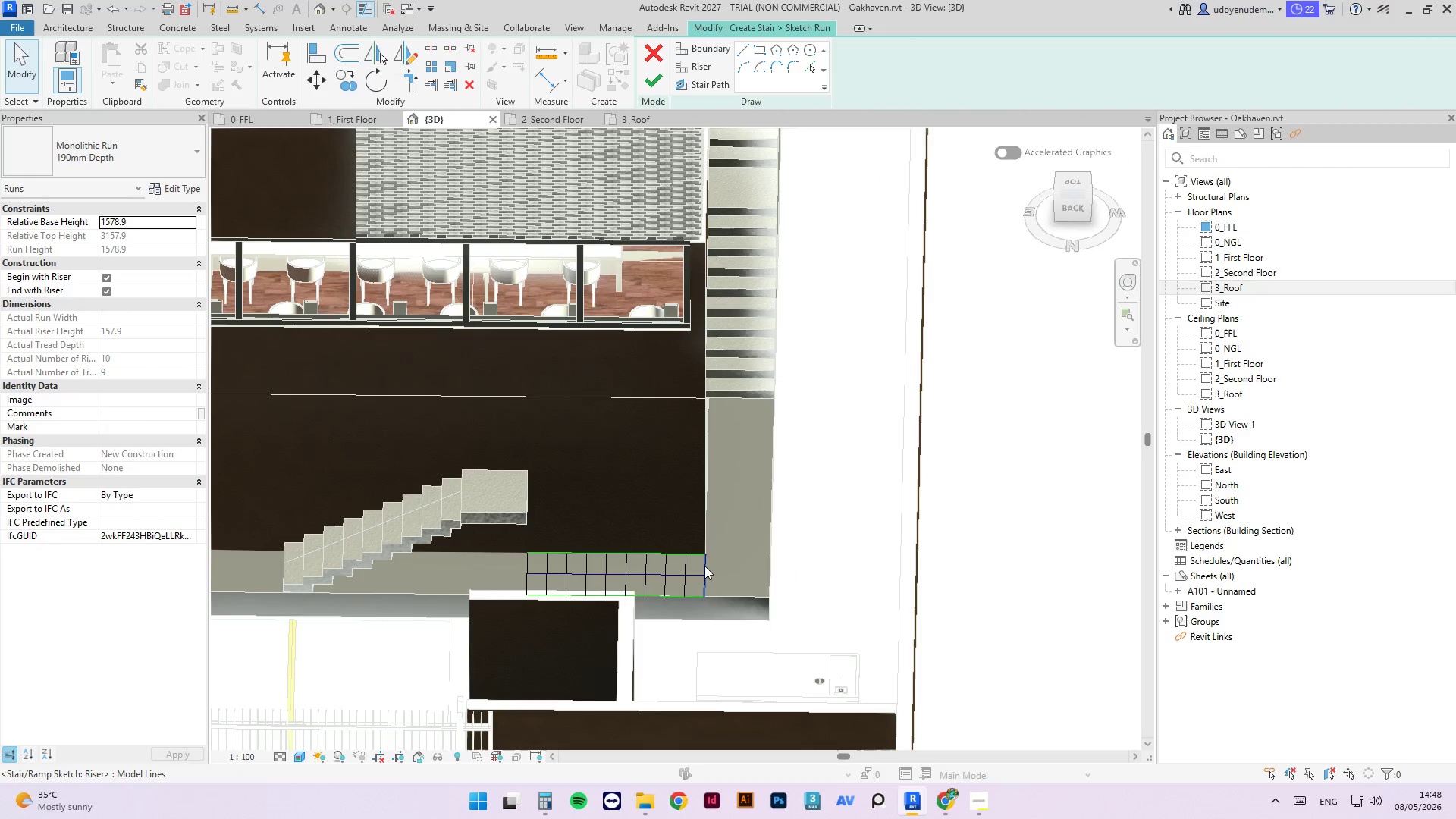 
left_click([704, 566])
 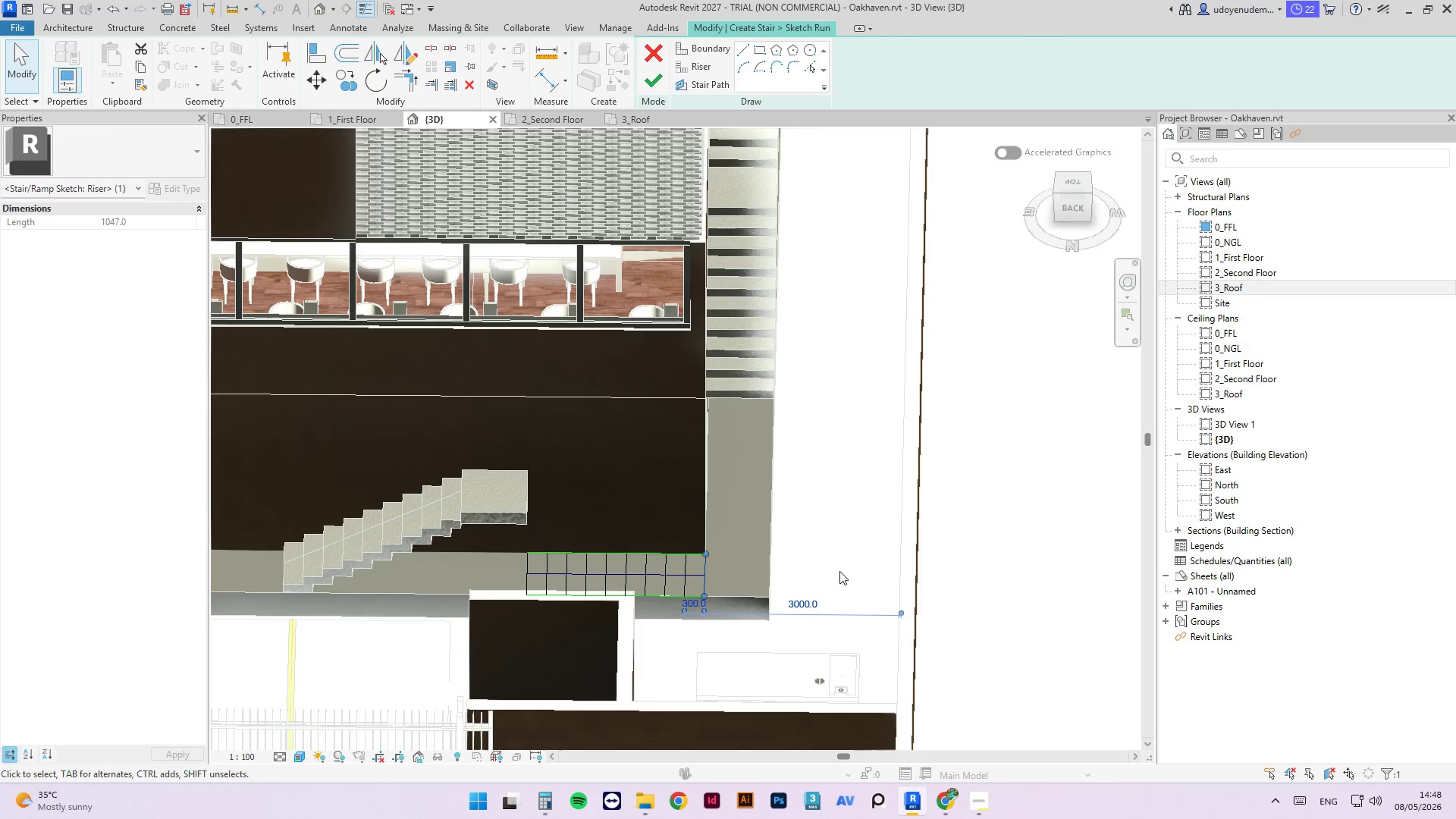 
type(ALAL)
 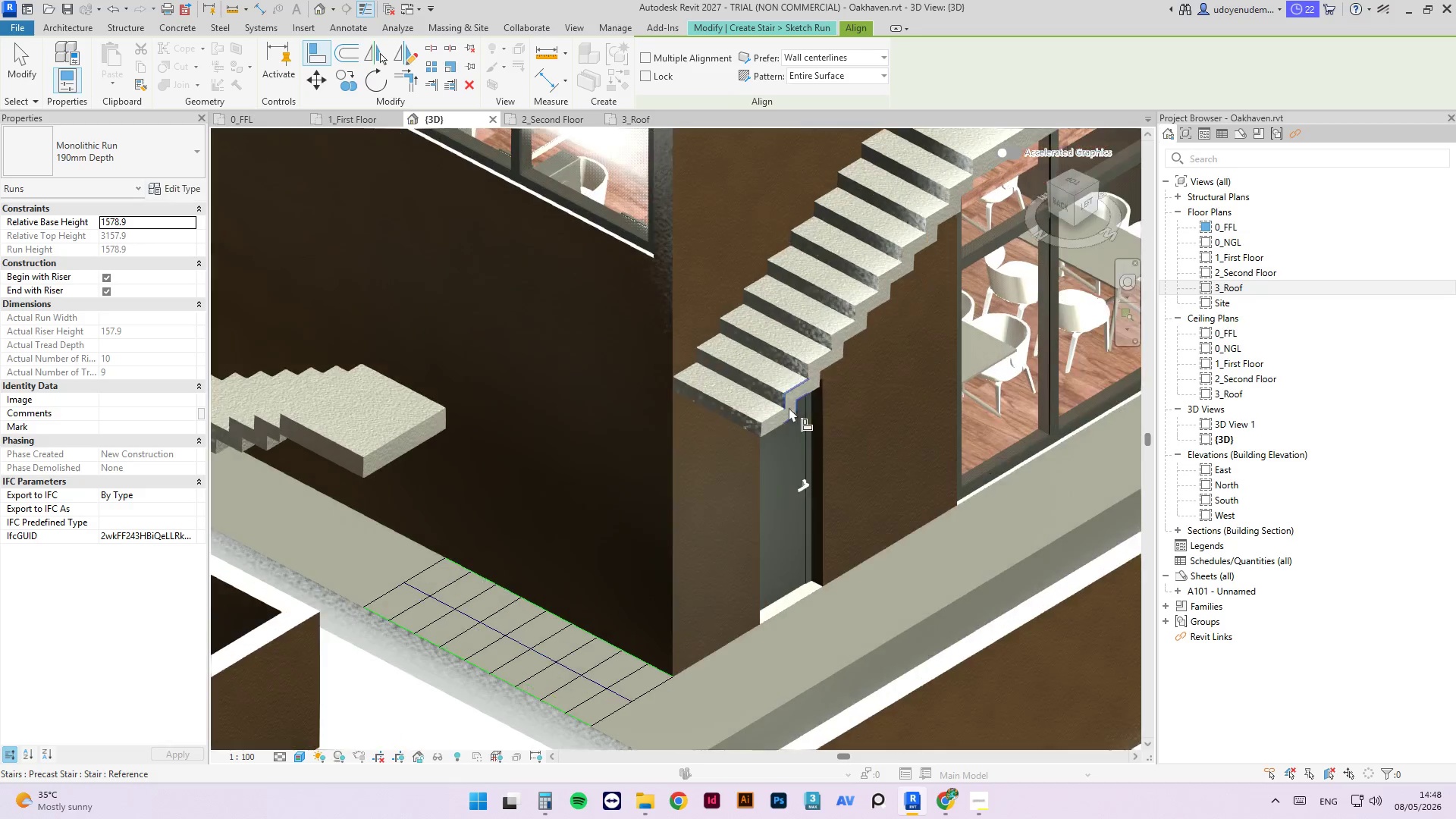 
scroll: coordinate [770, 416], scroll_direction: up, amount: 6.0
 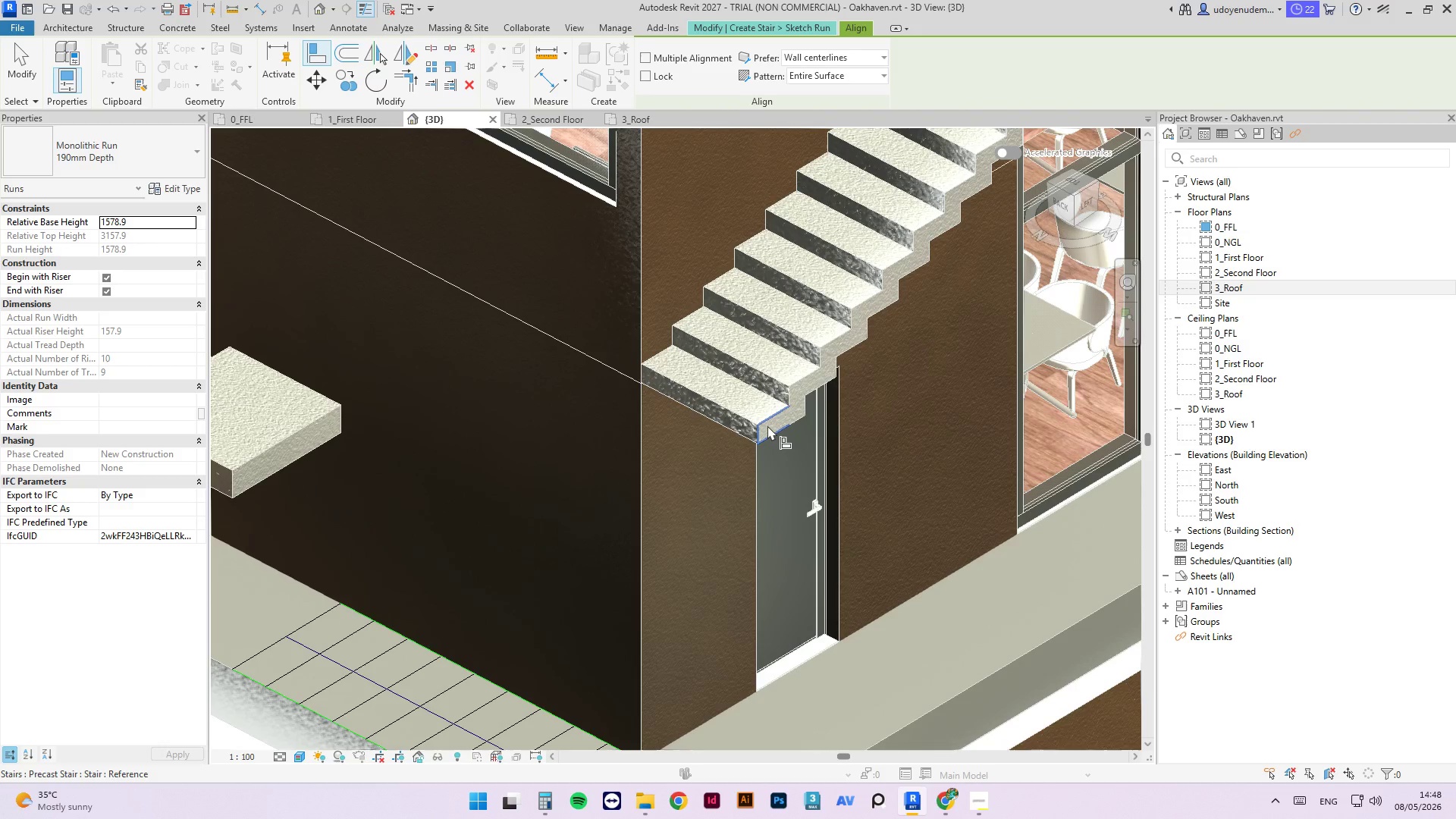 
left_click([767, 425])
 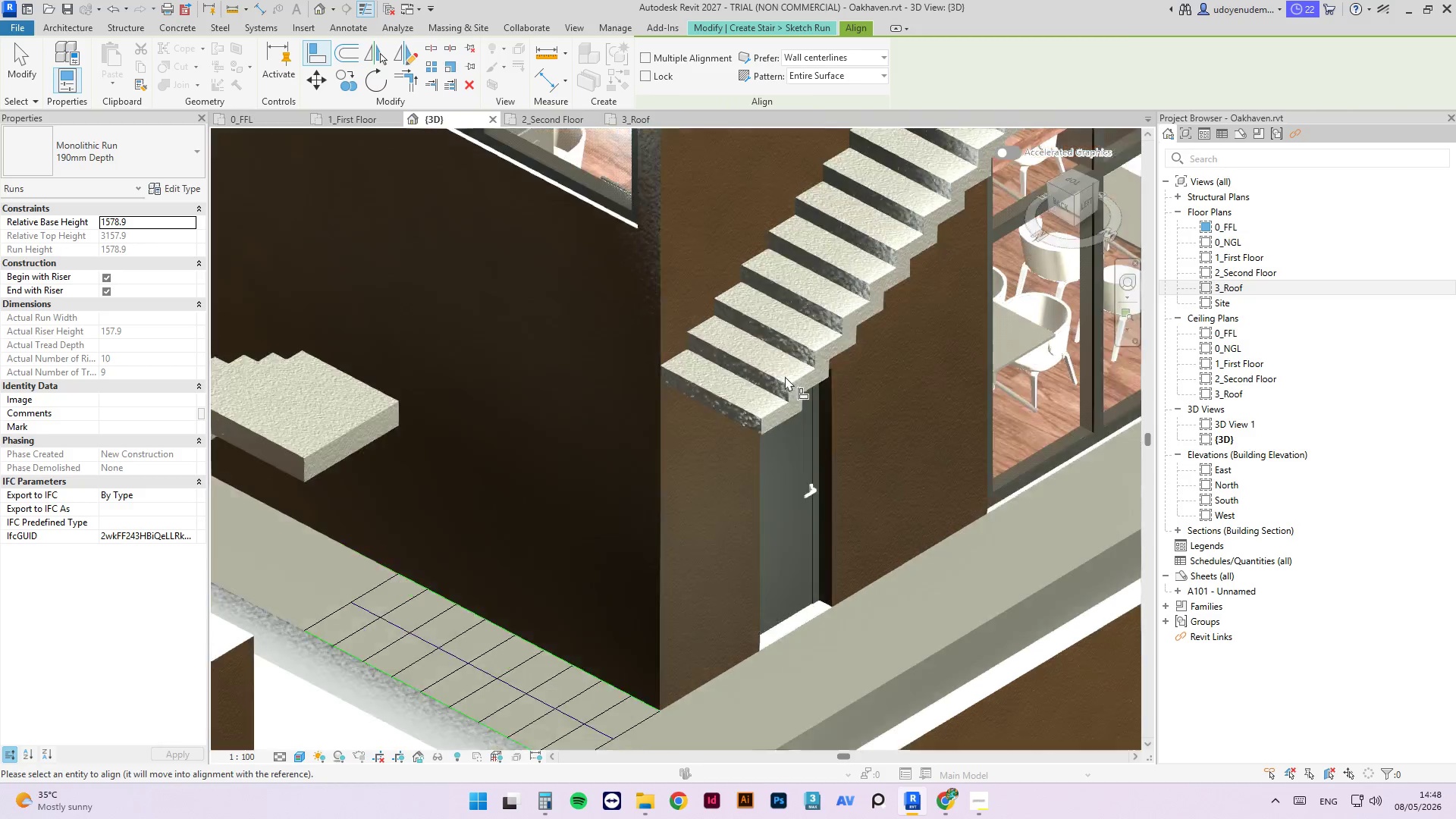 
scroll: coordinate [785, 376], scroll_direction: down, amount: 2.0
 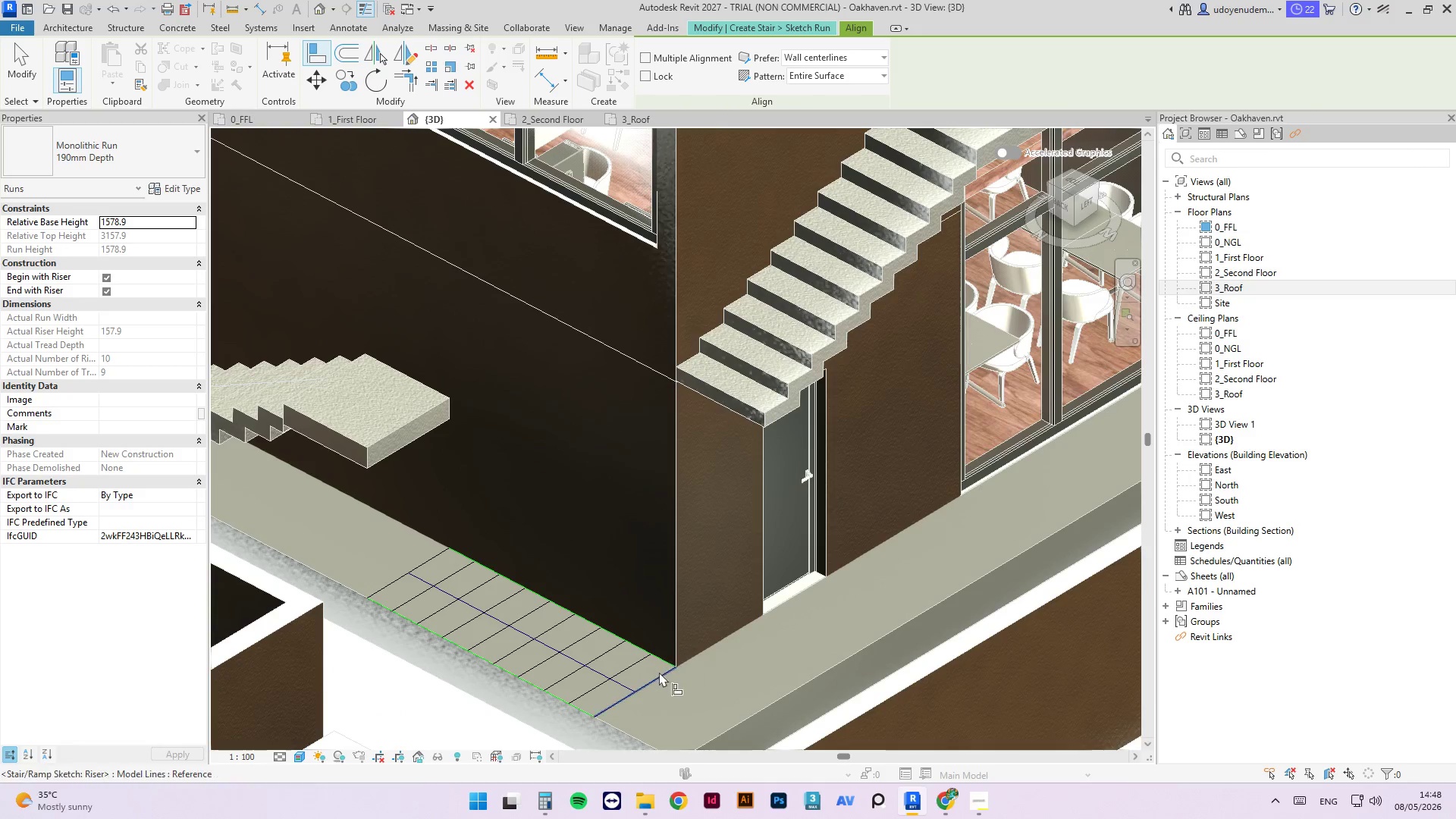 
left_click([658, 673])
 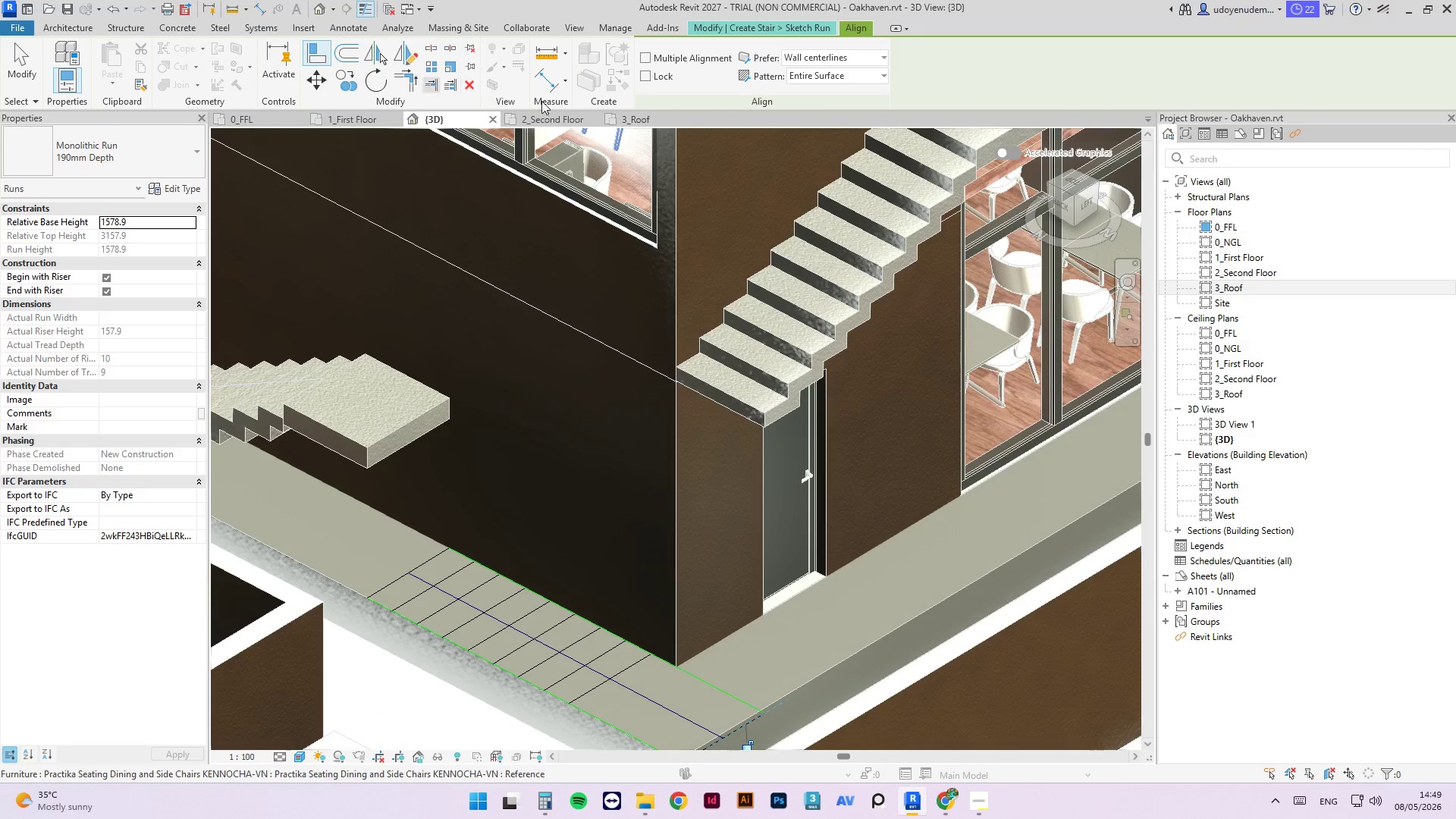 
left_click([800, 30])
 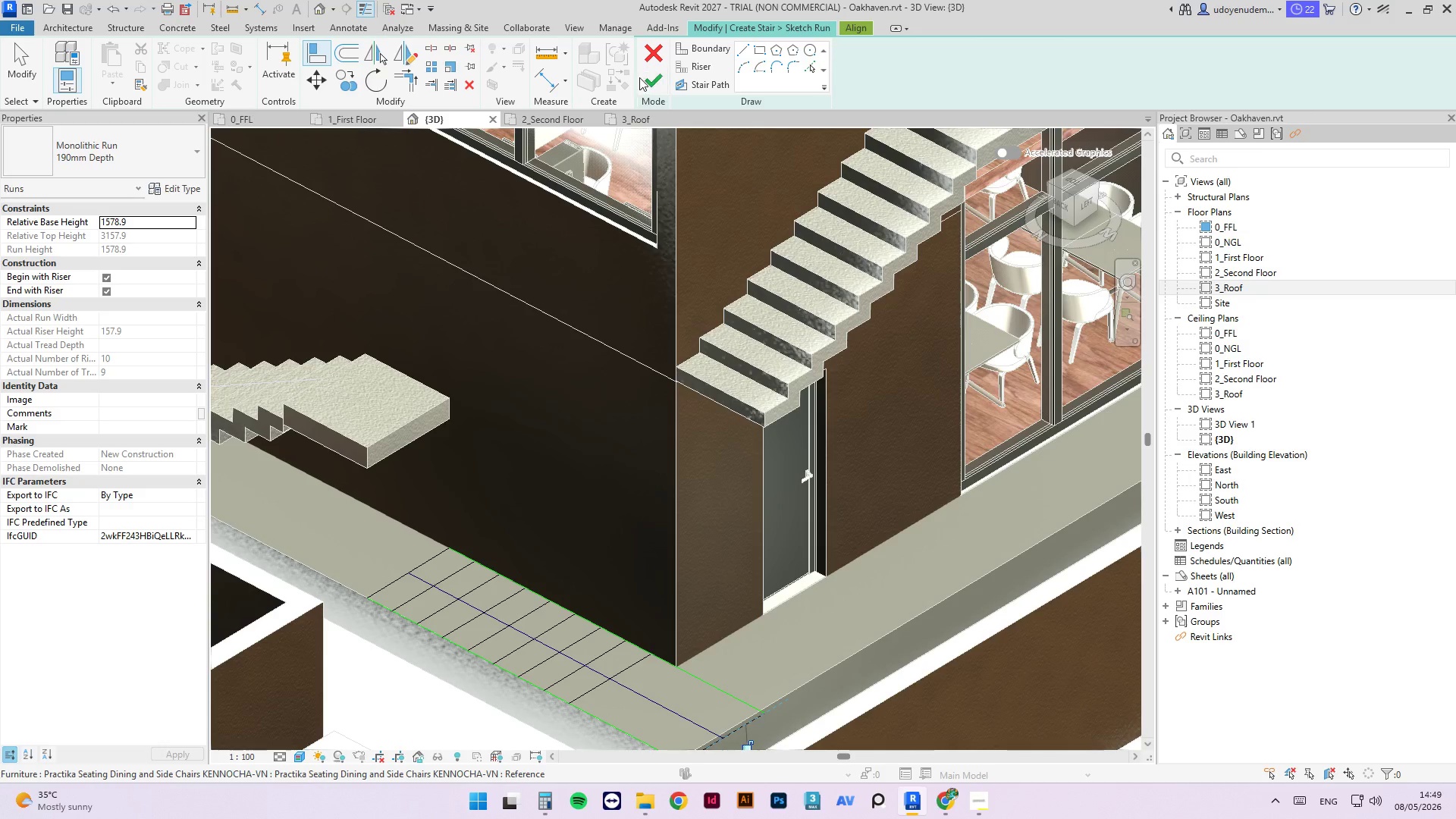 
left_click([658, 78])
 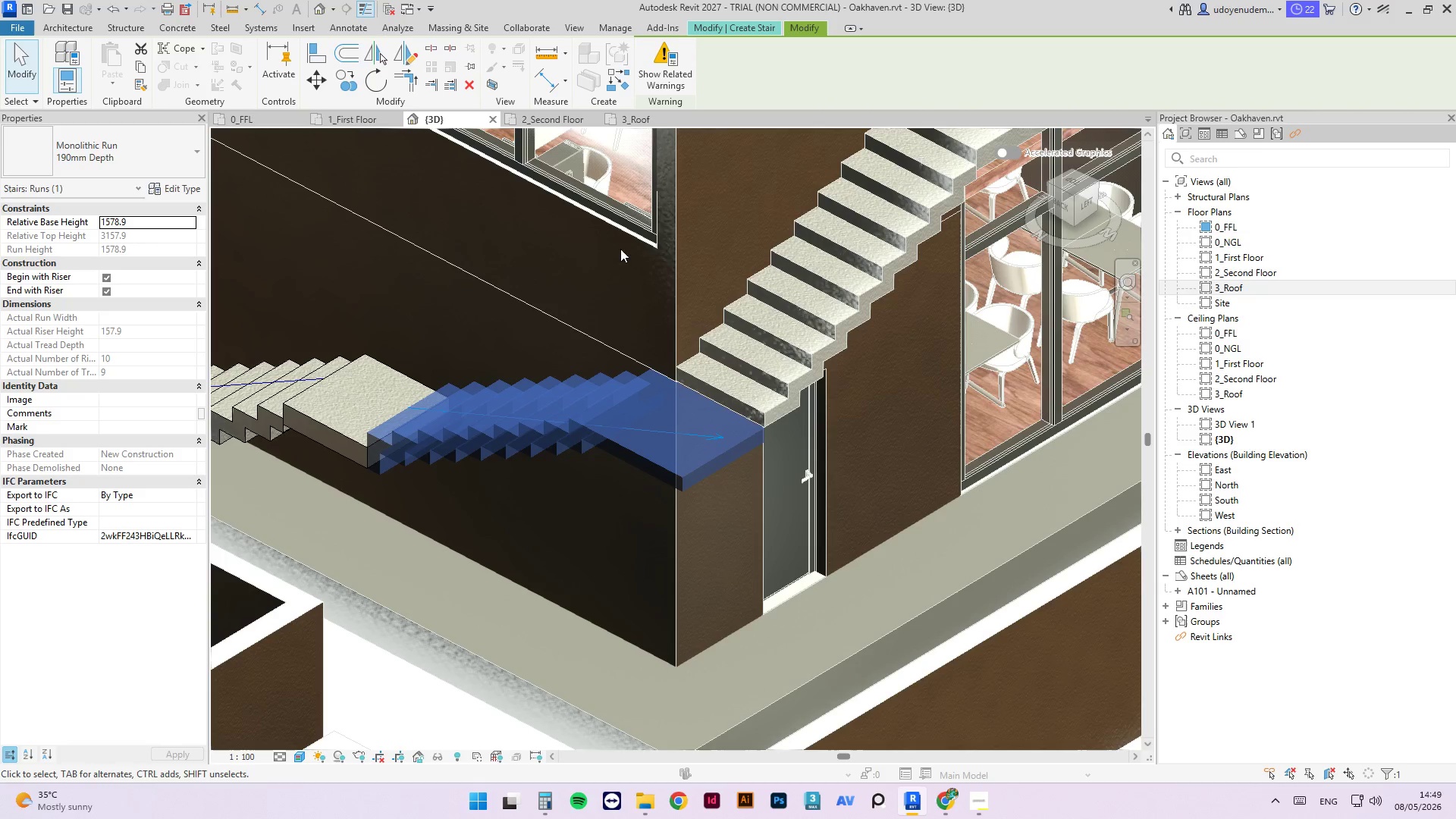 
scroll: coordinate [721, 398], scroll_direction: down, amount: 4.0
 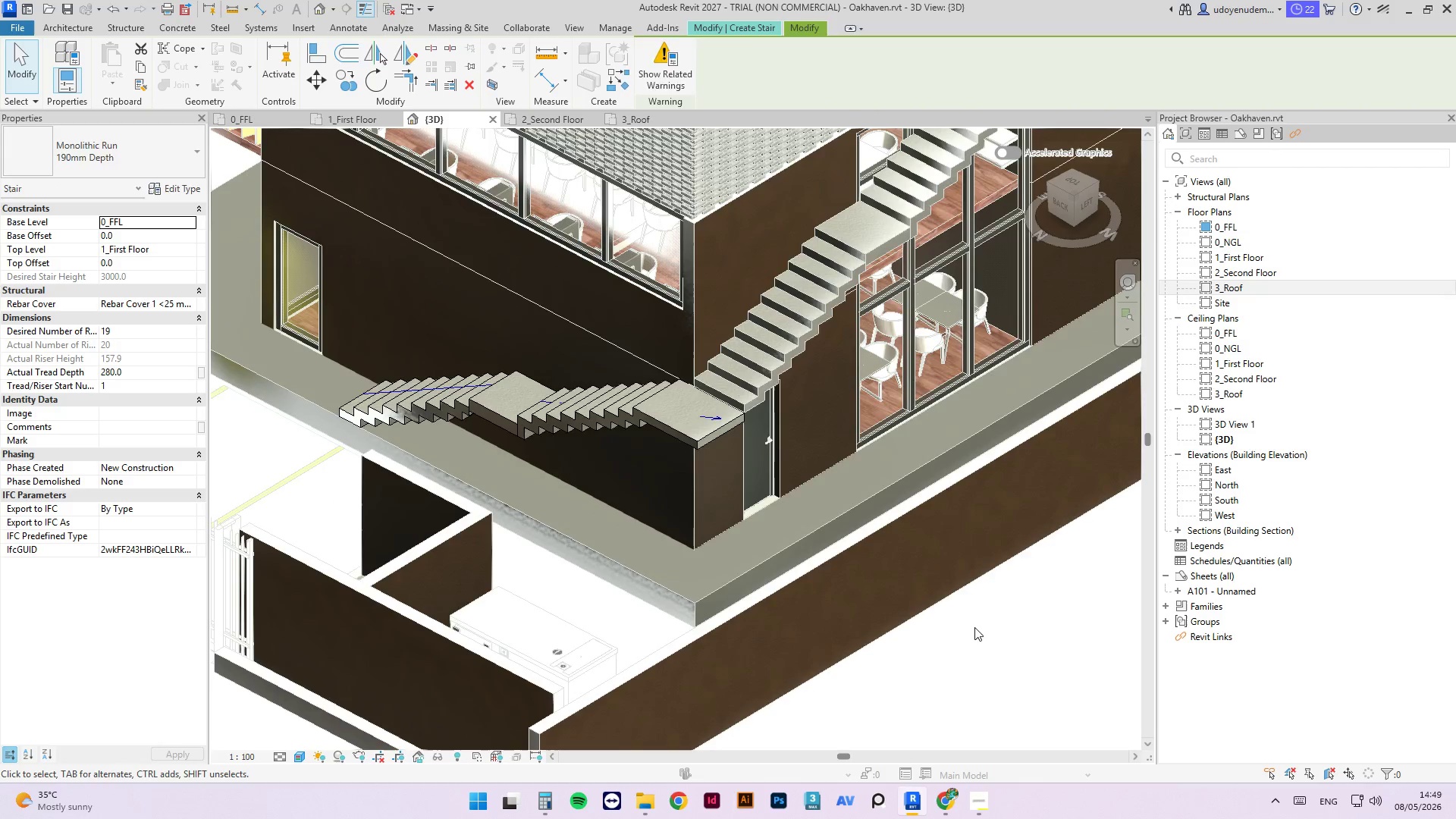 
hold_key(key=ShiftLeft, duration=1.08)
 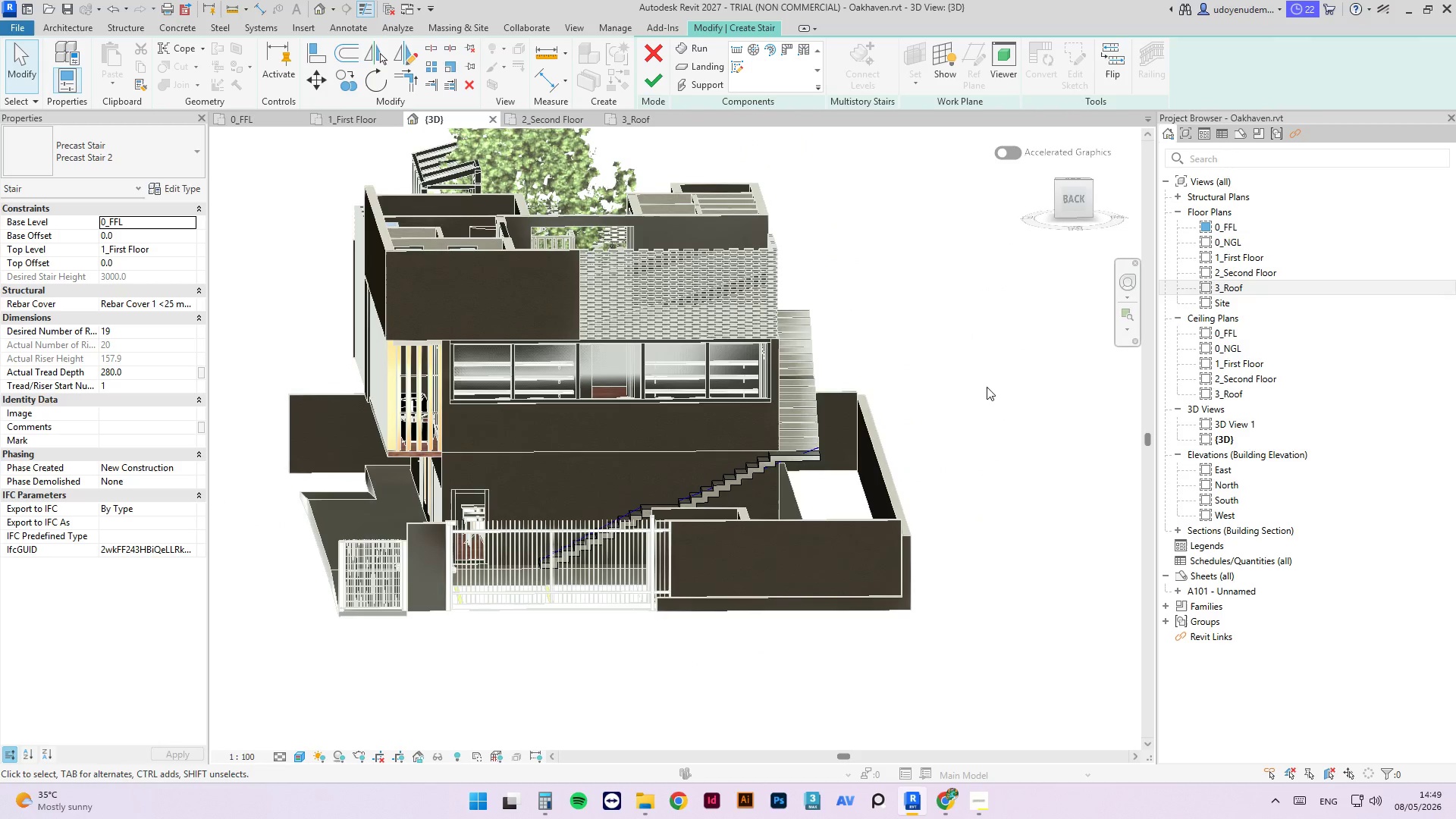 
scroll: coordinate [921, 563], scroll_direction: down, amount: 4.0
 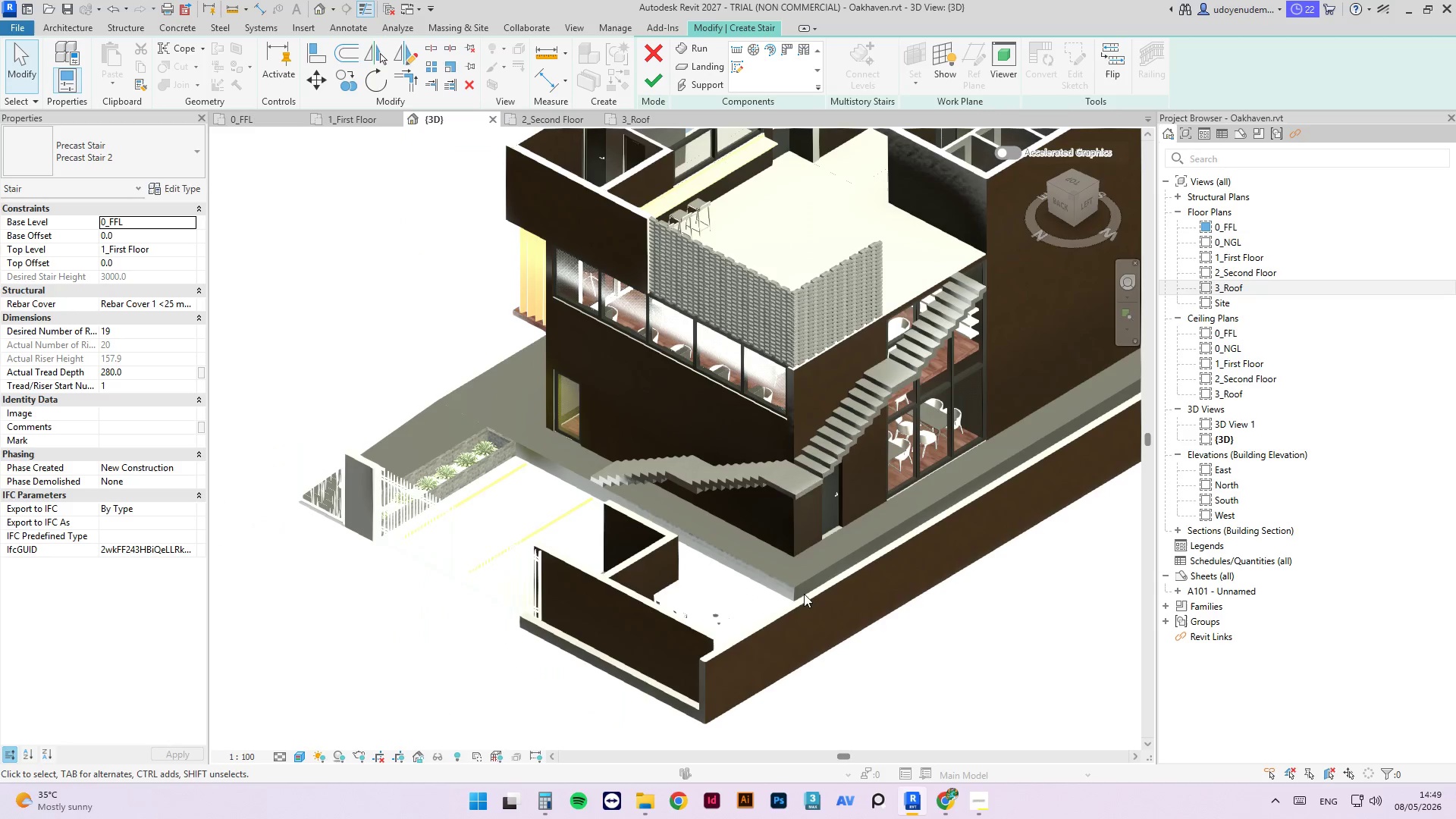 
left_click([987, 387])
 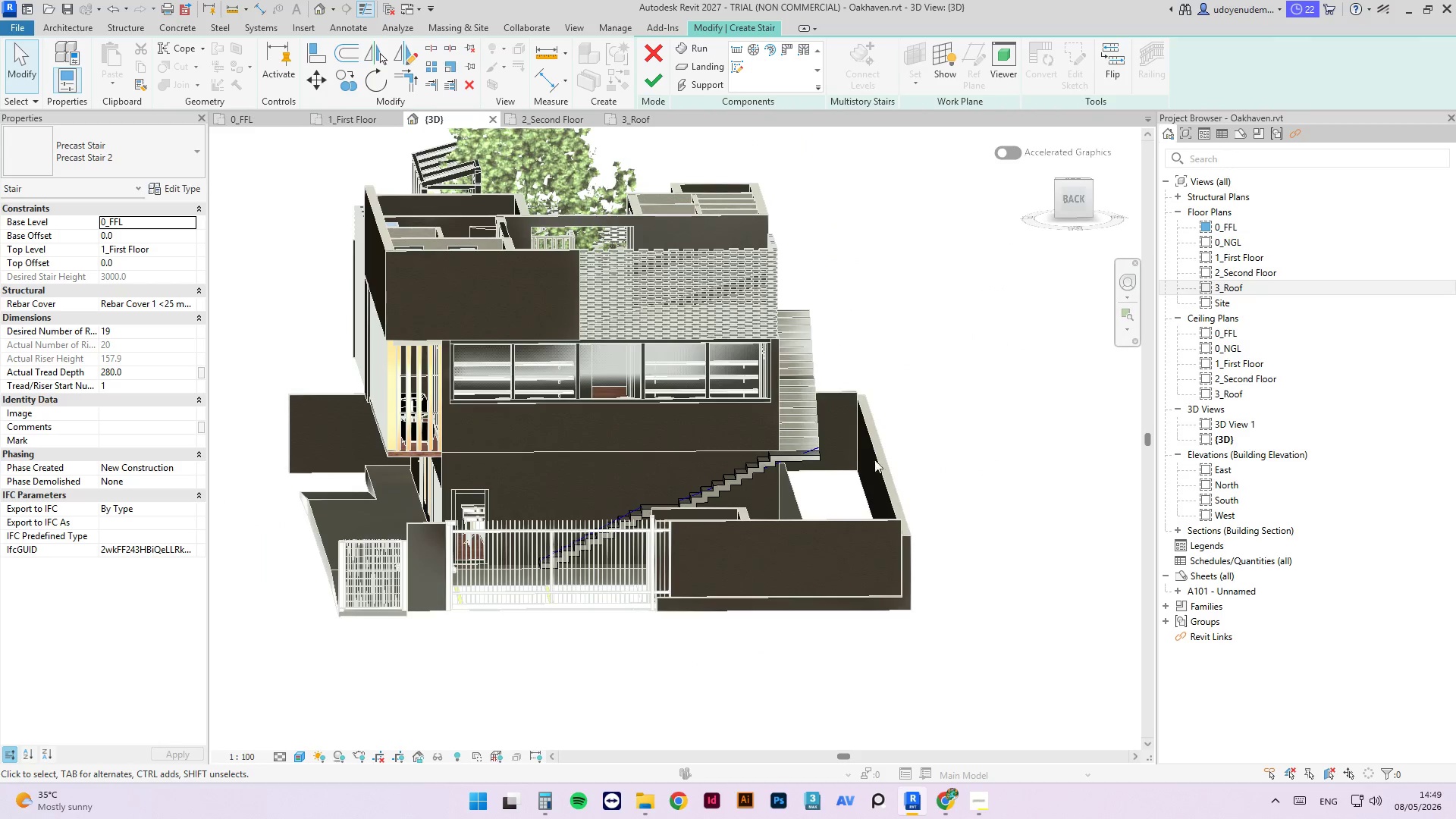 
scroll: coordinate [816, 431], scroll_direction: up, amount: 8.0
 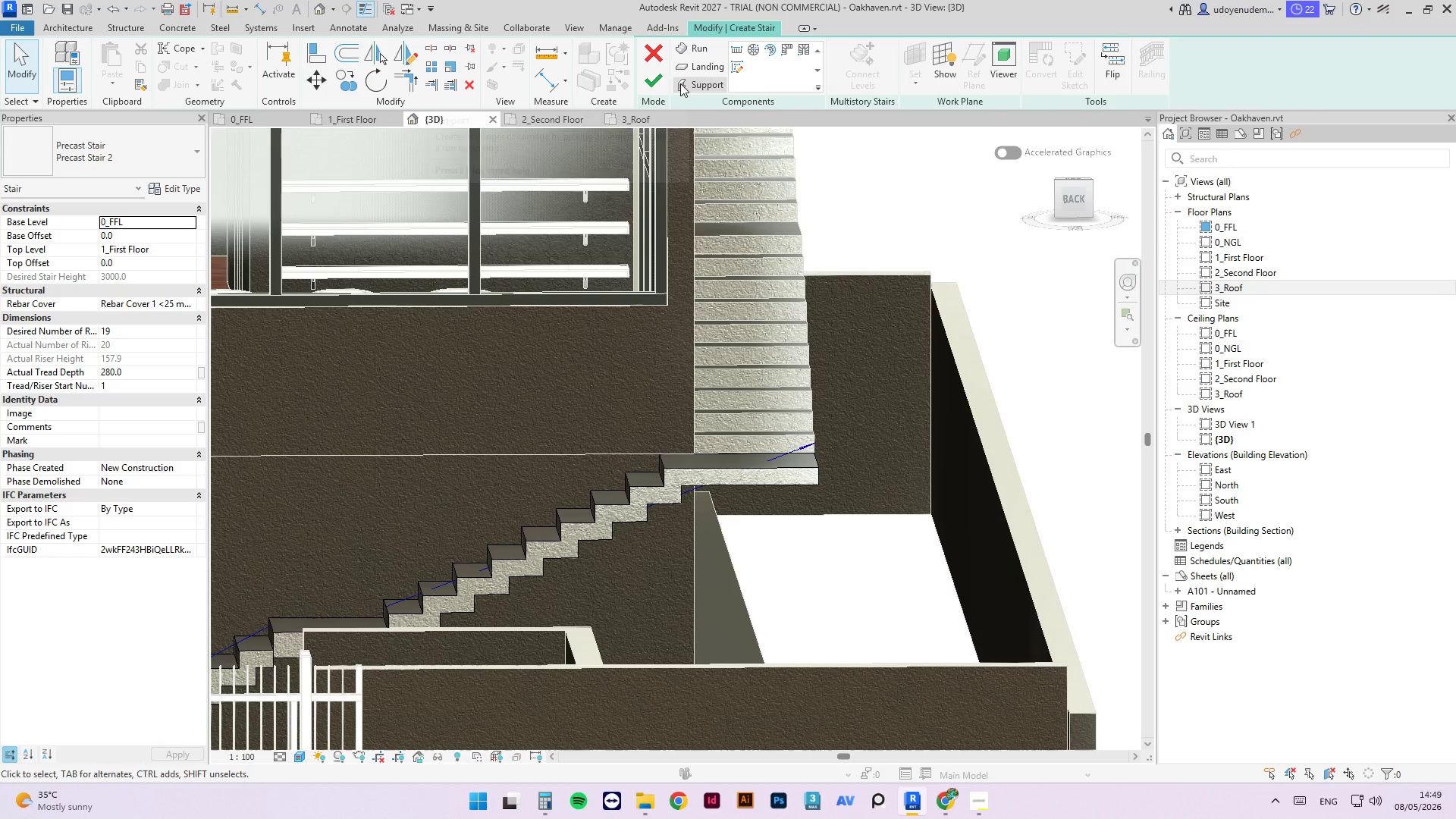 
left_click([661, 80])
 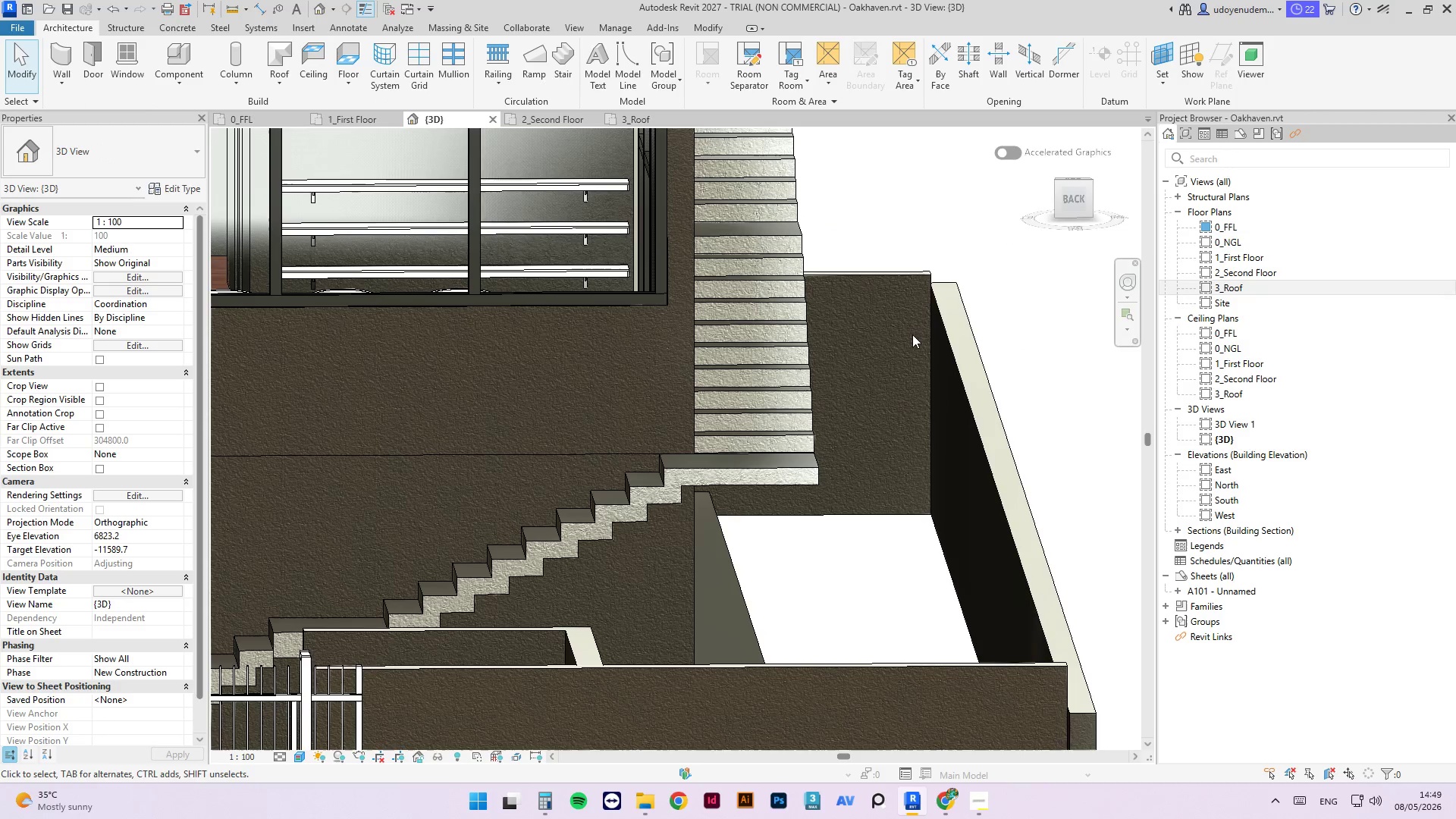 
hold_key(key=ShiftLeft, duration=2.62)
 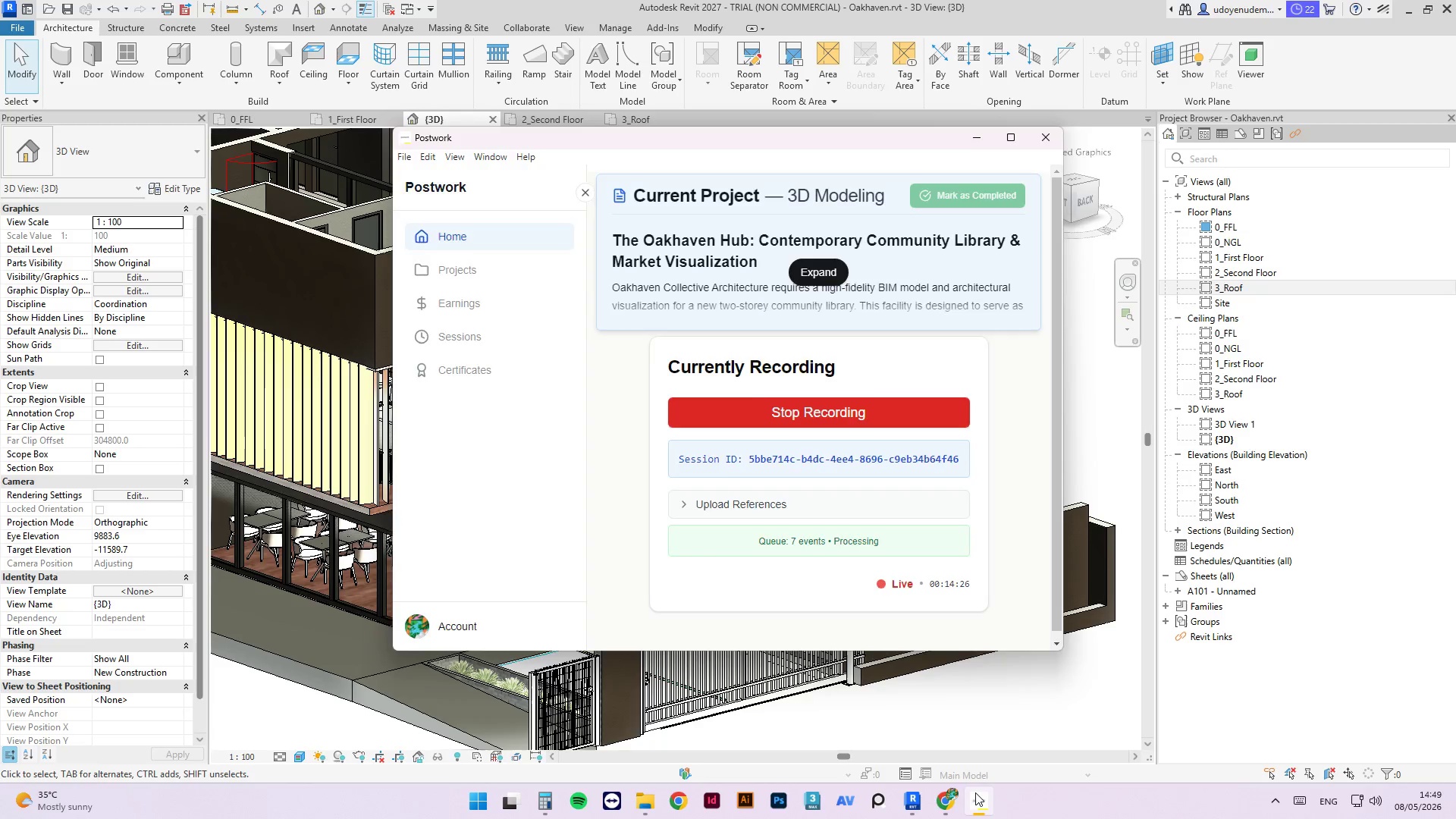 
scroll: coordinate [852, 393], scroll_direction: down, amount: 6.0
 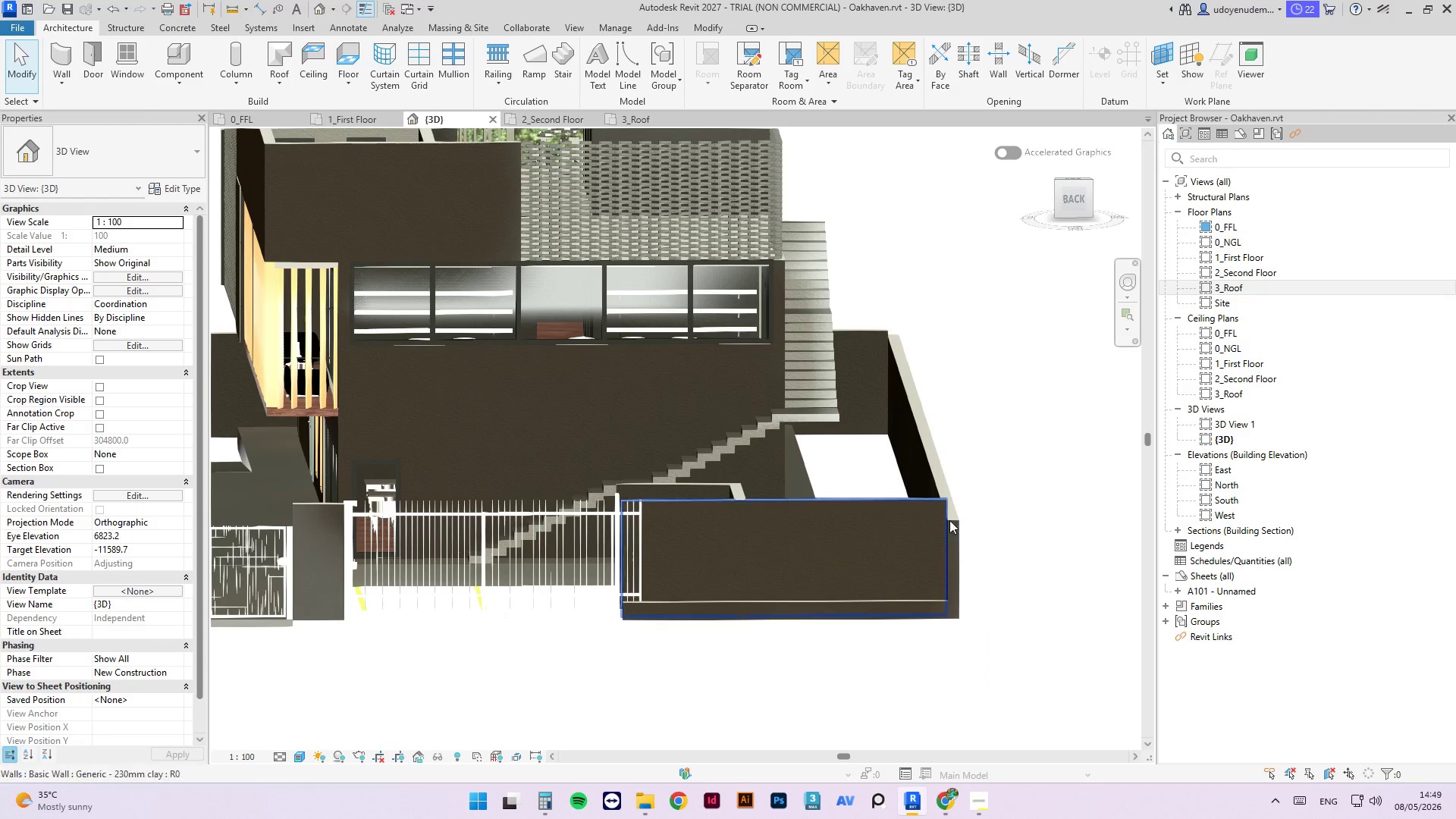 
double_click([974, 708])
 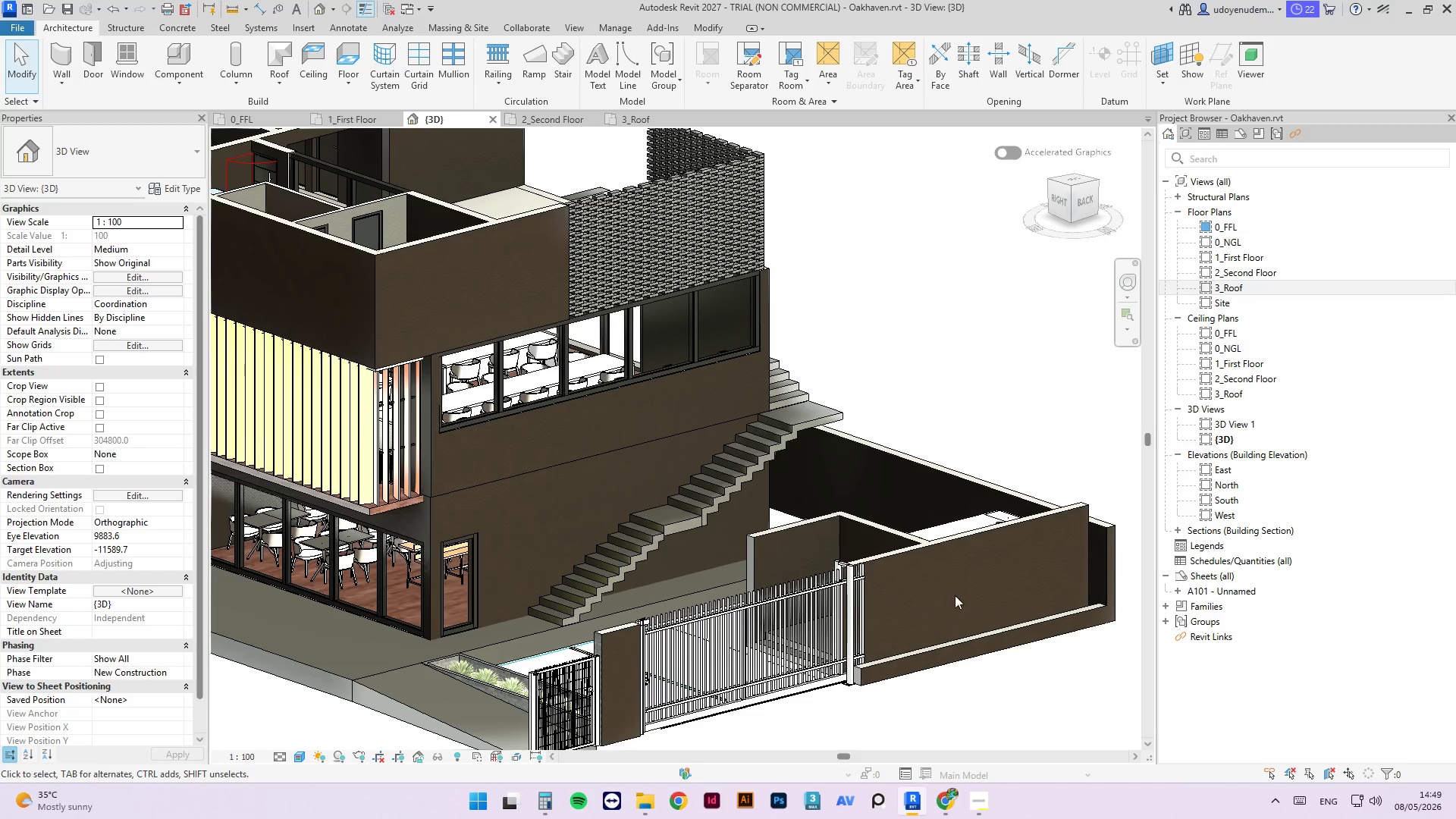 
hold_key(key=ShiftLeft, duration=10.7)
 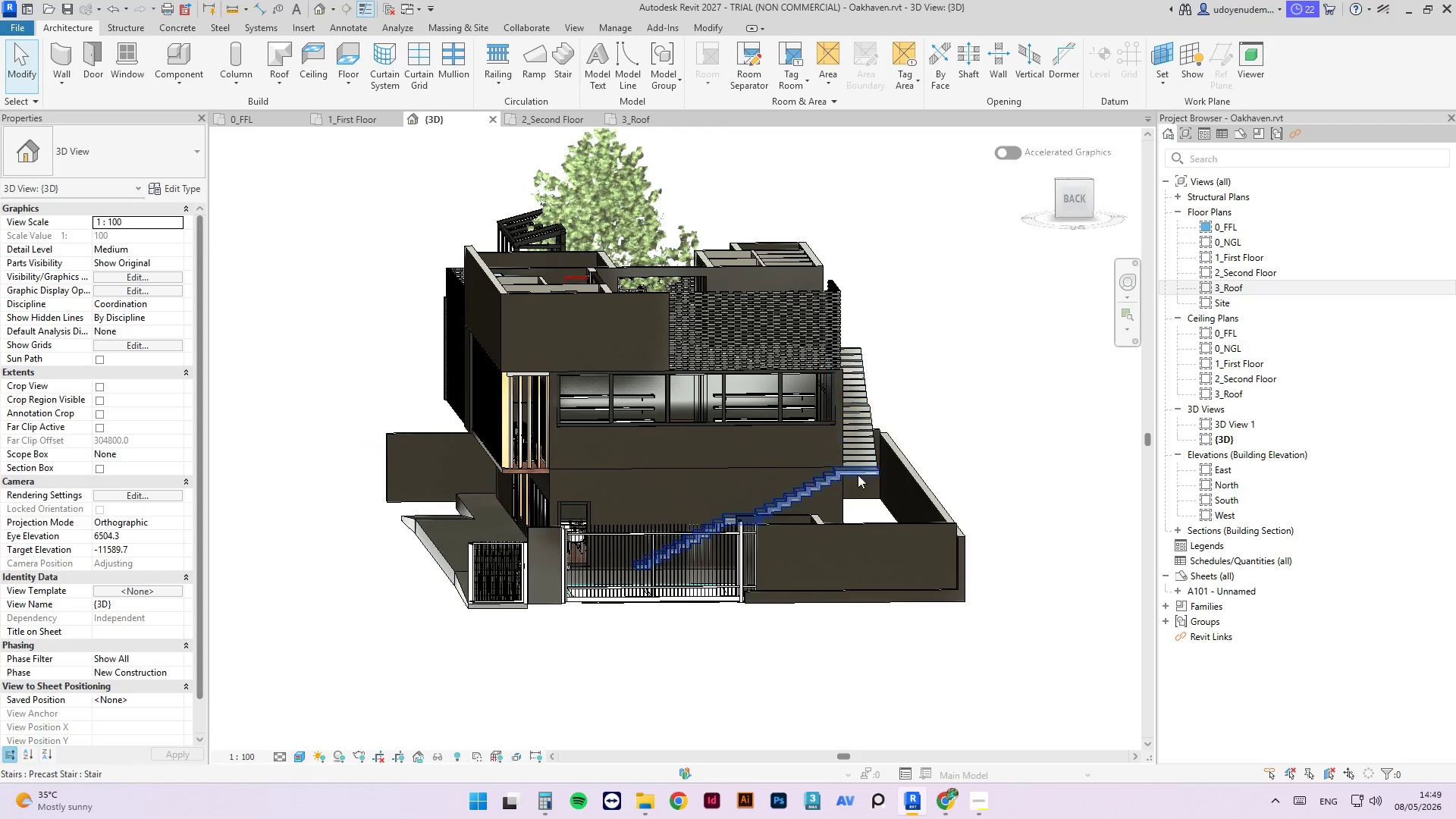 
scroll: coordinate [955, 575], scroll_direction: down, amount: 3.0
 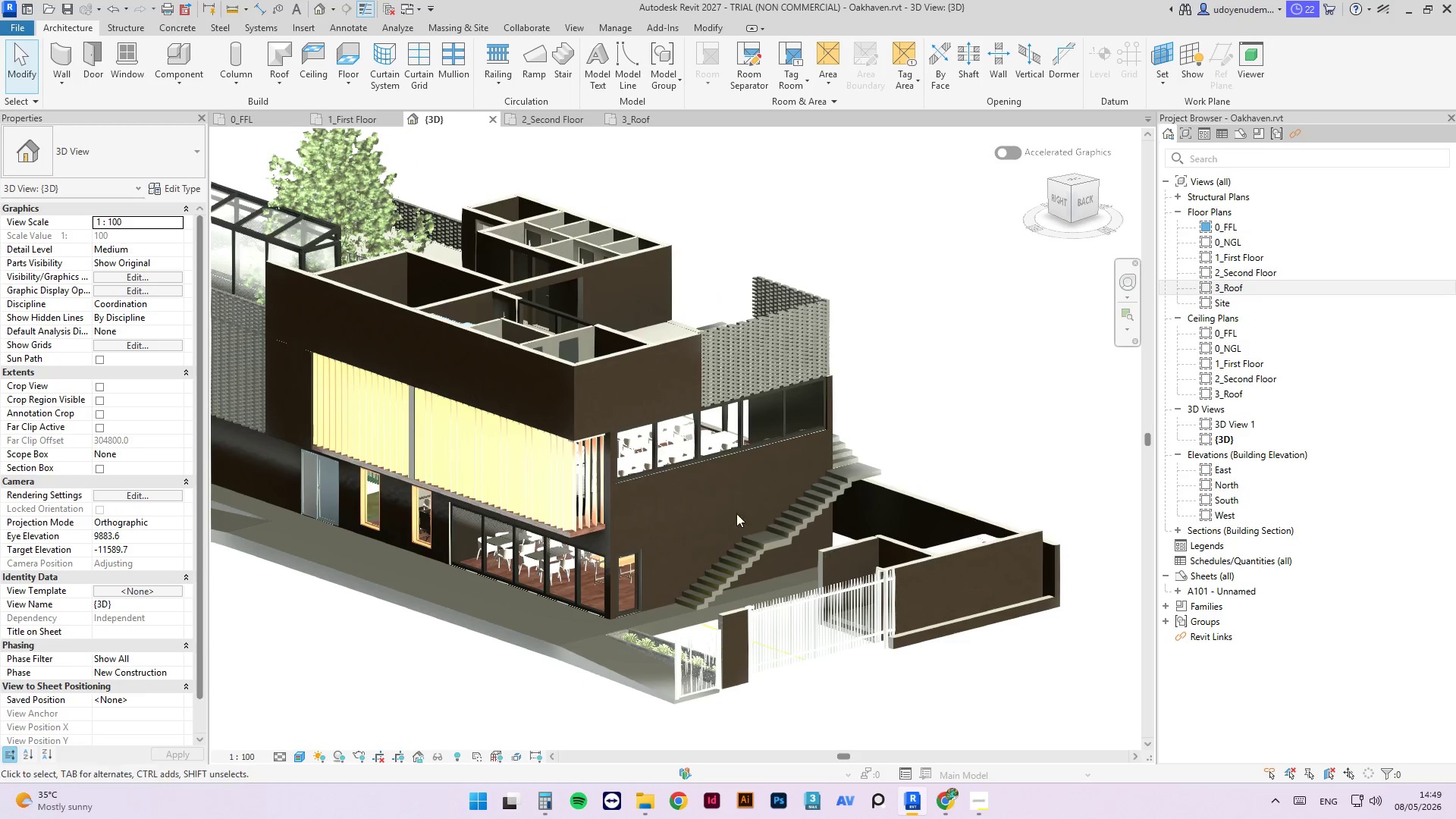 
hold_key(key=ShiftLeft, duration=5.3)
 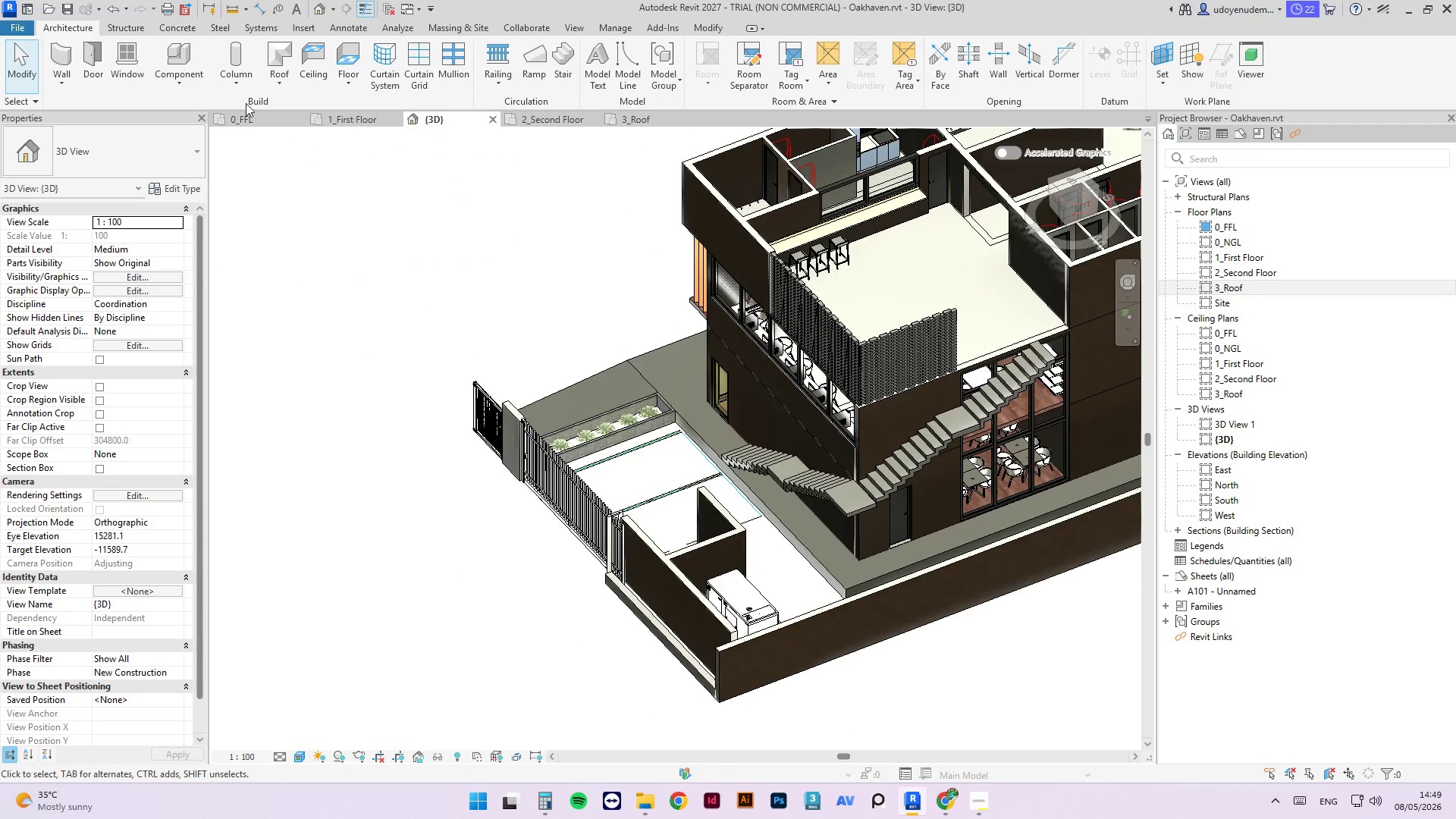 
left_click([247, 121])
 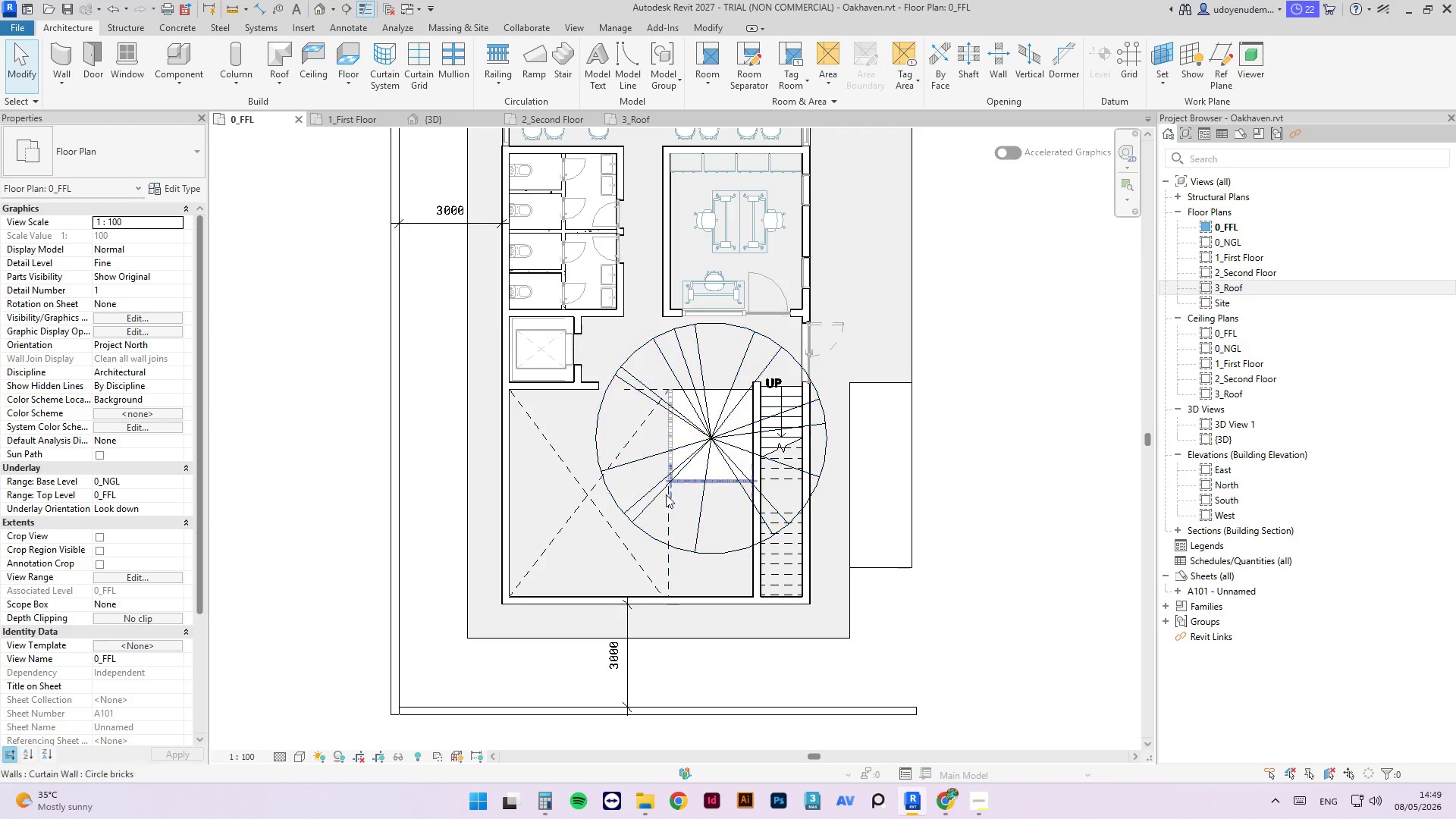 
scroll: coordinate [667, 242], scroll_direction: down, amount: 1.0
 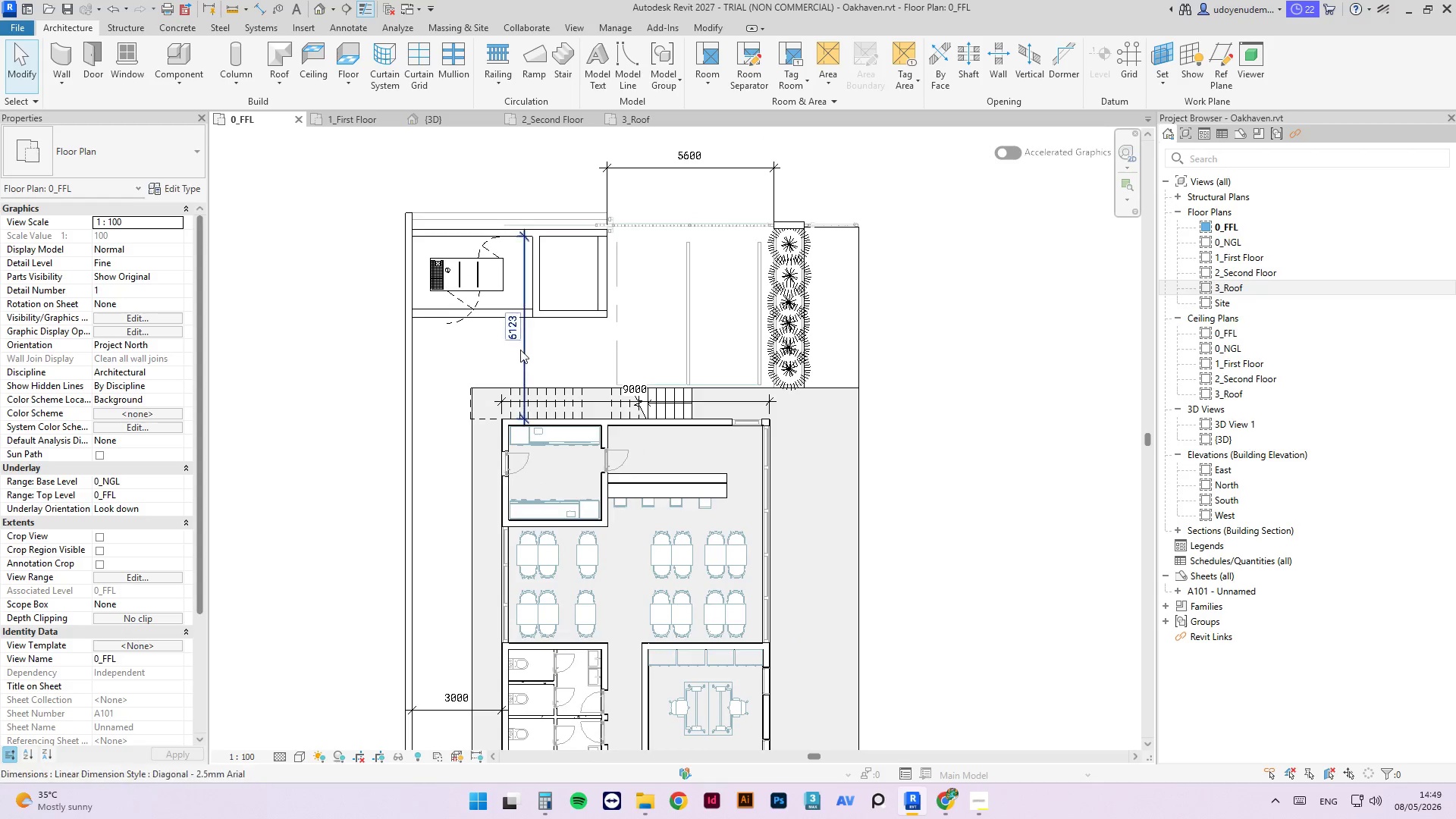 
left_click([520, 349])
 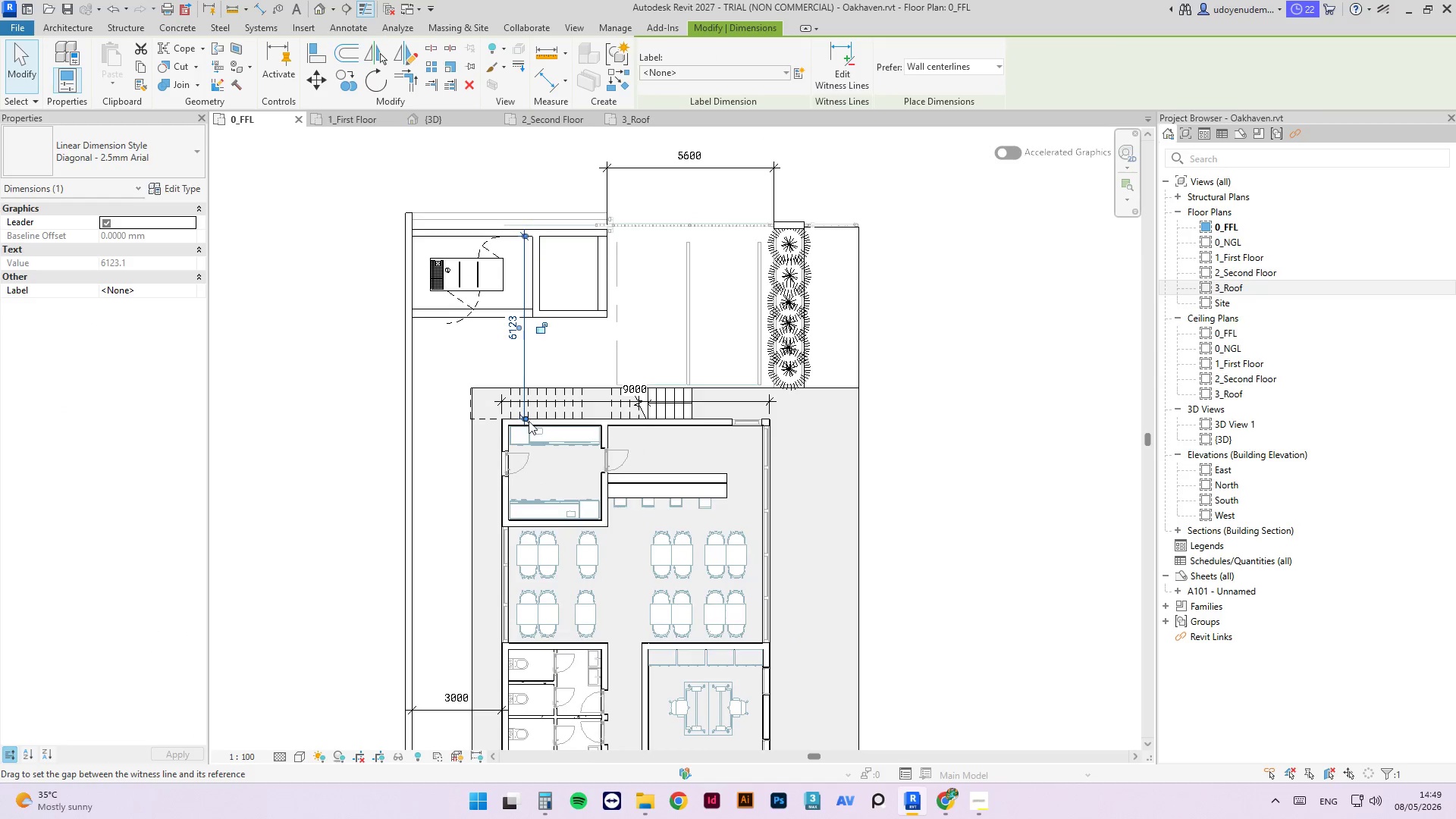 
scroll: coordinate [529, 421], scroll_direction: up, amount: 3.0
 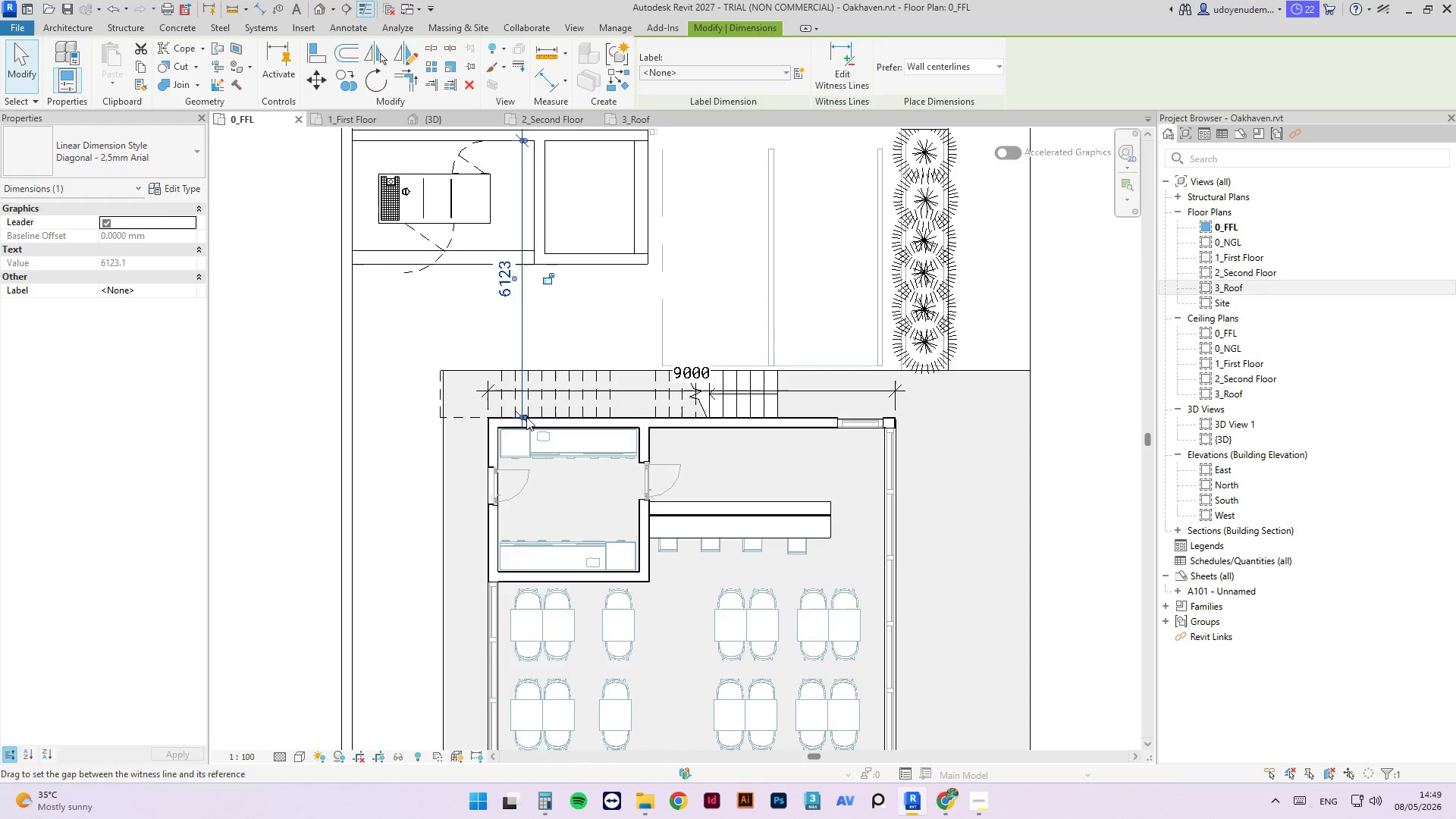 
left_click_drag(start_coordinate=[526, 417], to_coordinate=[525, 368])
 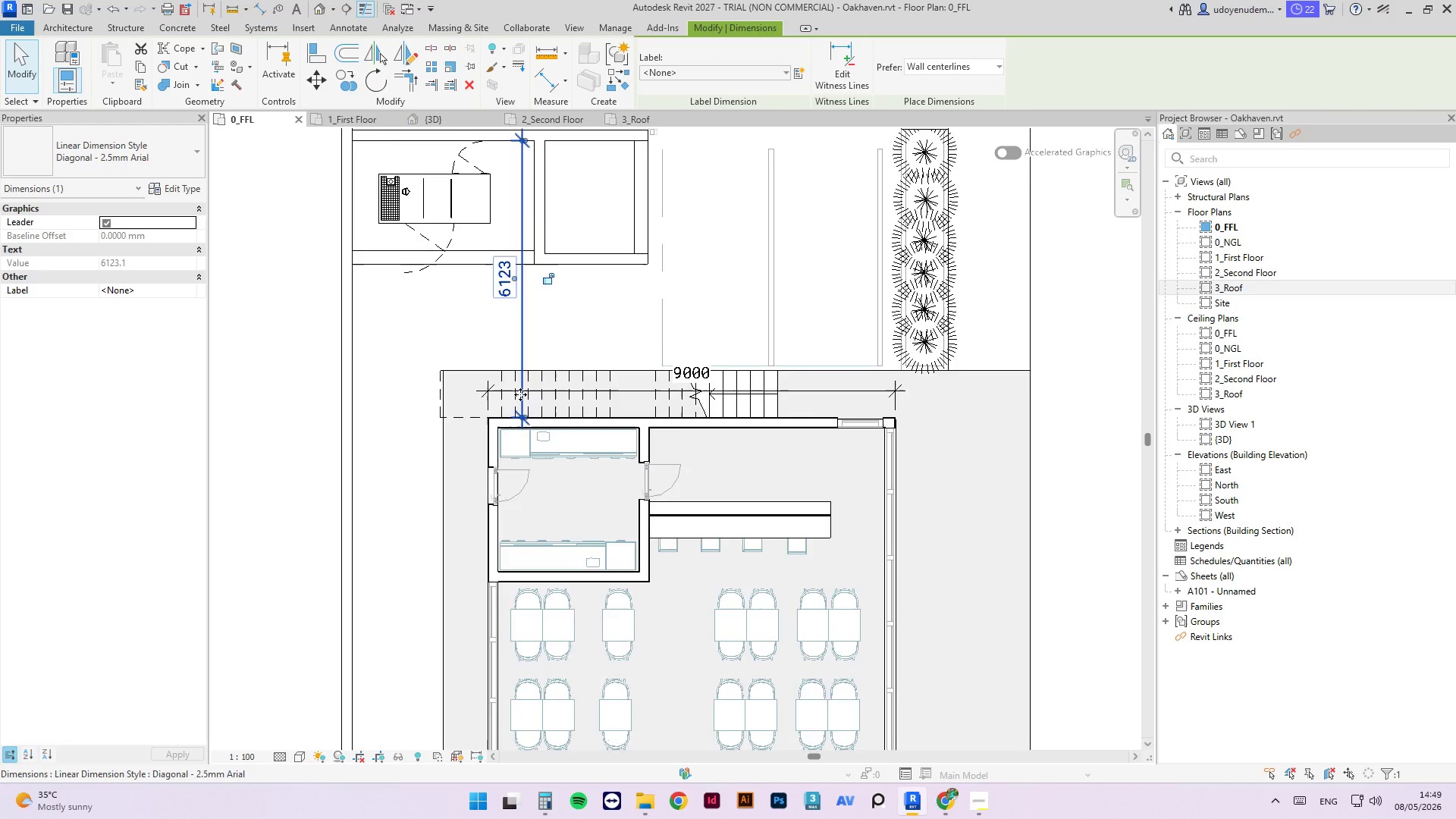 
scroll: coordinate [520, 402], scroll_direction: up, amount: 4.0
 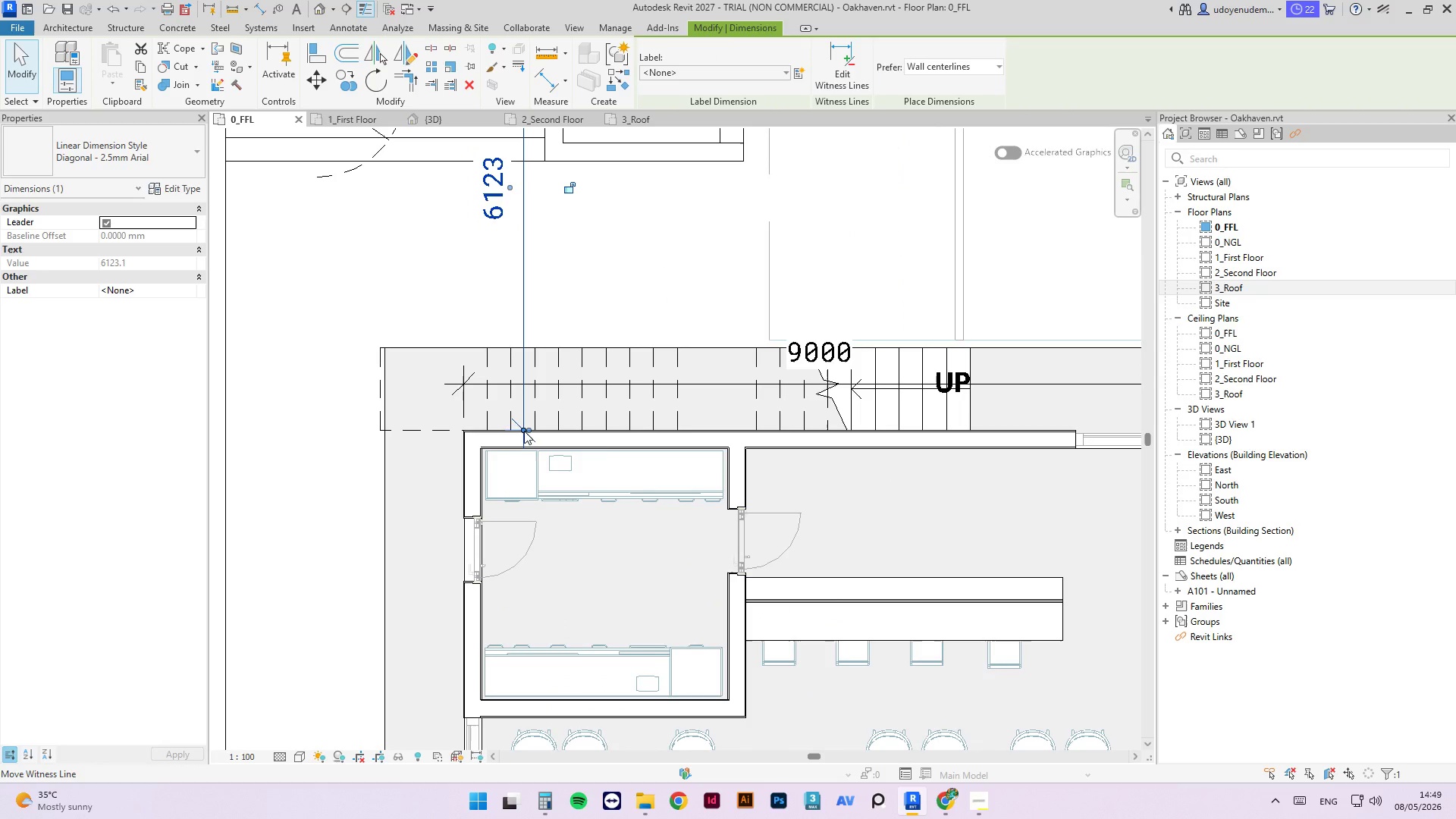 
left_click_drag(start_coordinate=[524, 431], to_coordinate=[521, 346])
 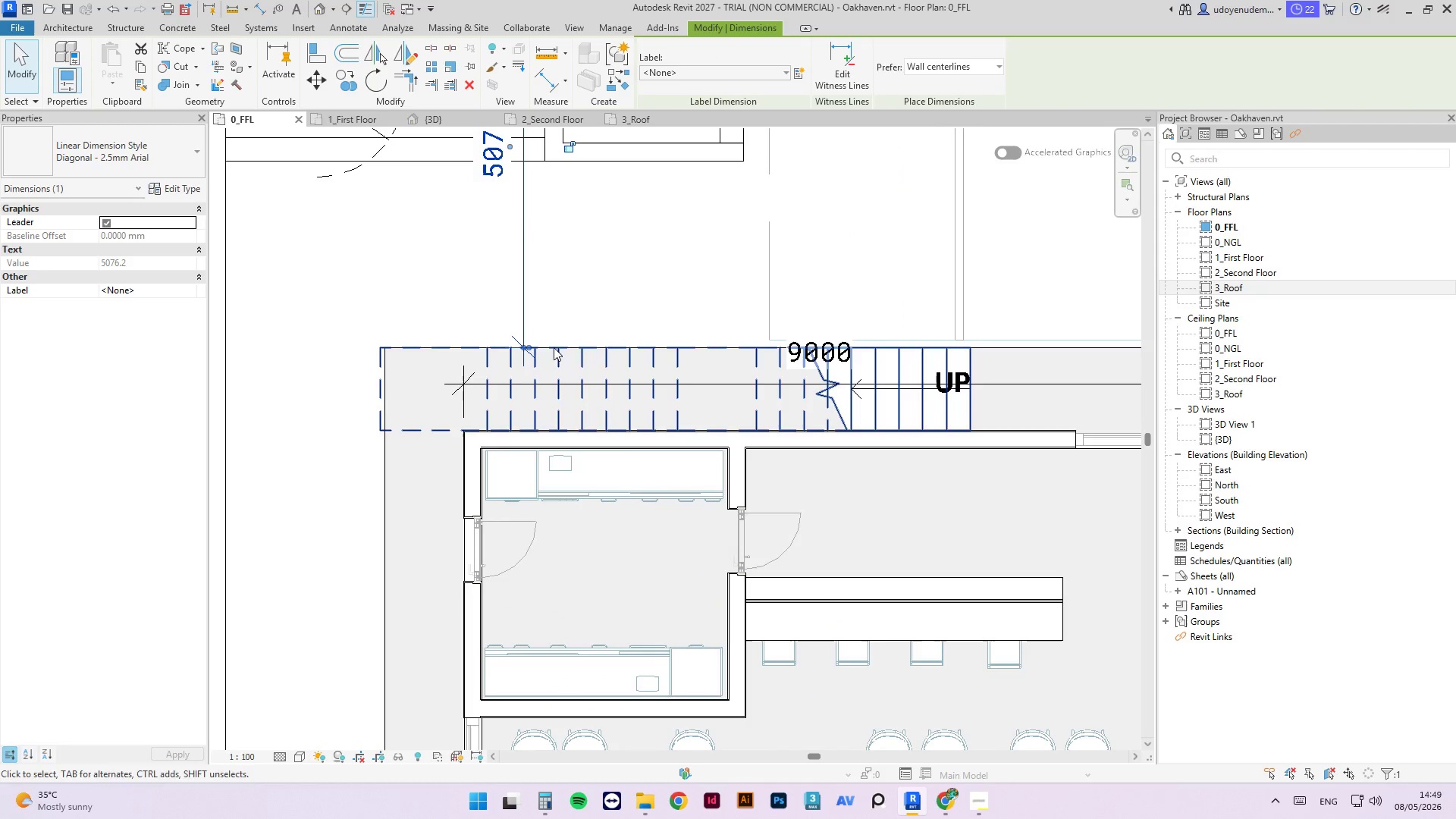 
scroll: coordinate [519, 383], scroll_direction: down, amount: 6.0
 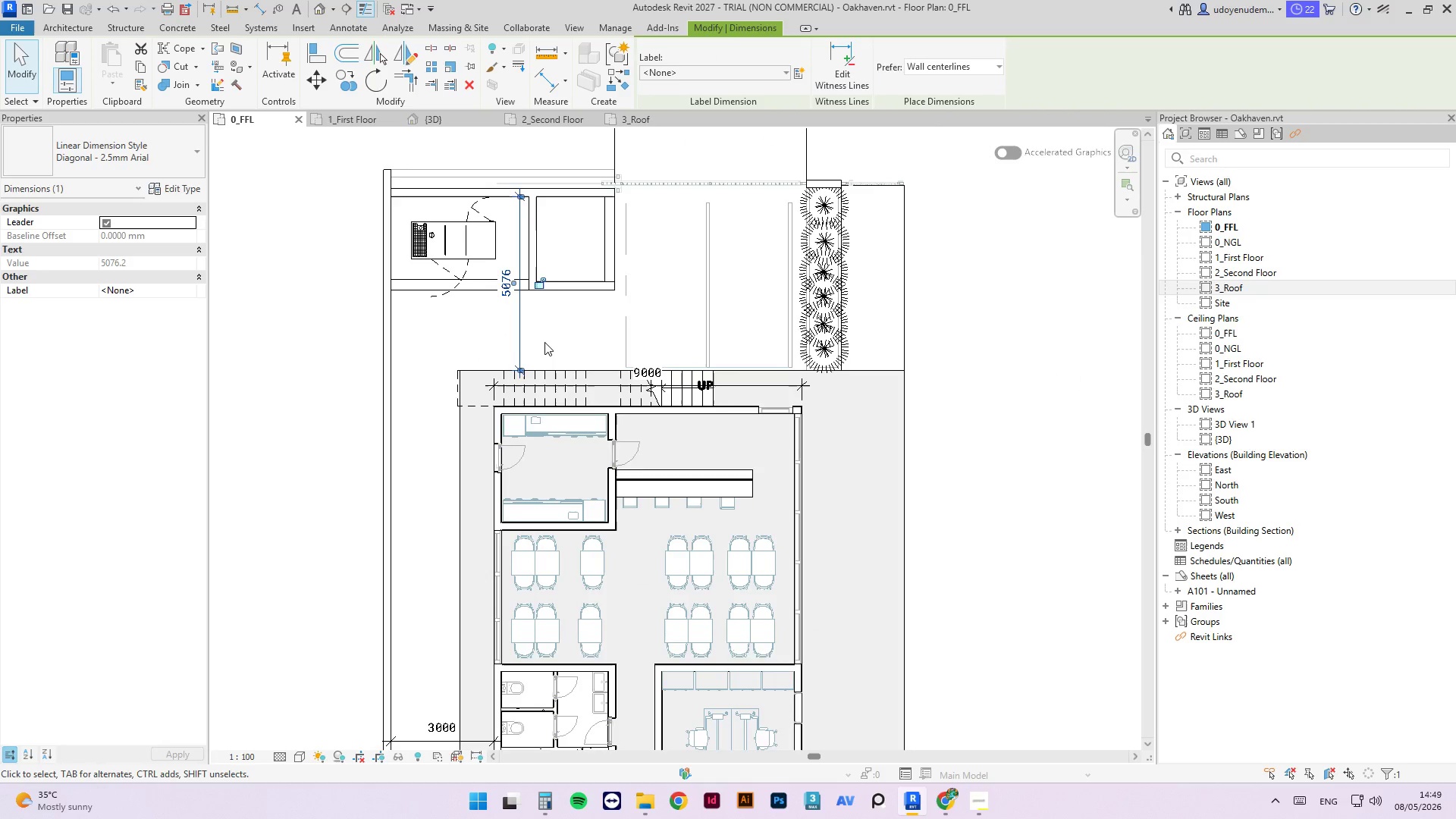 
left_click([551, 340])
 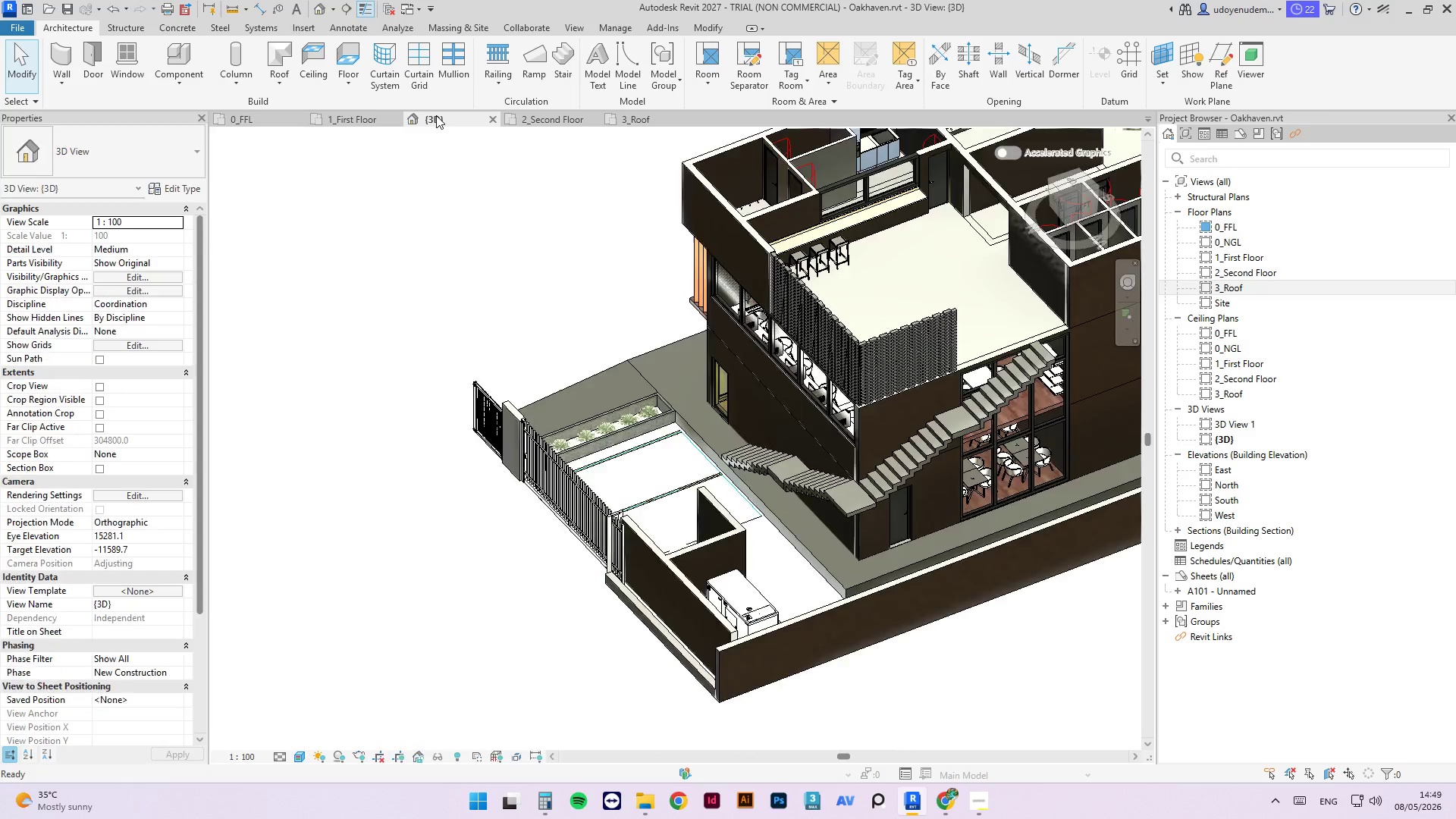 
hold_key(key=ShiftLeft, duration=22.64)
 